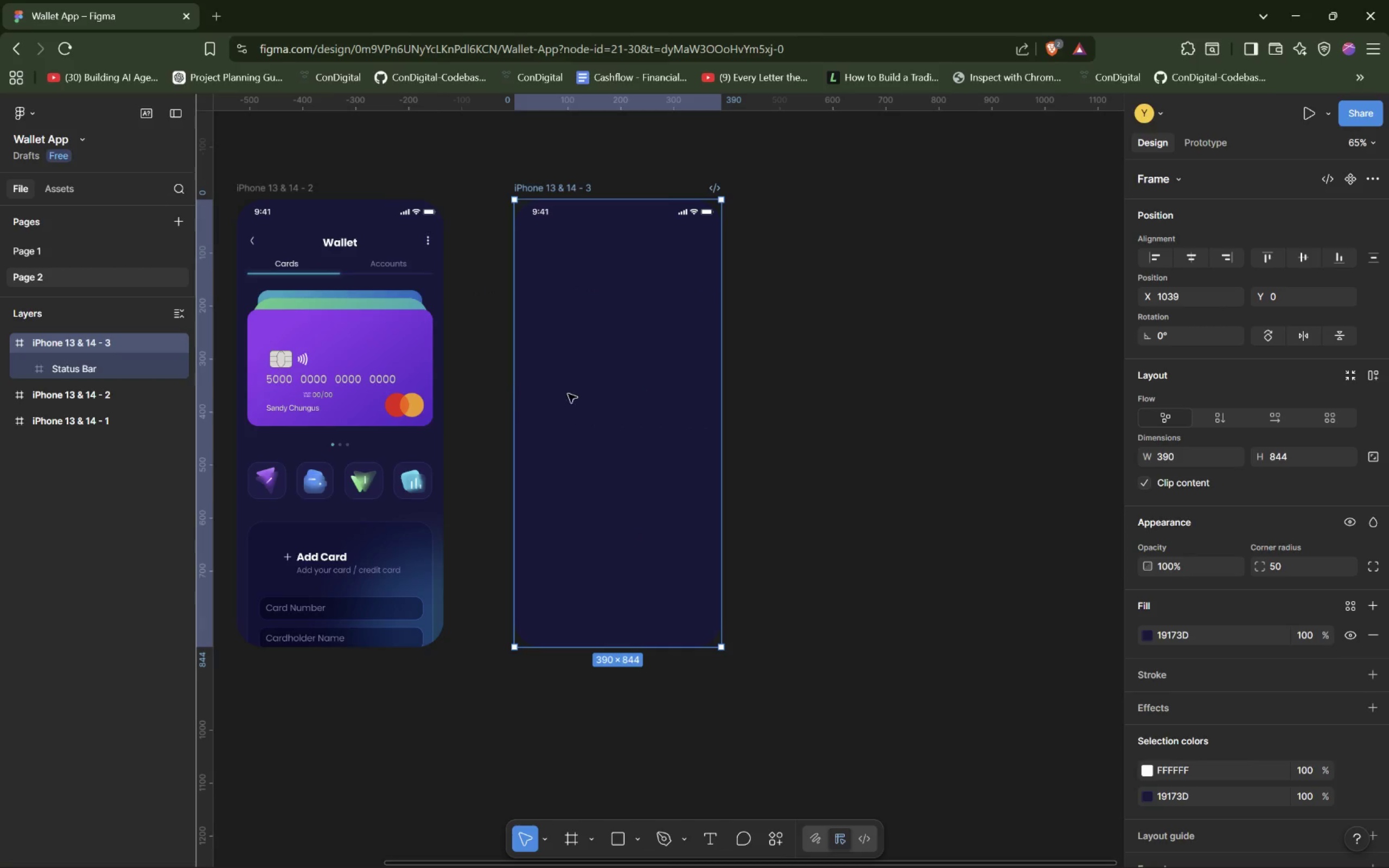 
left_click_drag(start_coordinate=[569, 394], to_coordinate=[552, 395])
 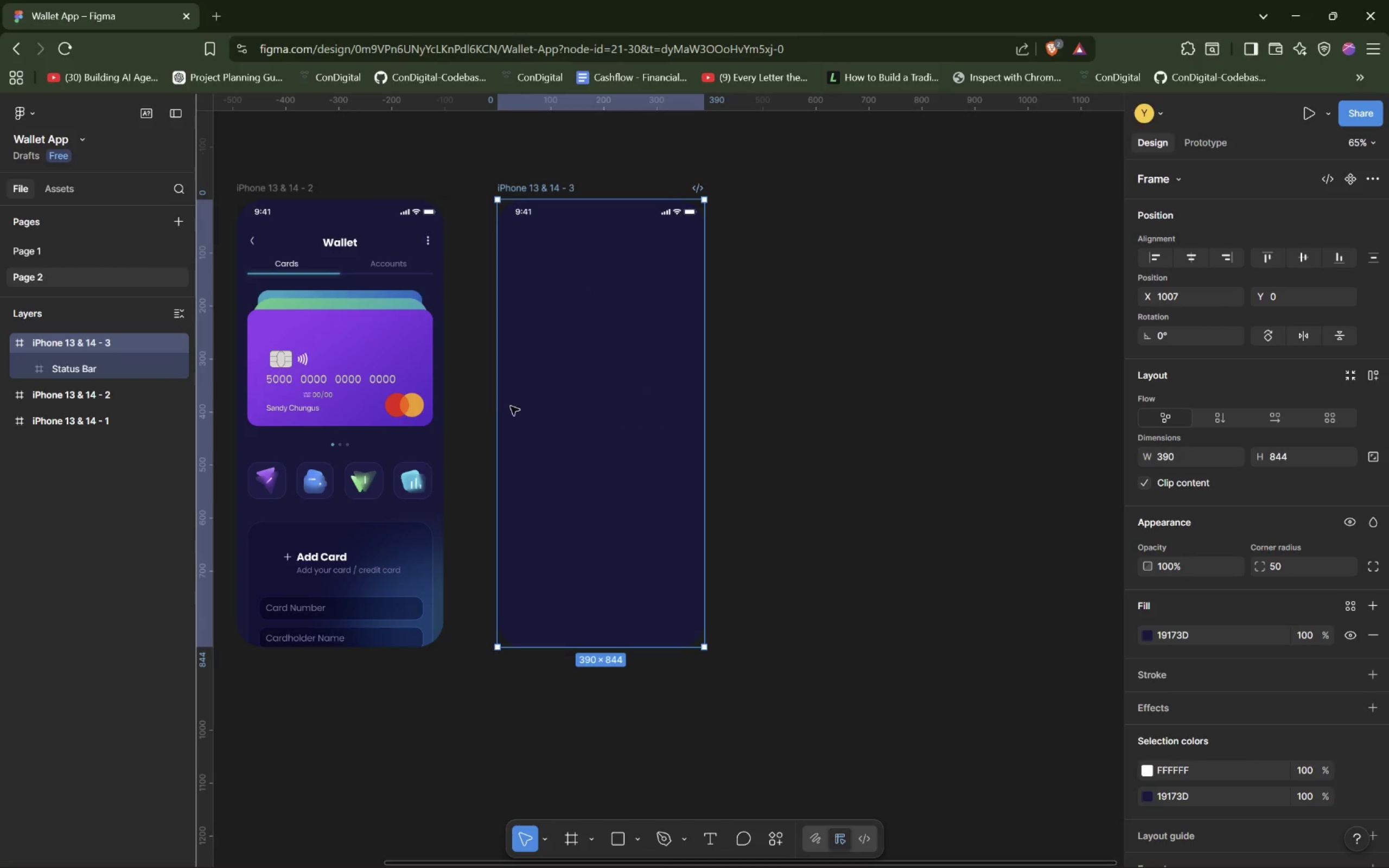 
hold_key(key=AltLeft, duration=0.83)
 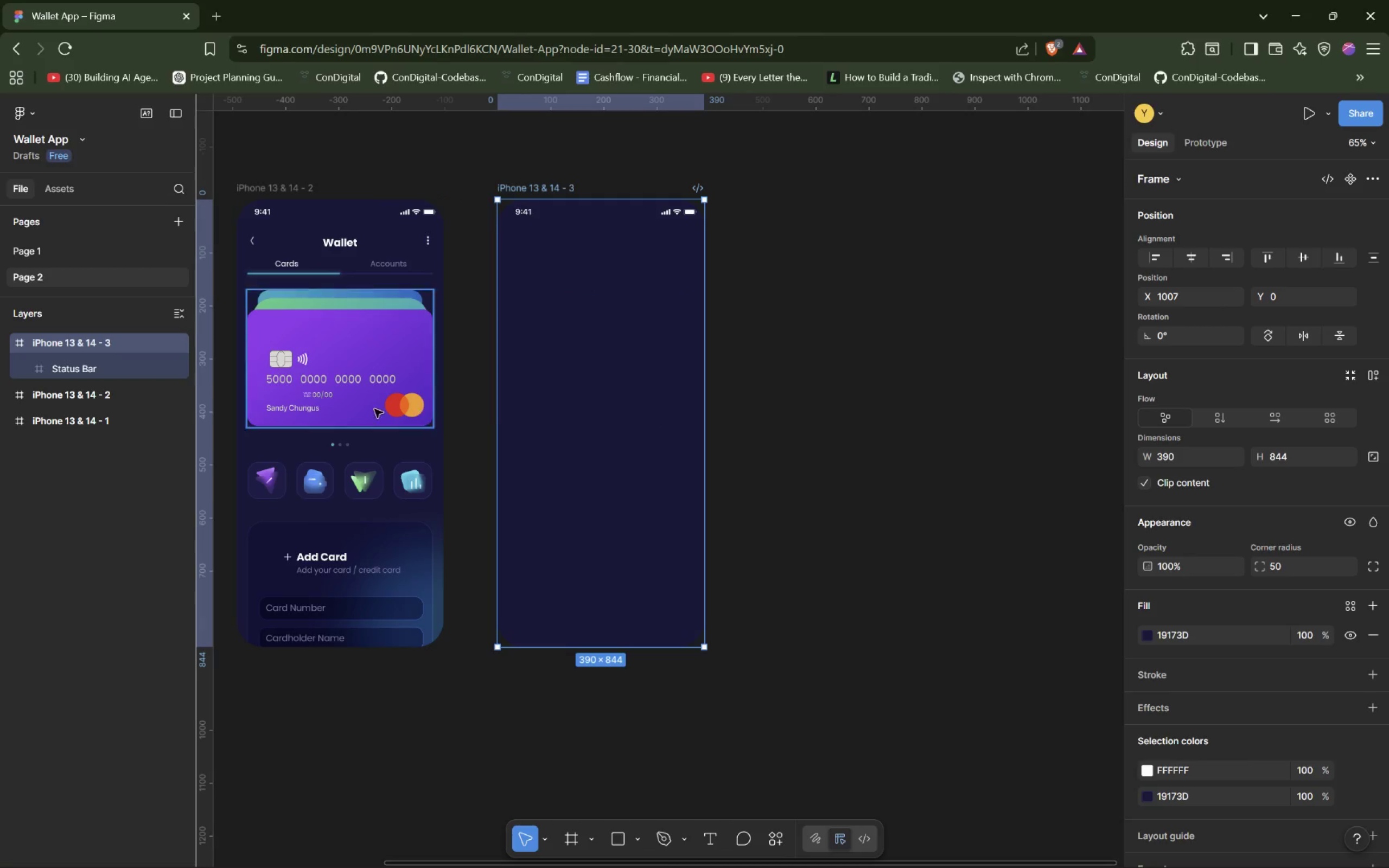 
hold_key(key=AltLeft, duration=1.0)
 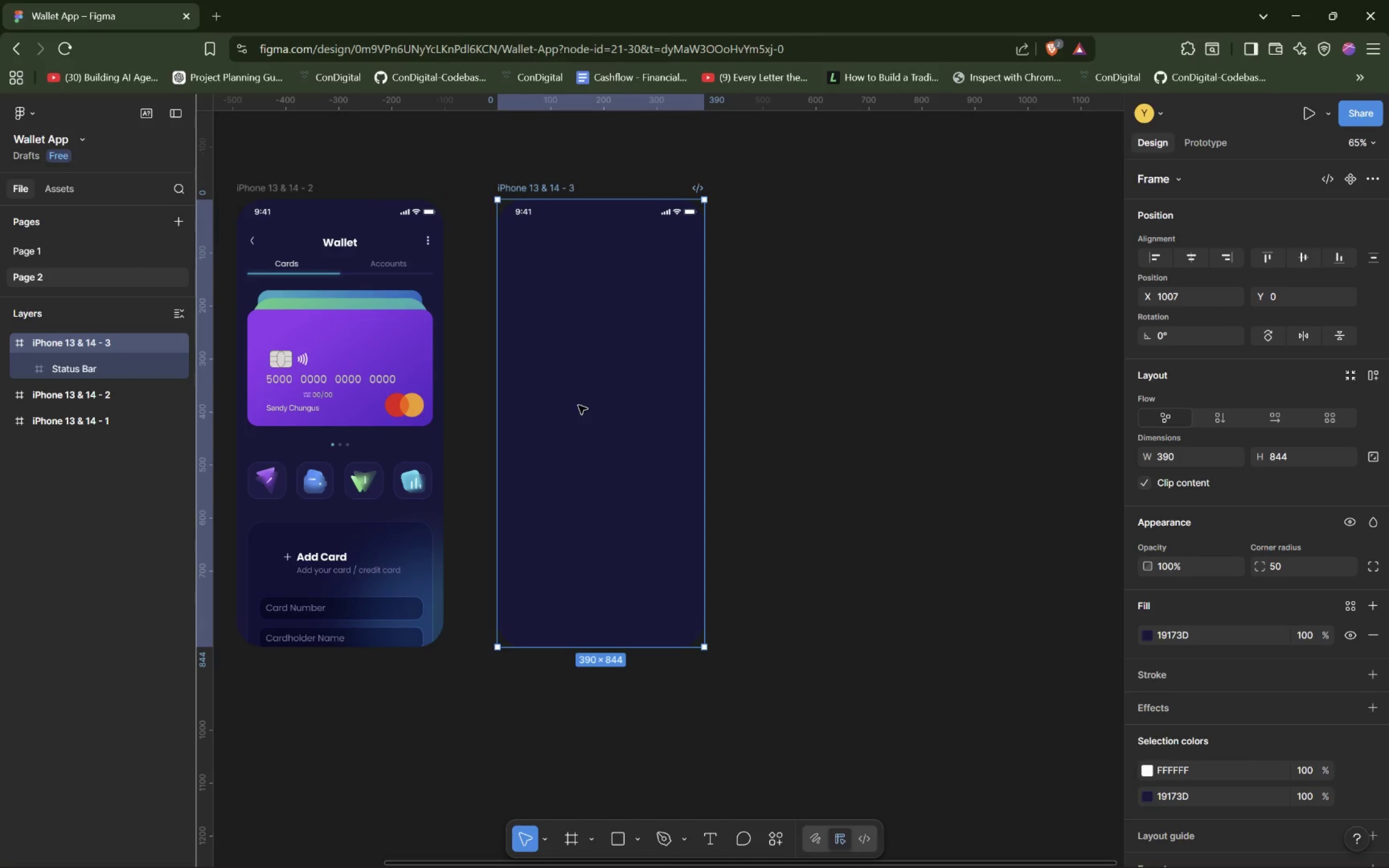 
left_click_drag(start_coordinate=[578, 405], to_coordinate=[585, 407])
 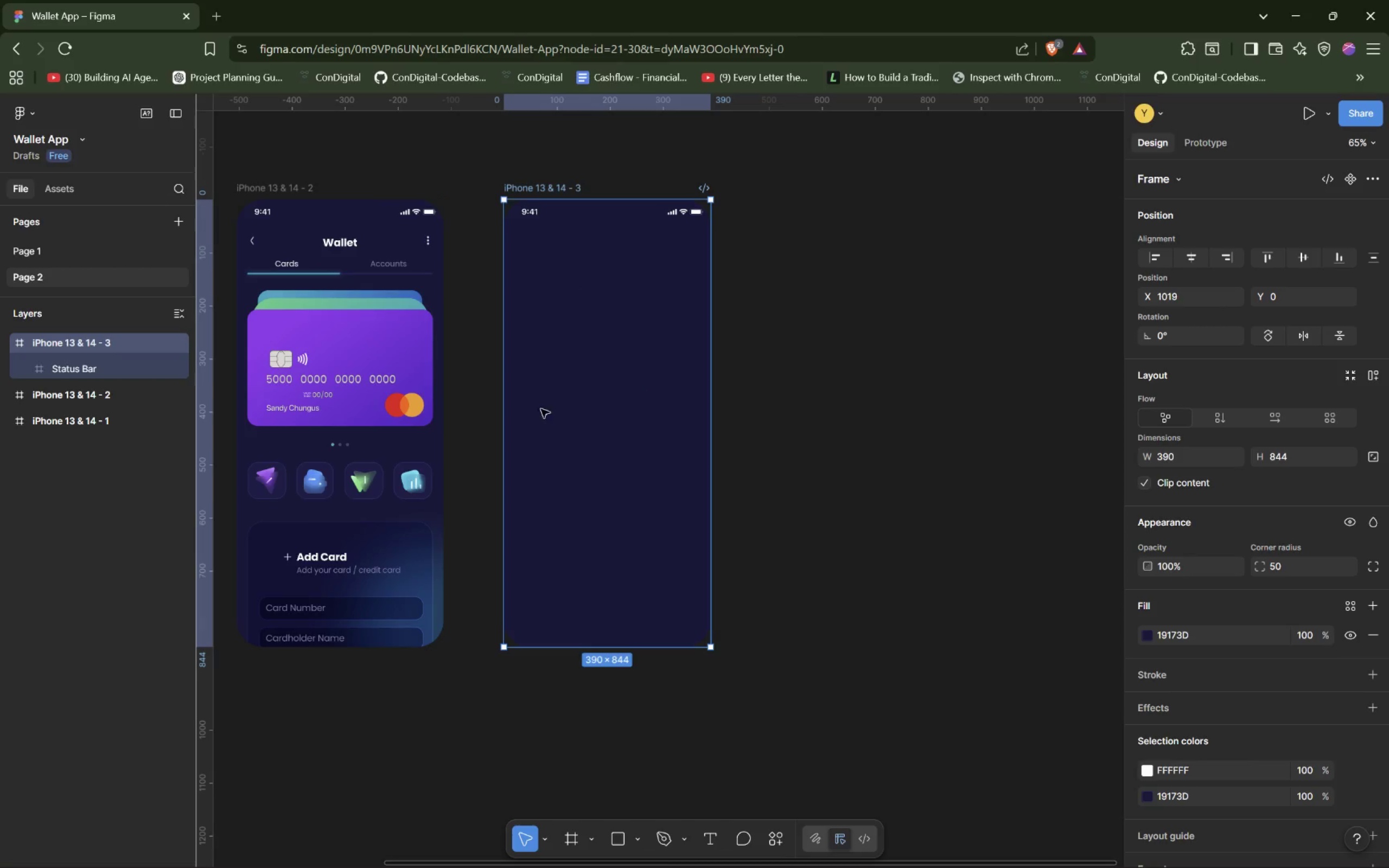 
hold_key(key=AltLeft, duration=1.41)
 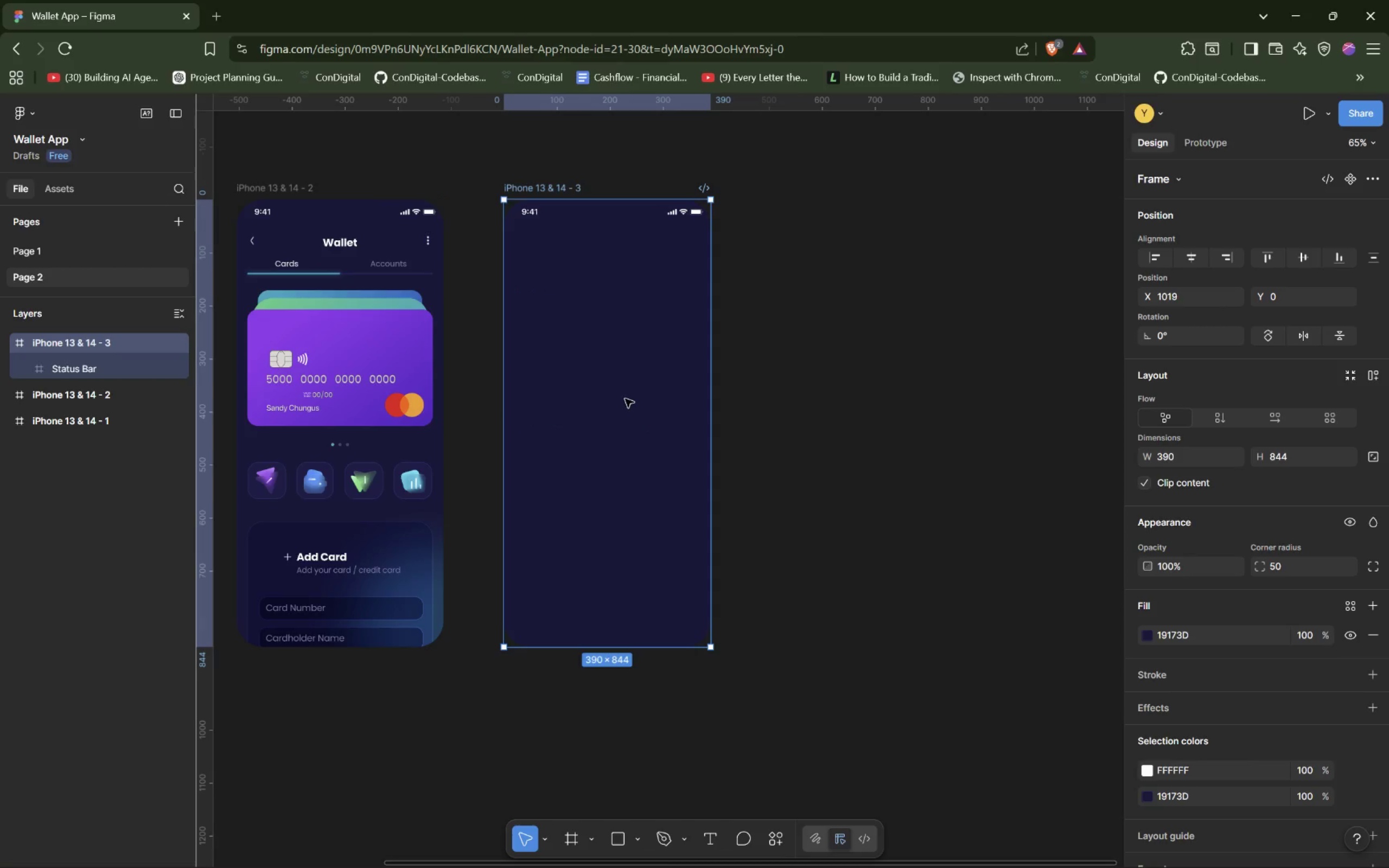 
left_click_drag(start_coordinate=[625, 399], to_coordinate=[619, 399])
 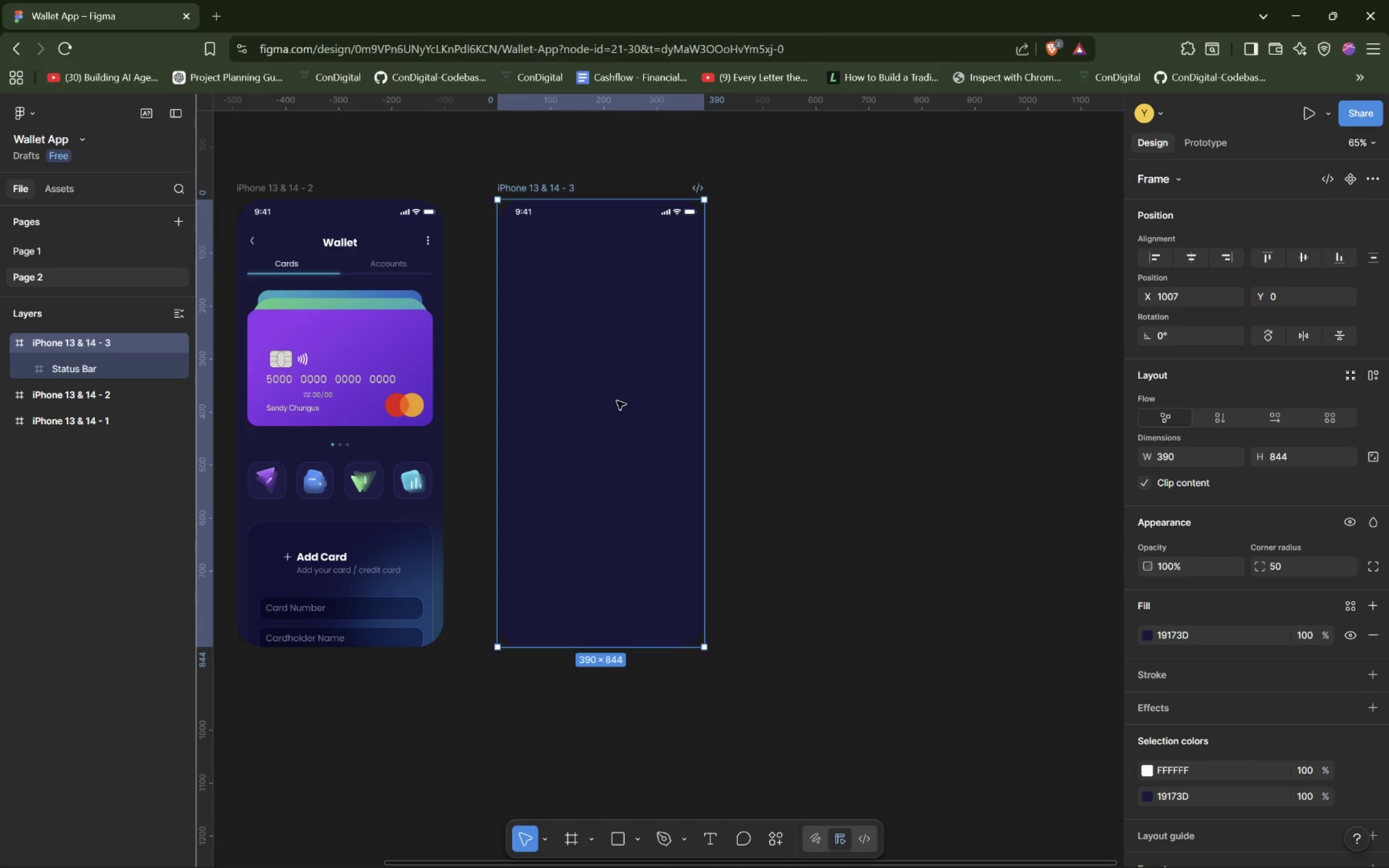 
hold_key(key=ControlLeft, duration=0.88)
scroll: coordinate [617, 401], scroll_direction: up, amount: 7.0
 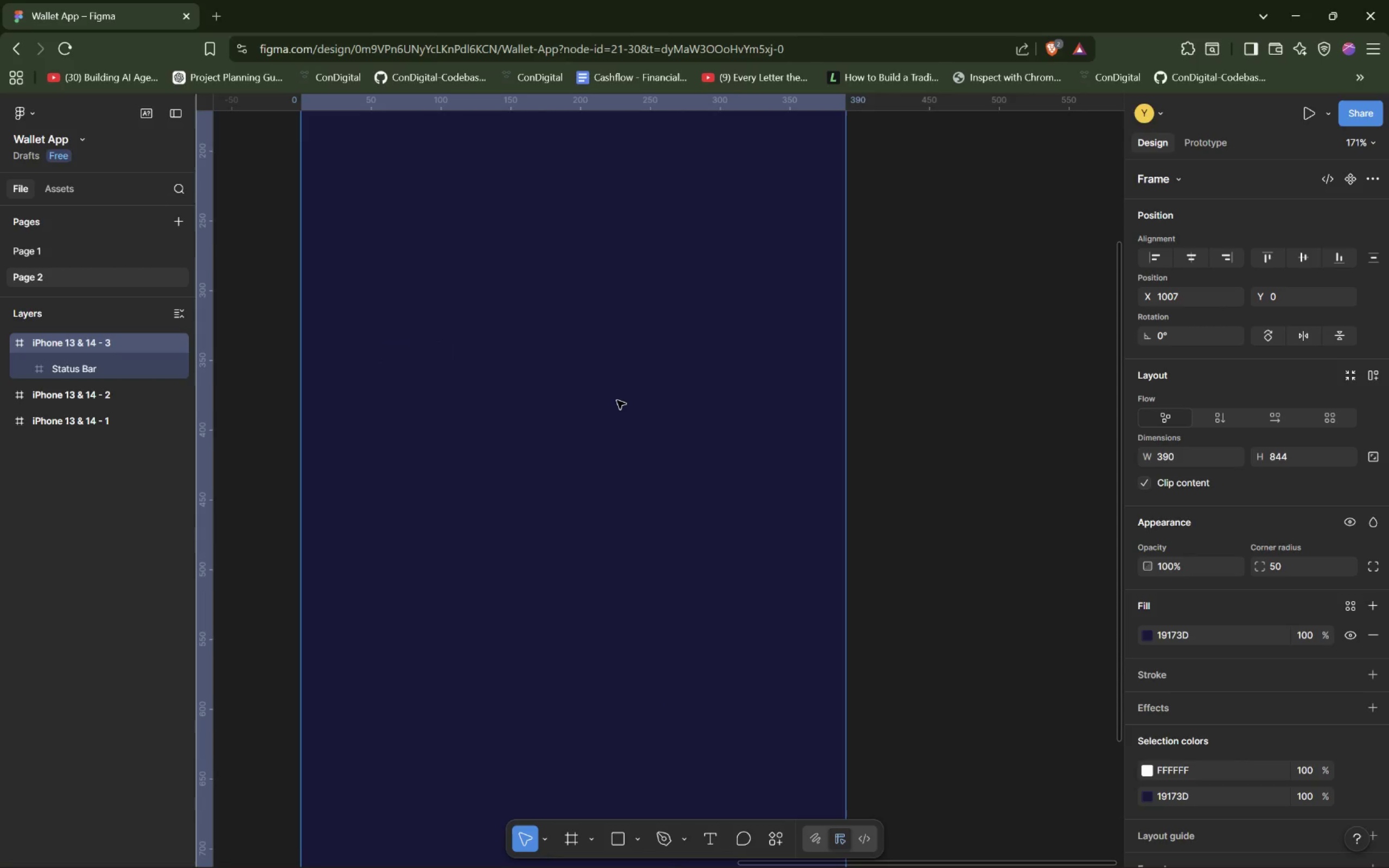 
hold_key(key=ShiftLeft, duration=1.31)
scroll: coordinate [617, 402], scroll_direction: up, amount: 4.0
 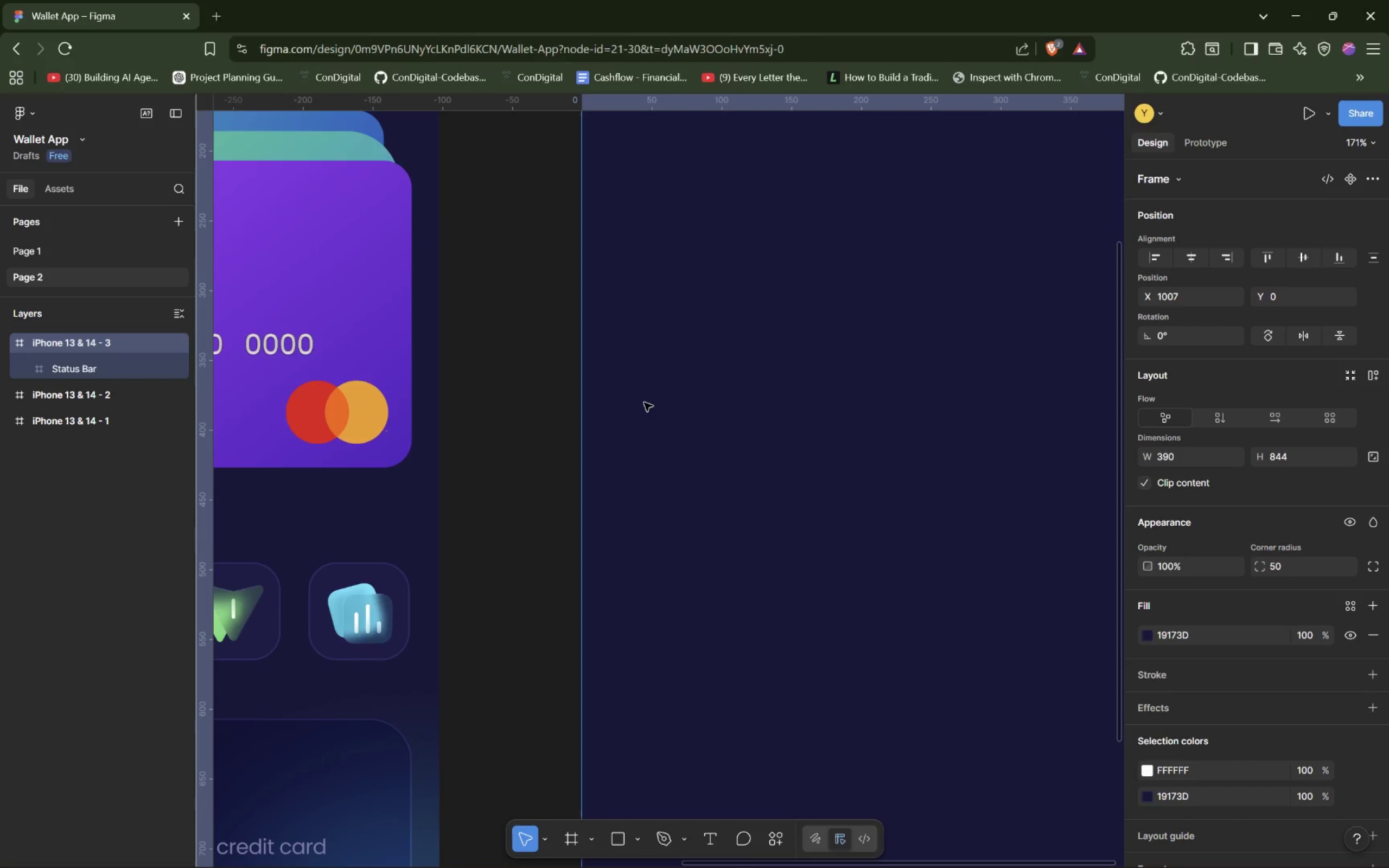 
hold_key(key=MetaLeft, duration=1.01)
 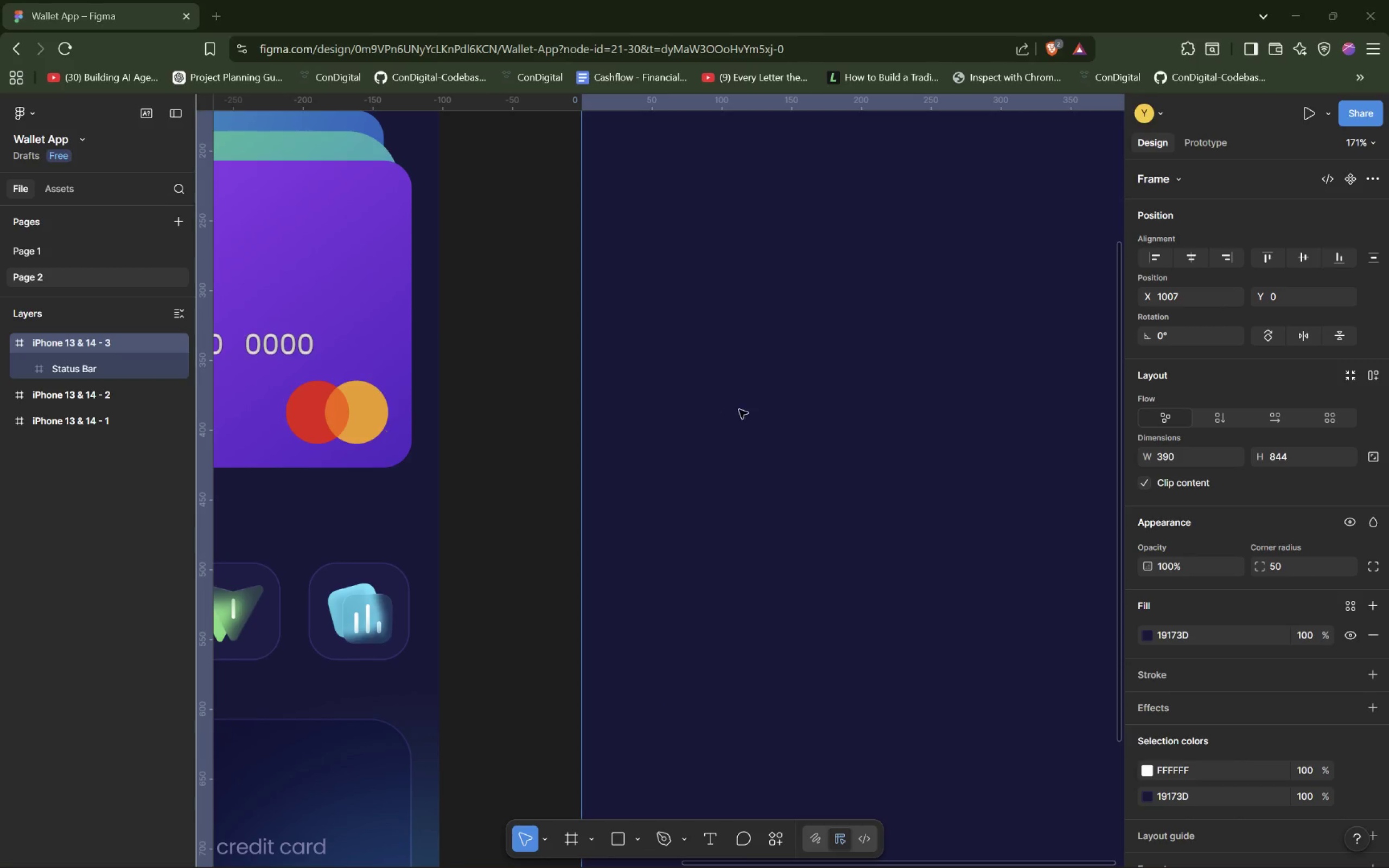 
left_click([739, 410])
 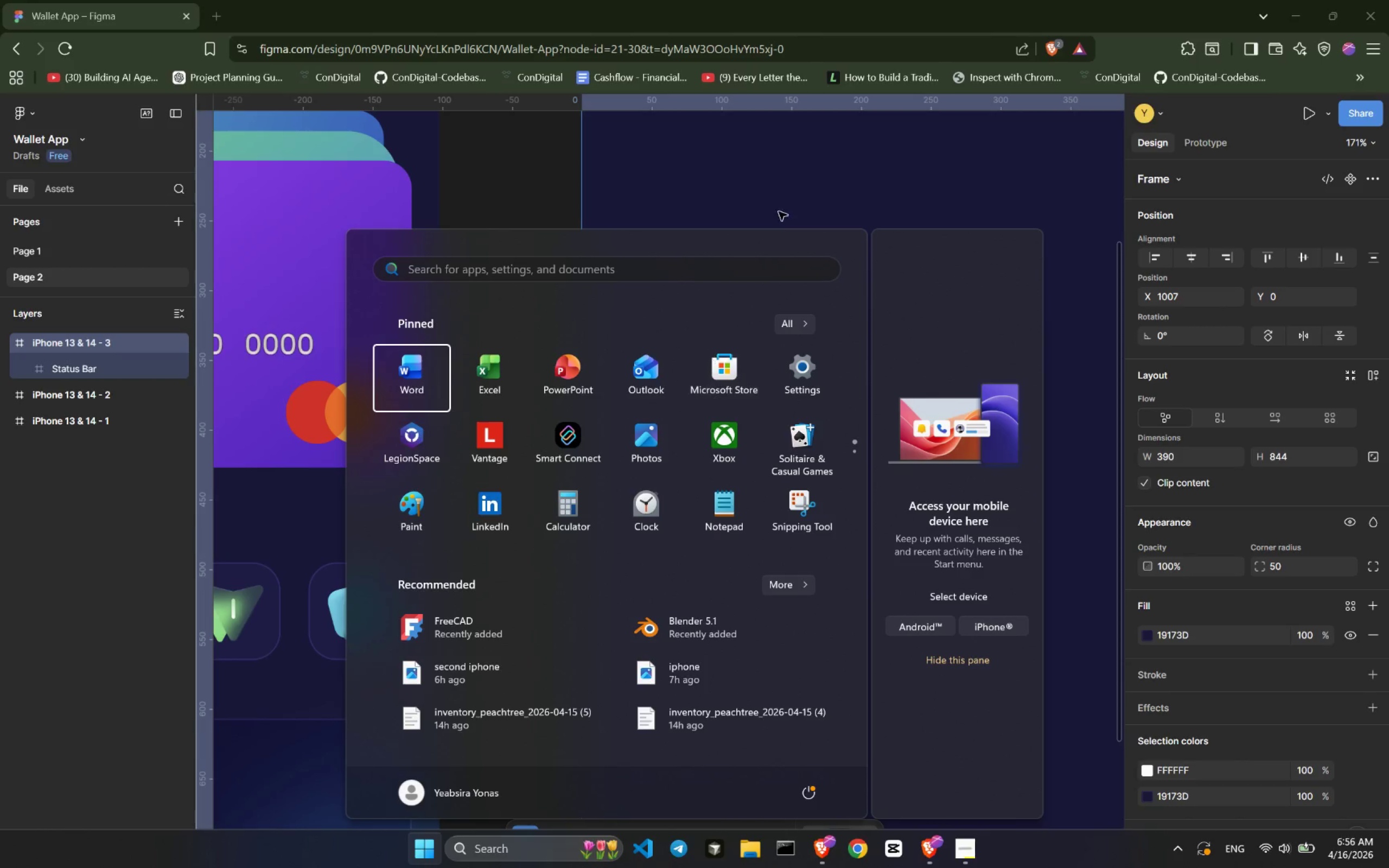 
left_click([796, 185])
 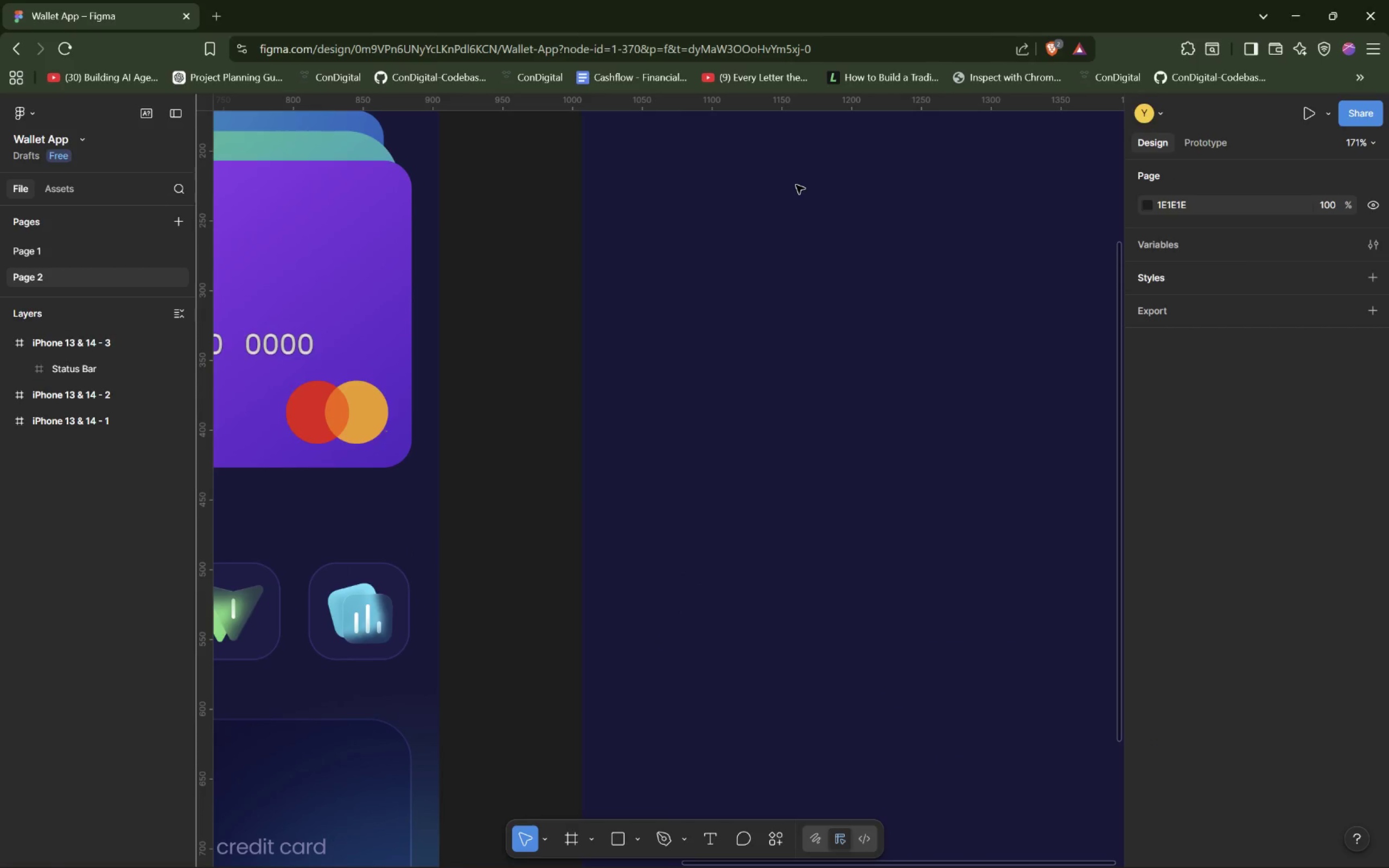 
hold_key(key=AltLeft, duration=0.75)
 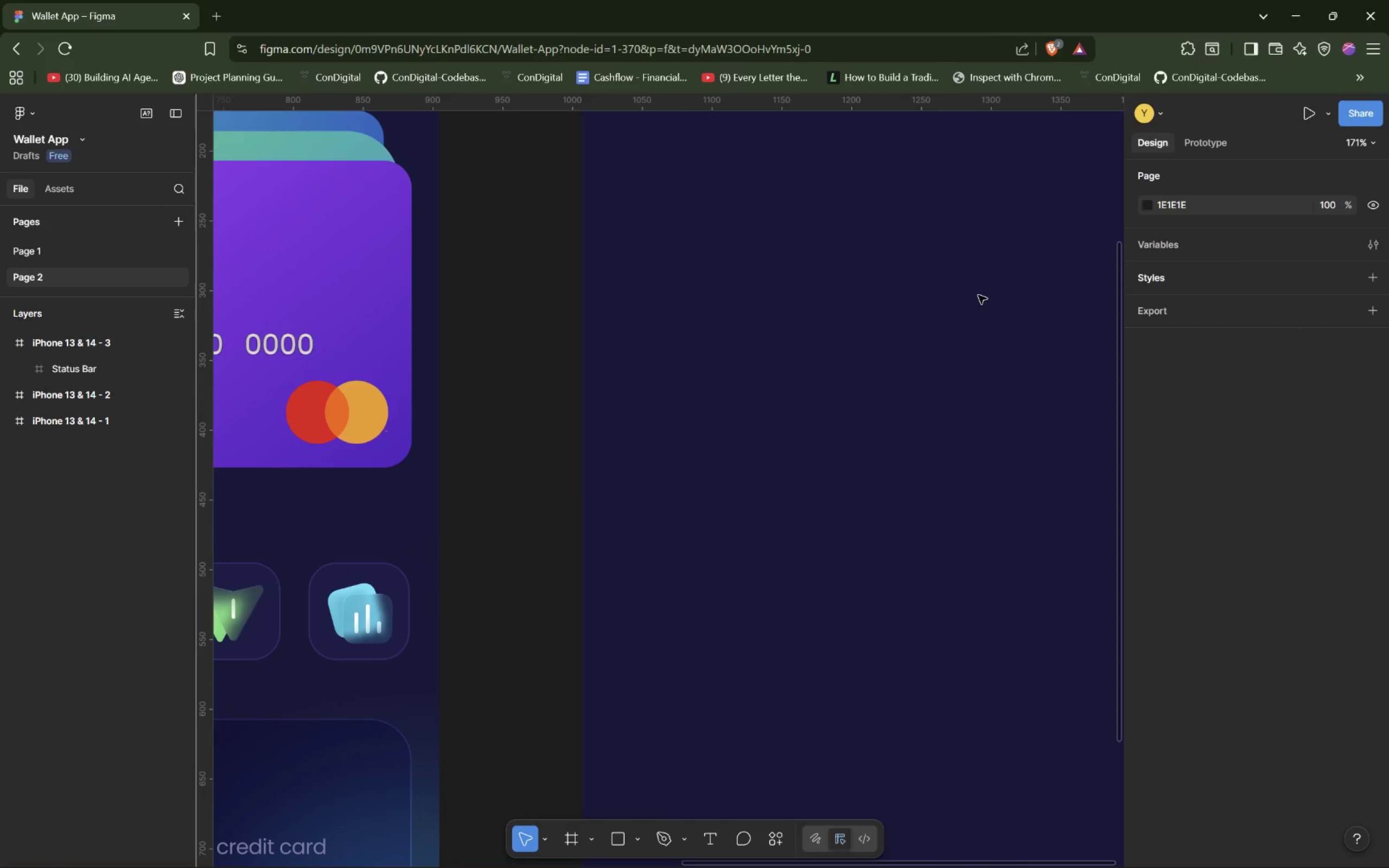 
left_click([978, 295])
 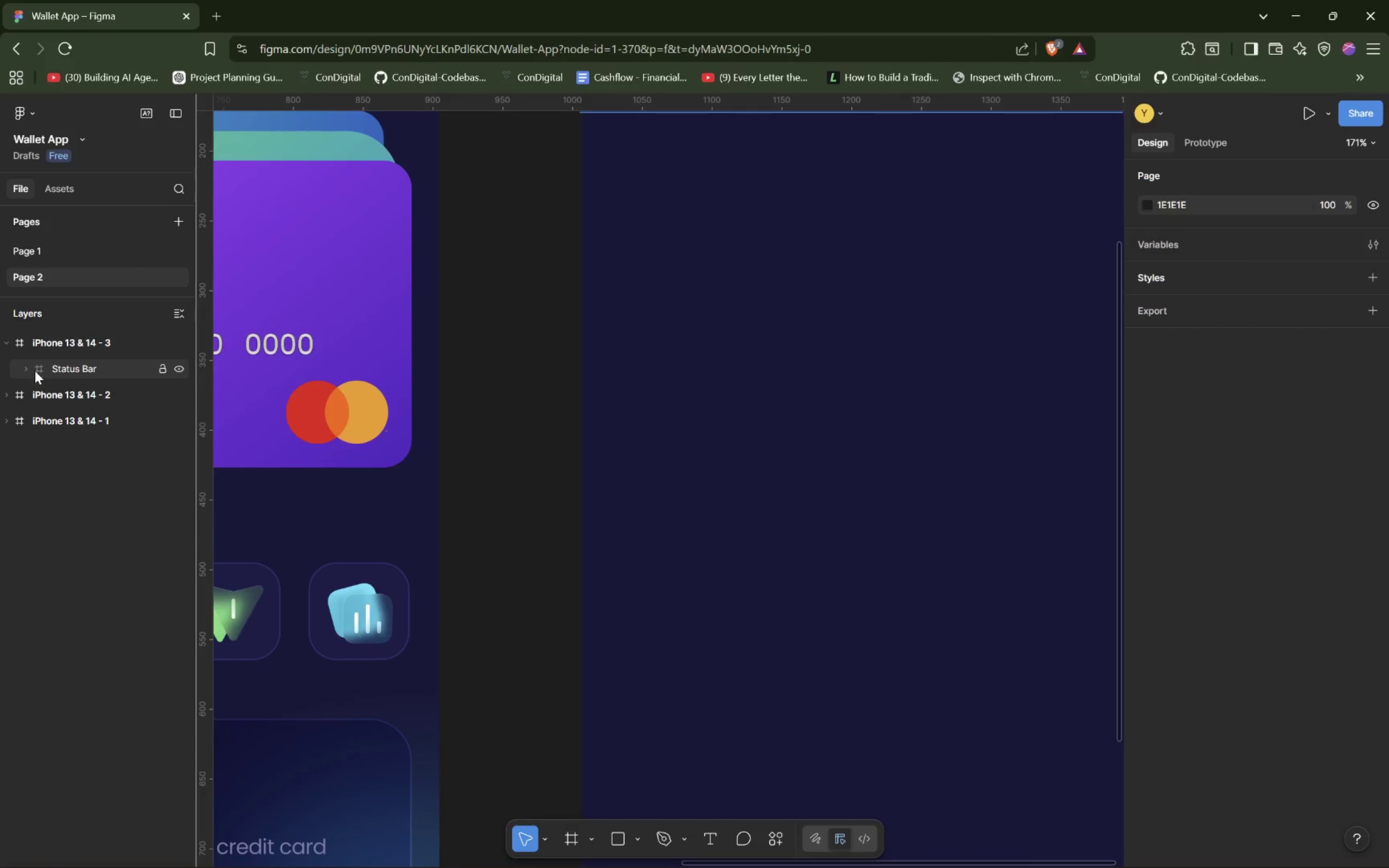 
left_click([54, 342])
 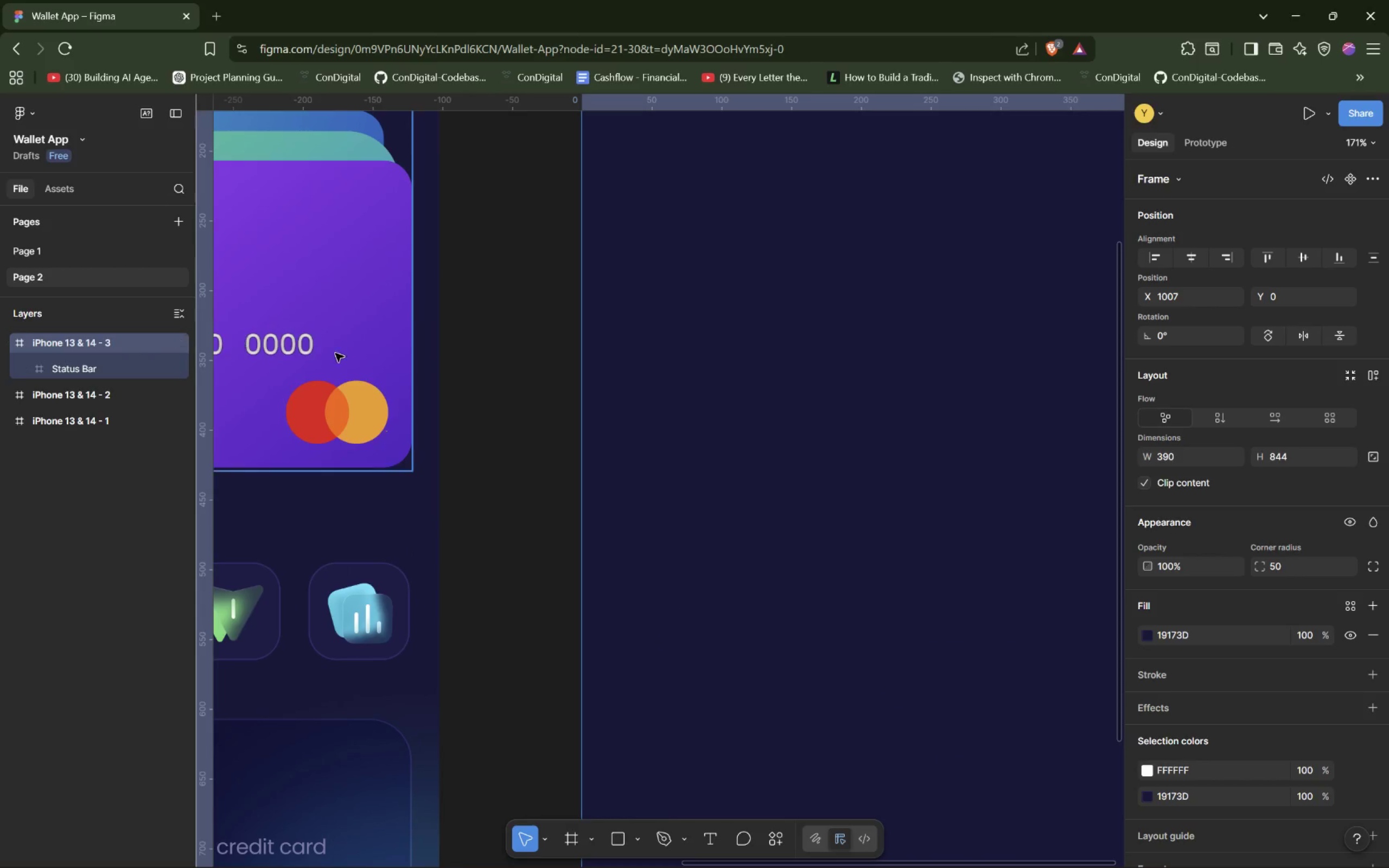 
hold_key(key=AltLeft, duration=1.5)
 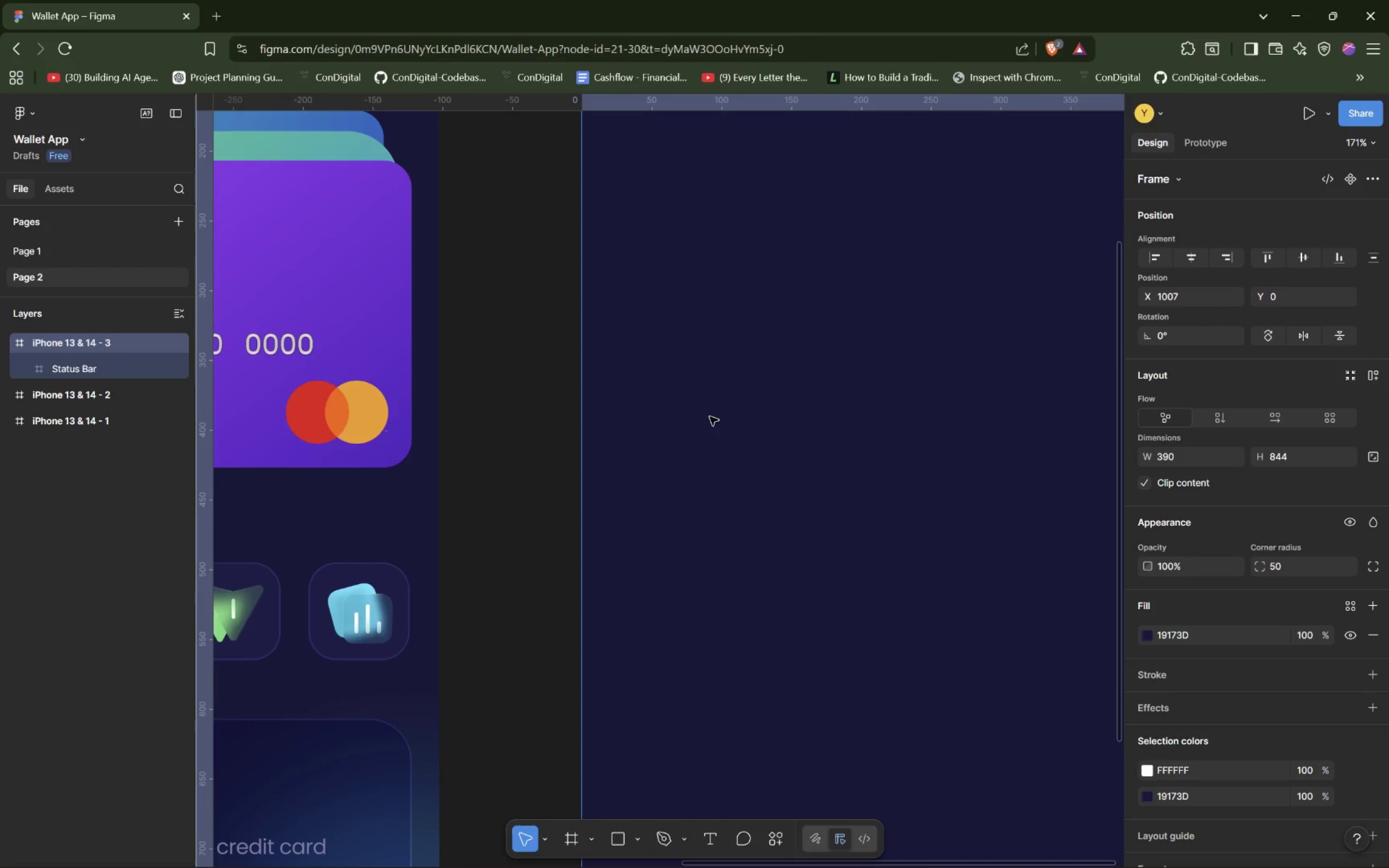 
hold_key(key=AltLeft, duration=0.31)
 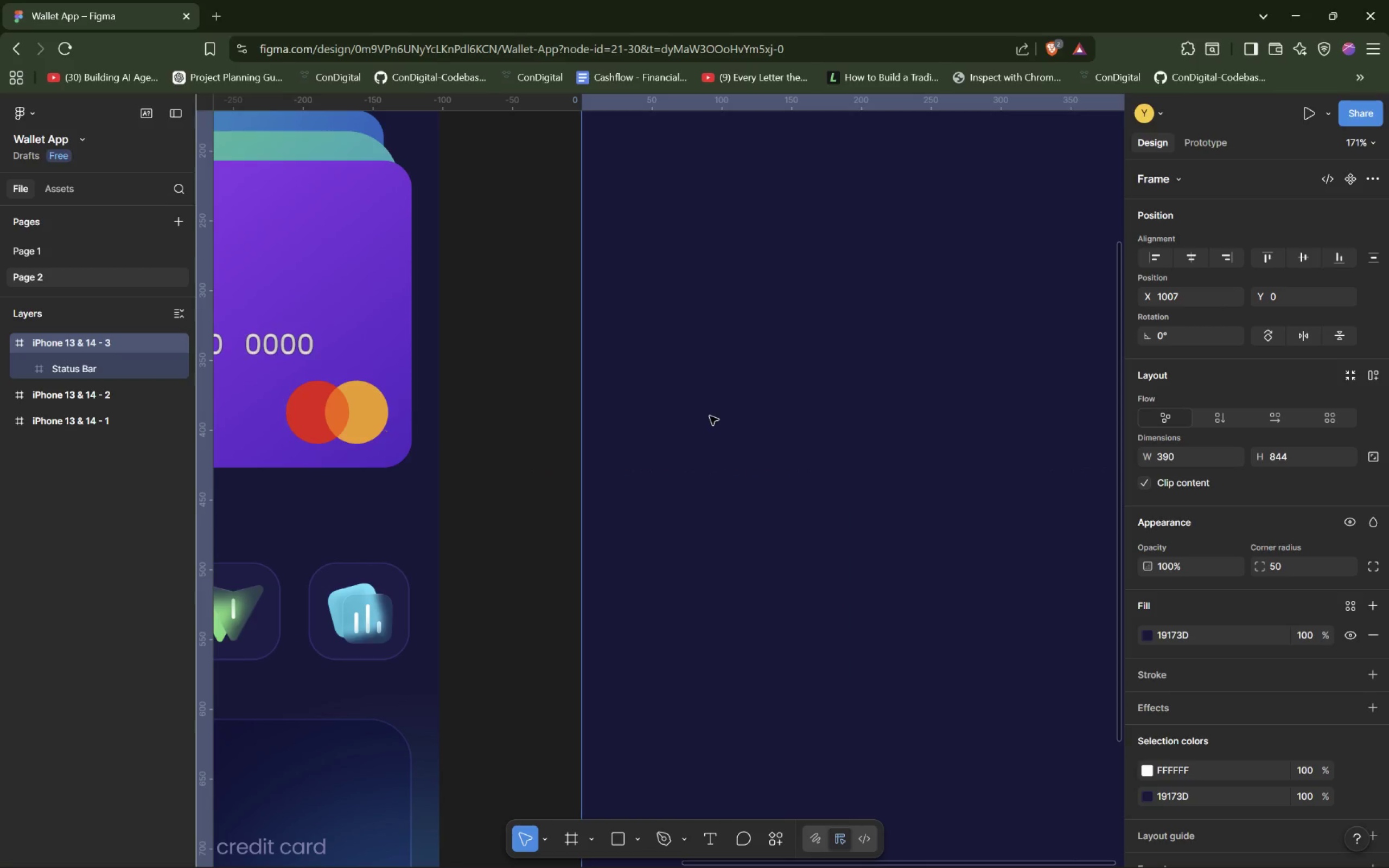 
left_click_drag(start_coordinate=[710, 417], to_coordinate=[717, 417])
 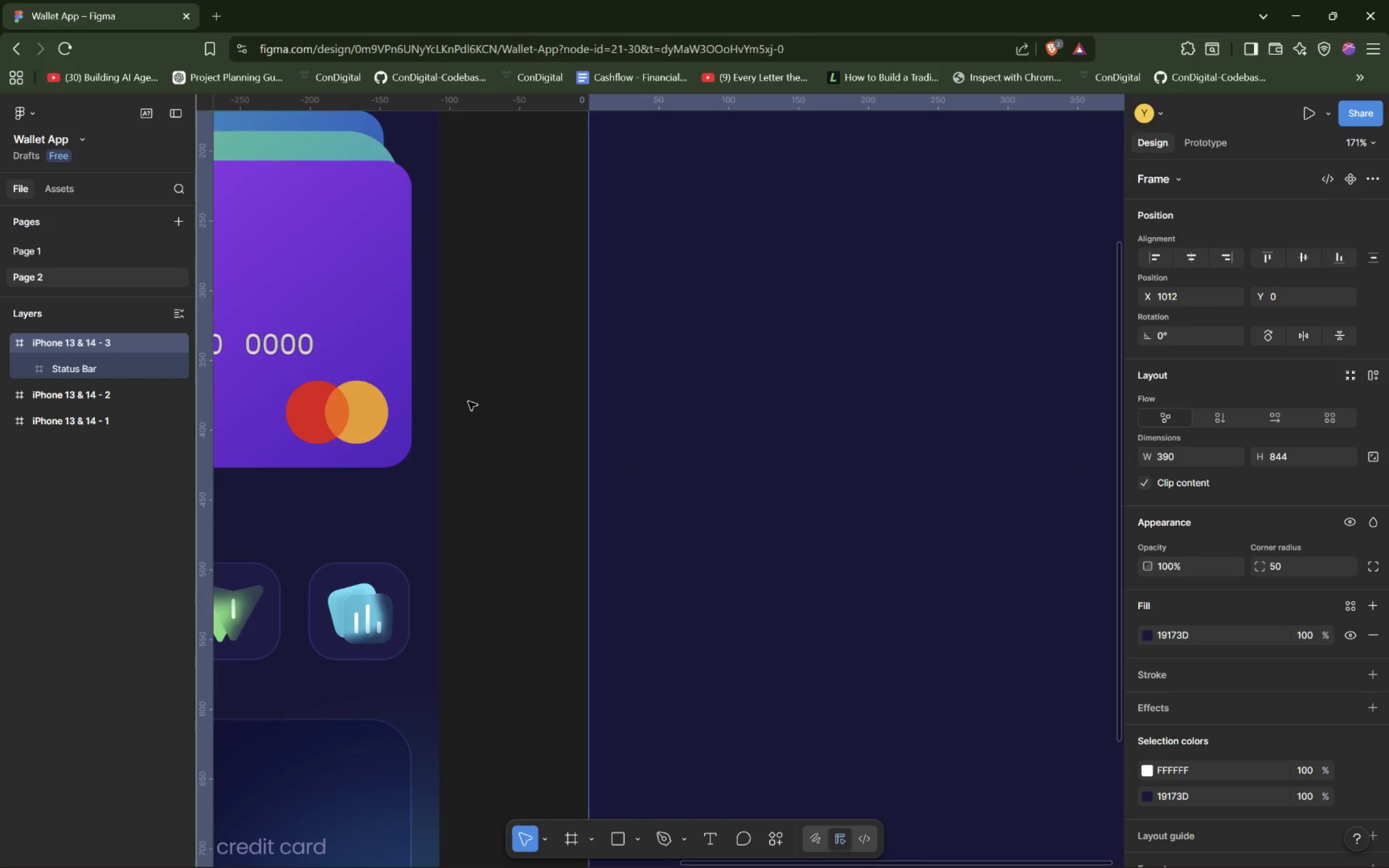 
hold_key(key=AltLeft, duration=1.5)
 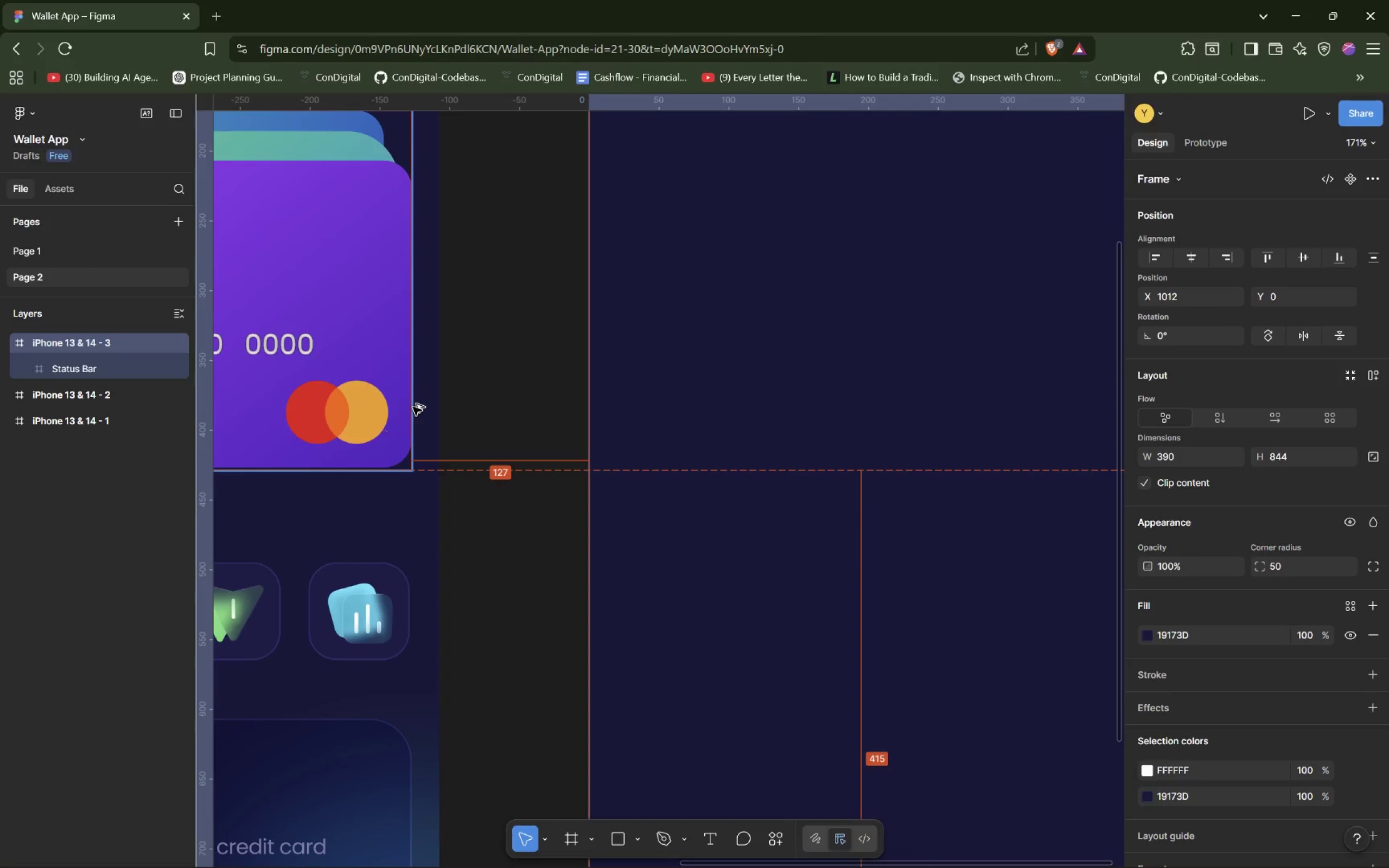 
hold_key(key=AltLeft, duration=0.89)
 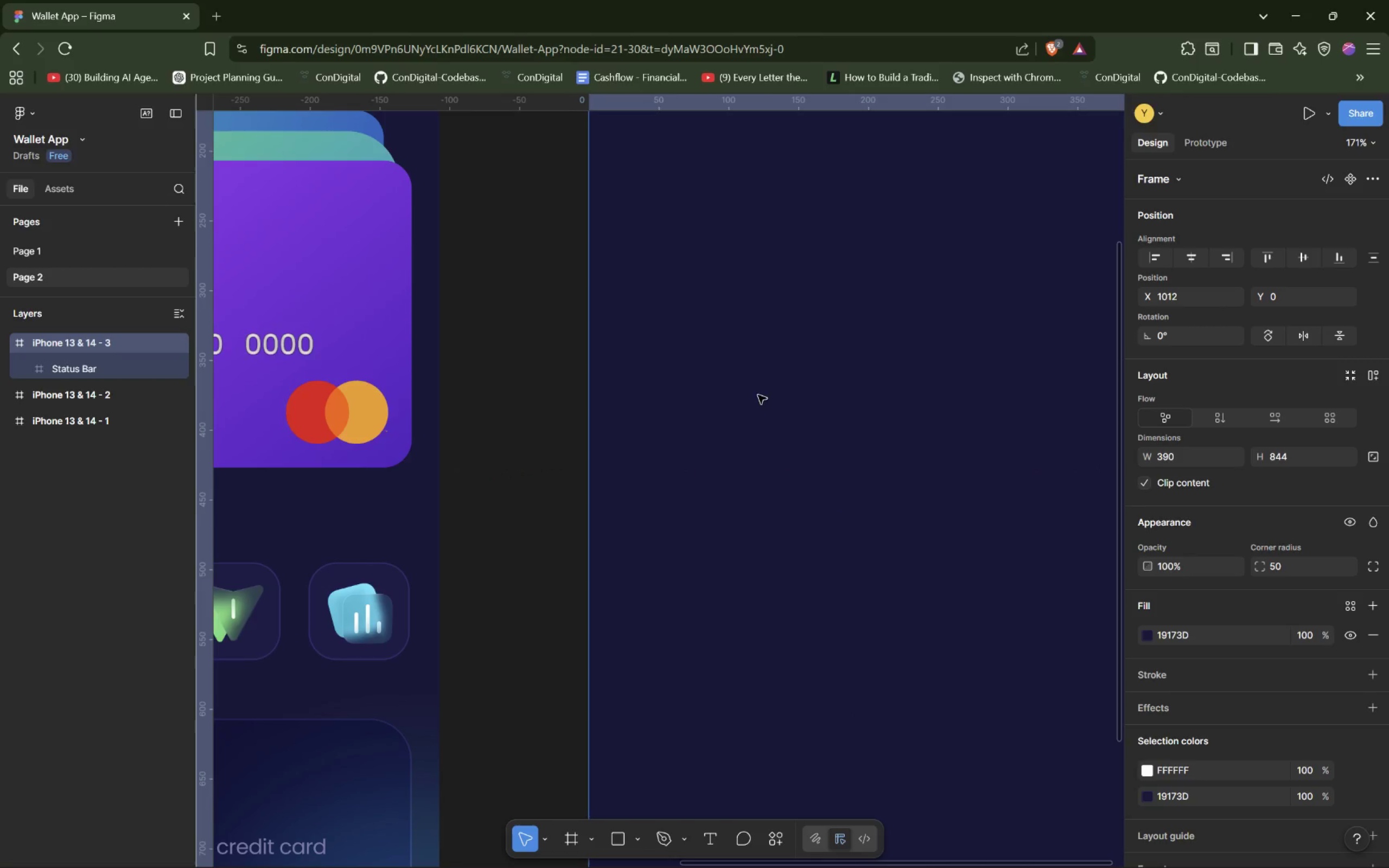 
hold_key(key=AltLeft, duration=0.56)
 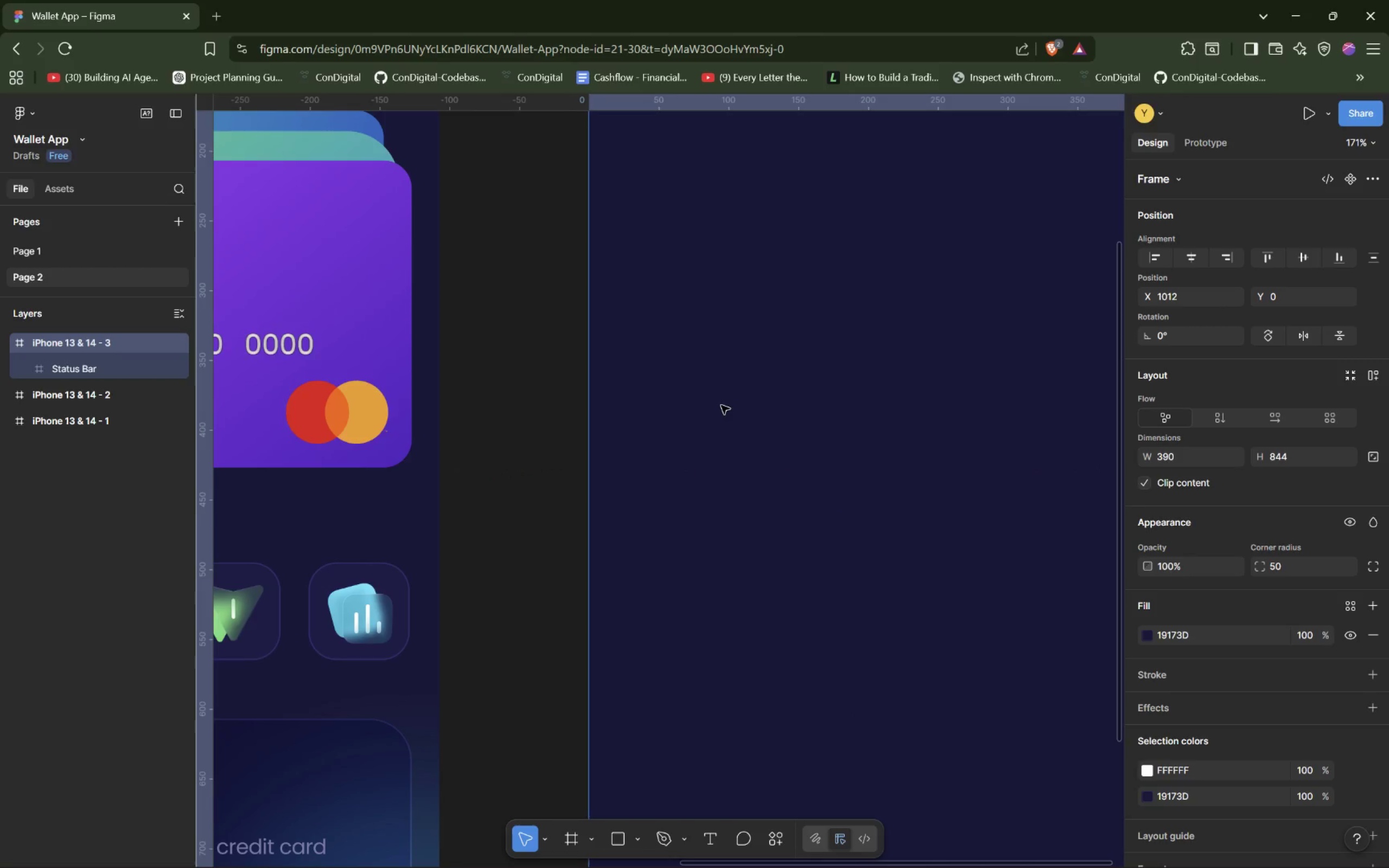 
left_click_drag(start_coordinate=[721, 405], to_coordinate=[711, 405])
 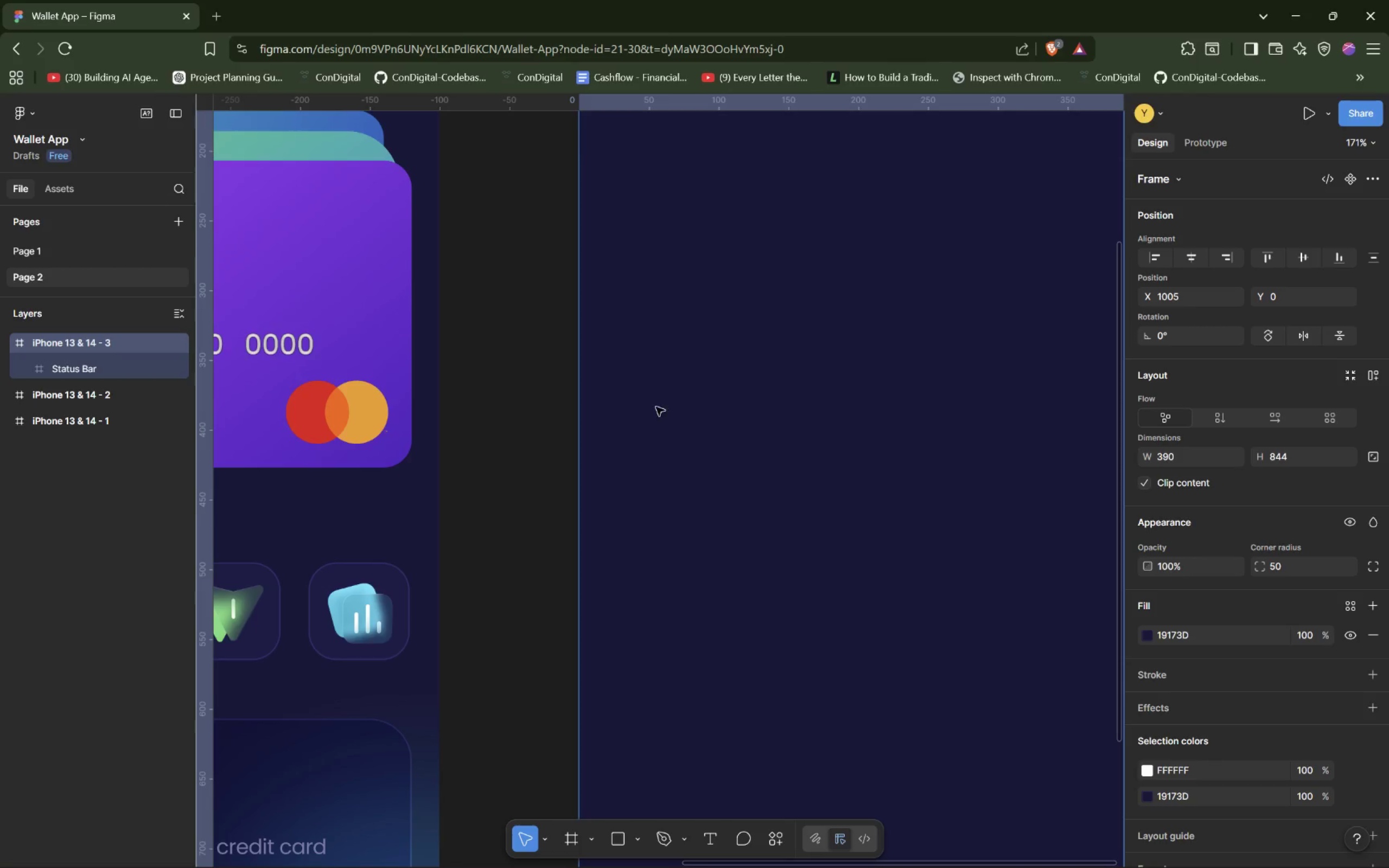 
hold_key(key=AltLeft, duration=1.31)
 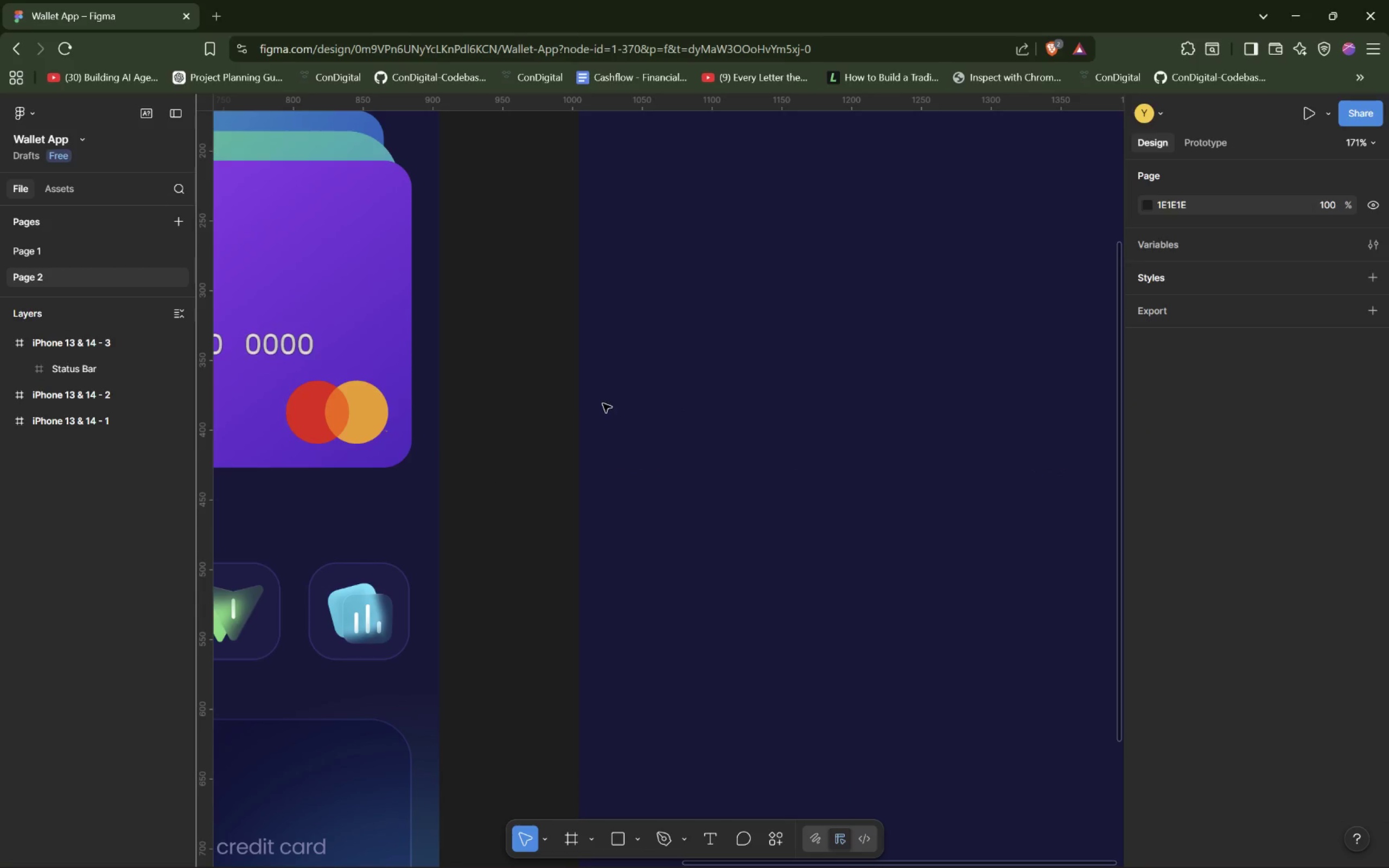 
hold_key(key=ControlLeft, duration=0.61)
scroll: coordinate [603, 403], scroll_direction: down, amount: 8.0
 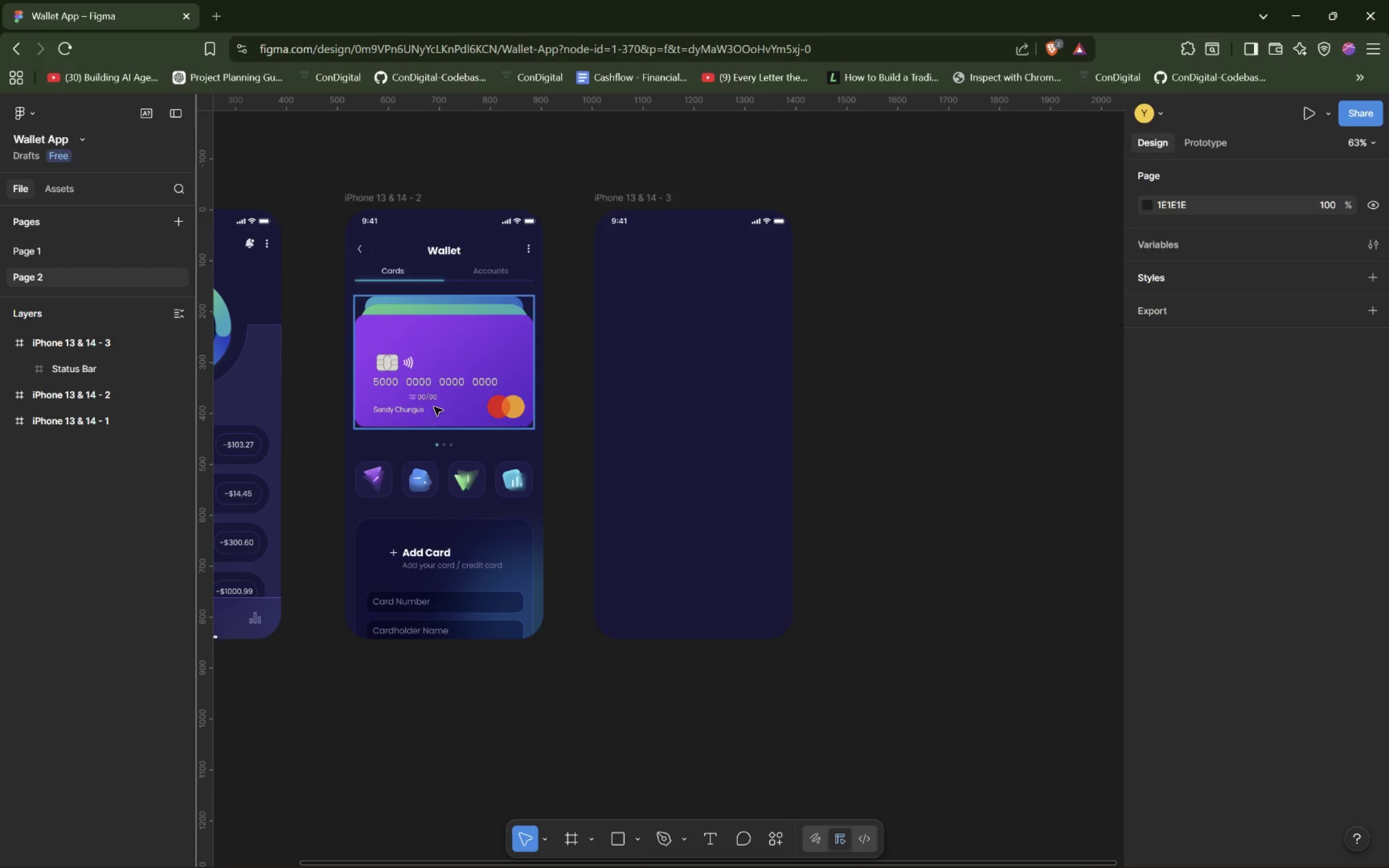 
key(Alt+AltLeft)
 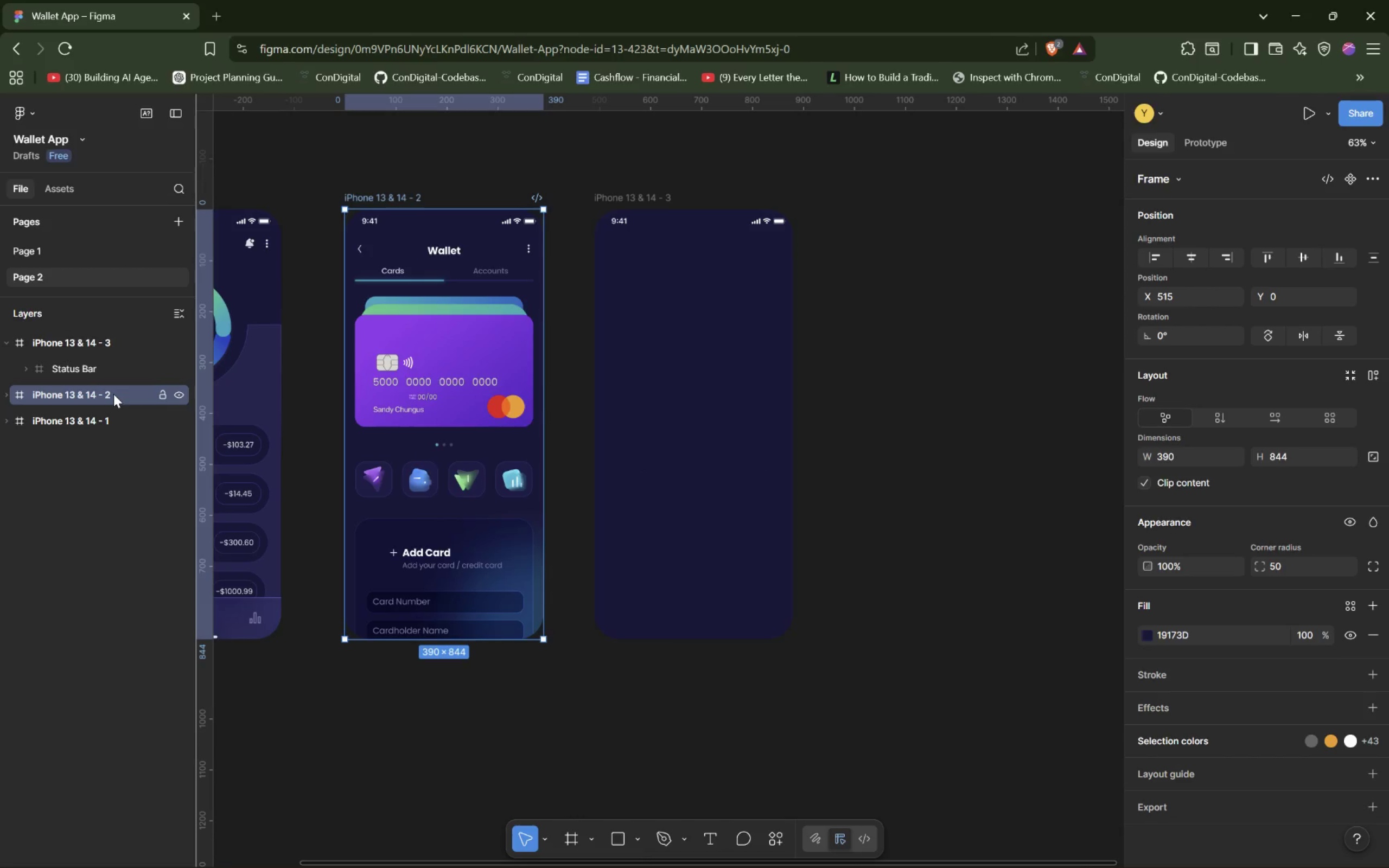 
hold_key(key=AltLeft, duration=1.5)
 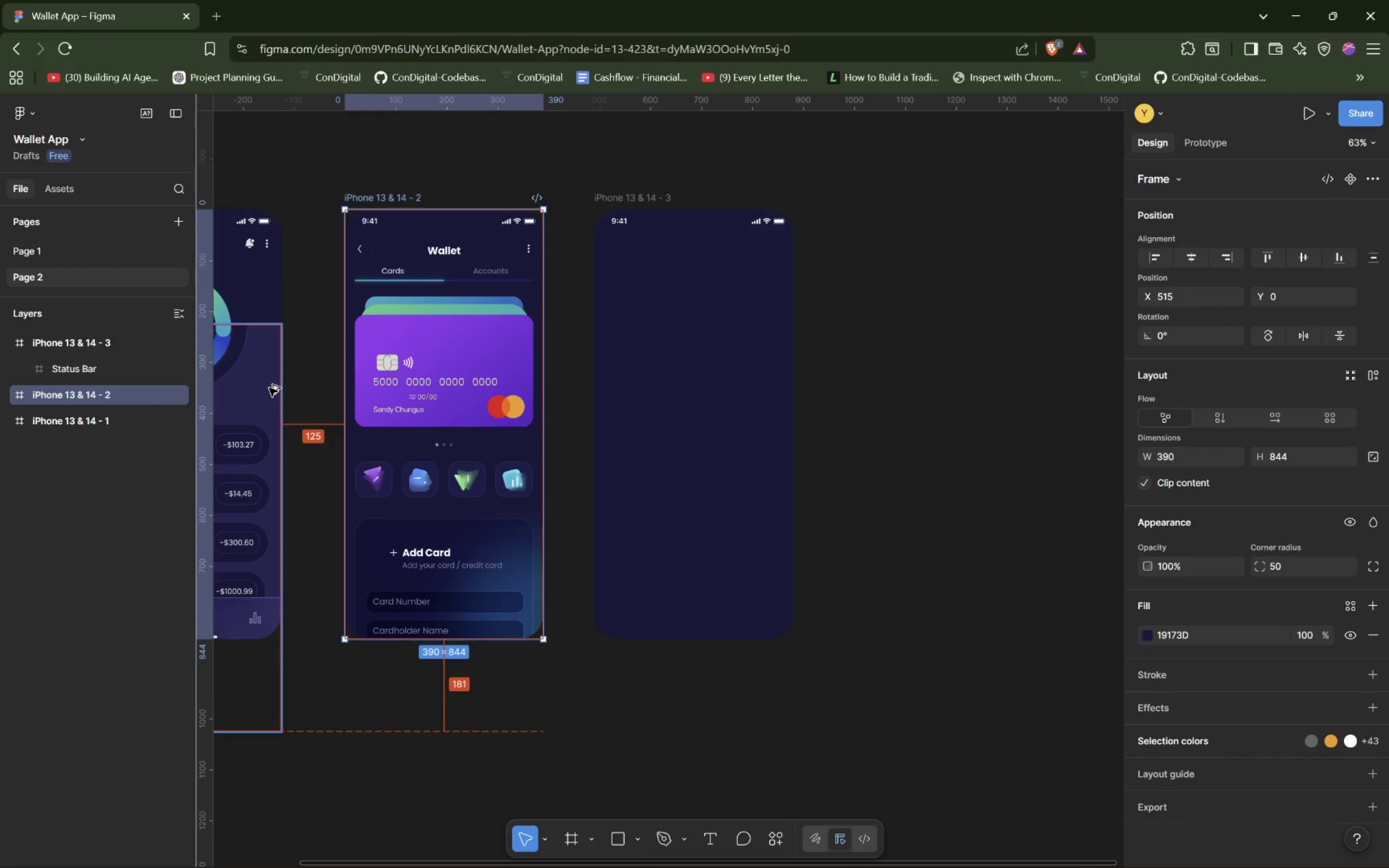 
hold_key(key=AltLeft, duration=0.81)
 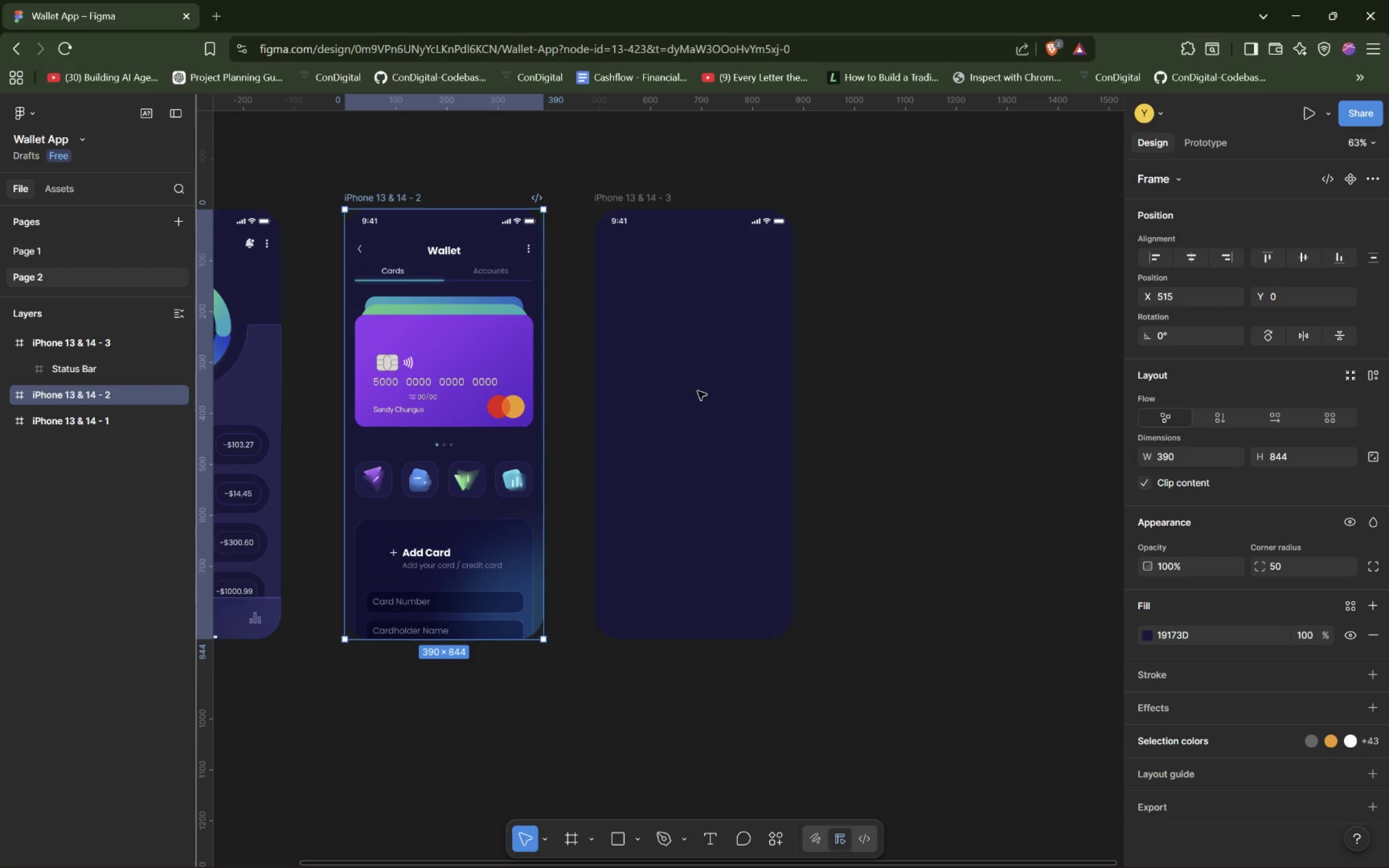 
left_click_drag(start_coordinate=[698, 391], to_coordinate=[708, 391])
 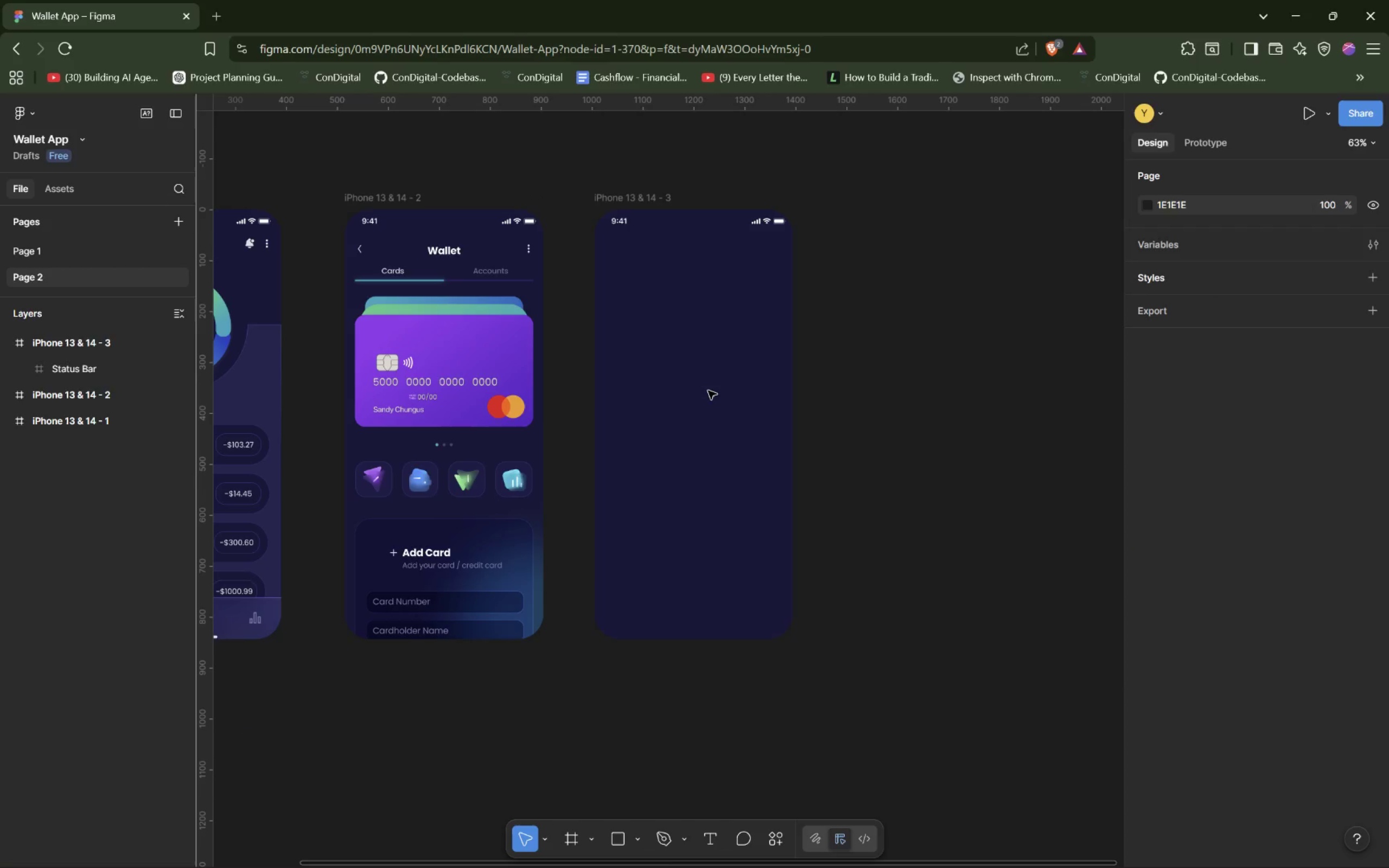 
double_click([708, 391])
 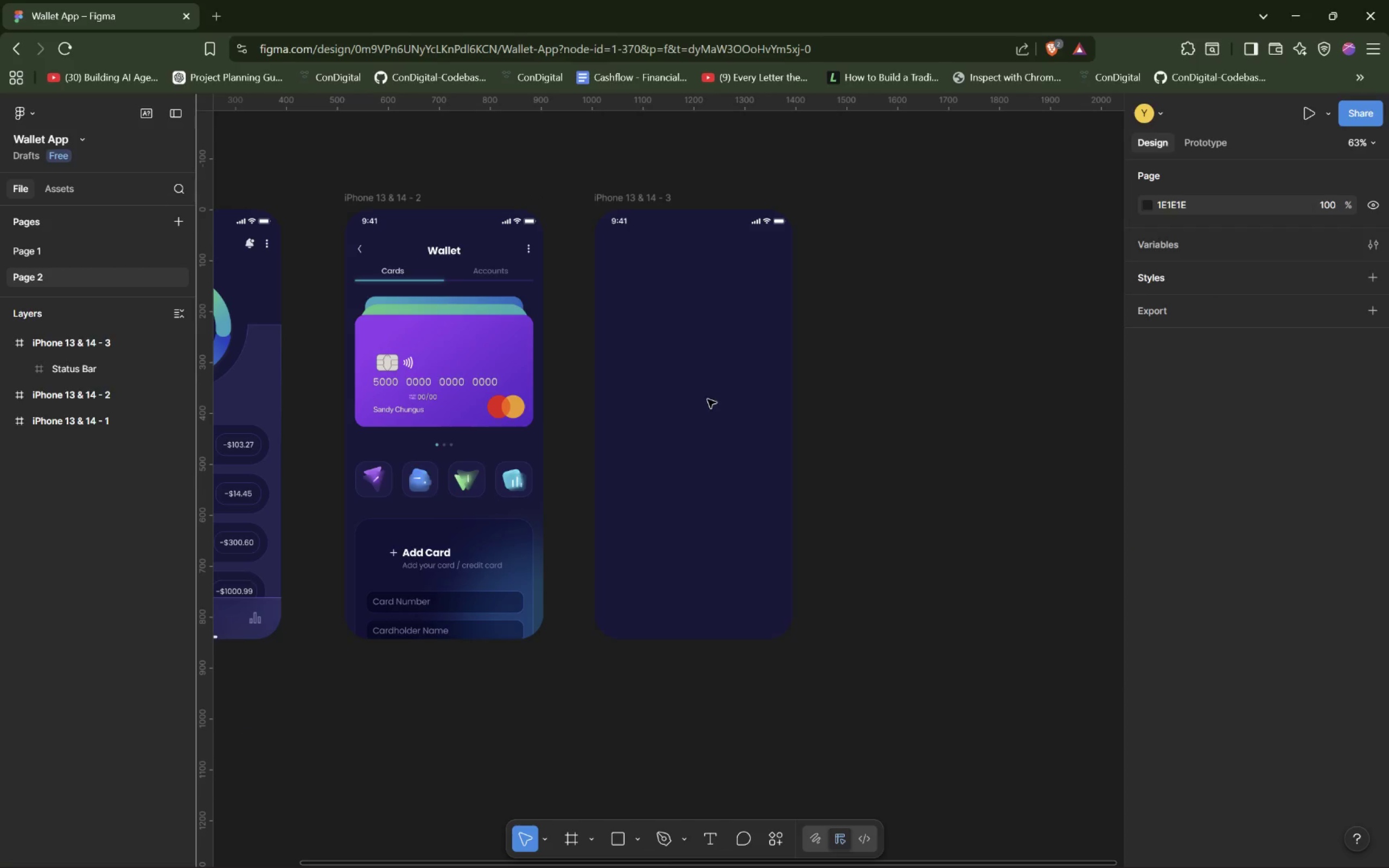 
triple_click([708, 399])
 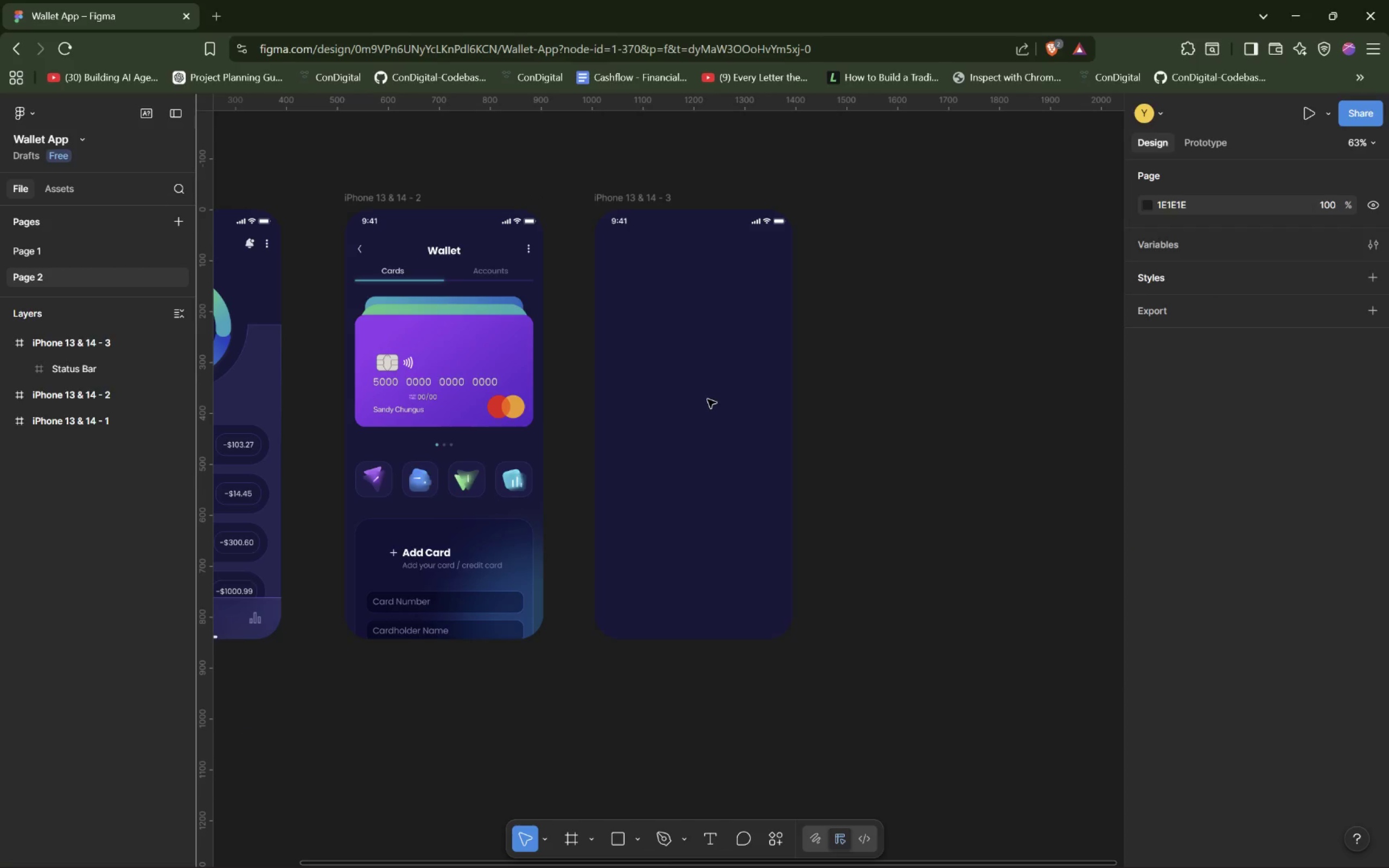 
triple_click([708, 399])
 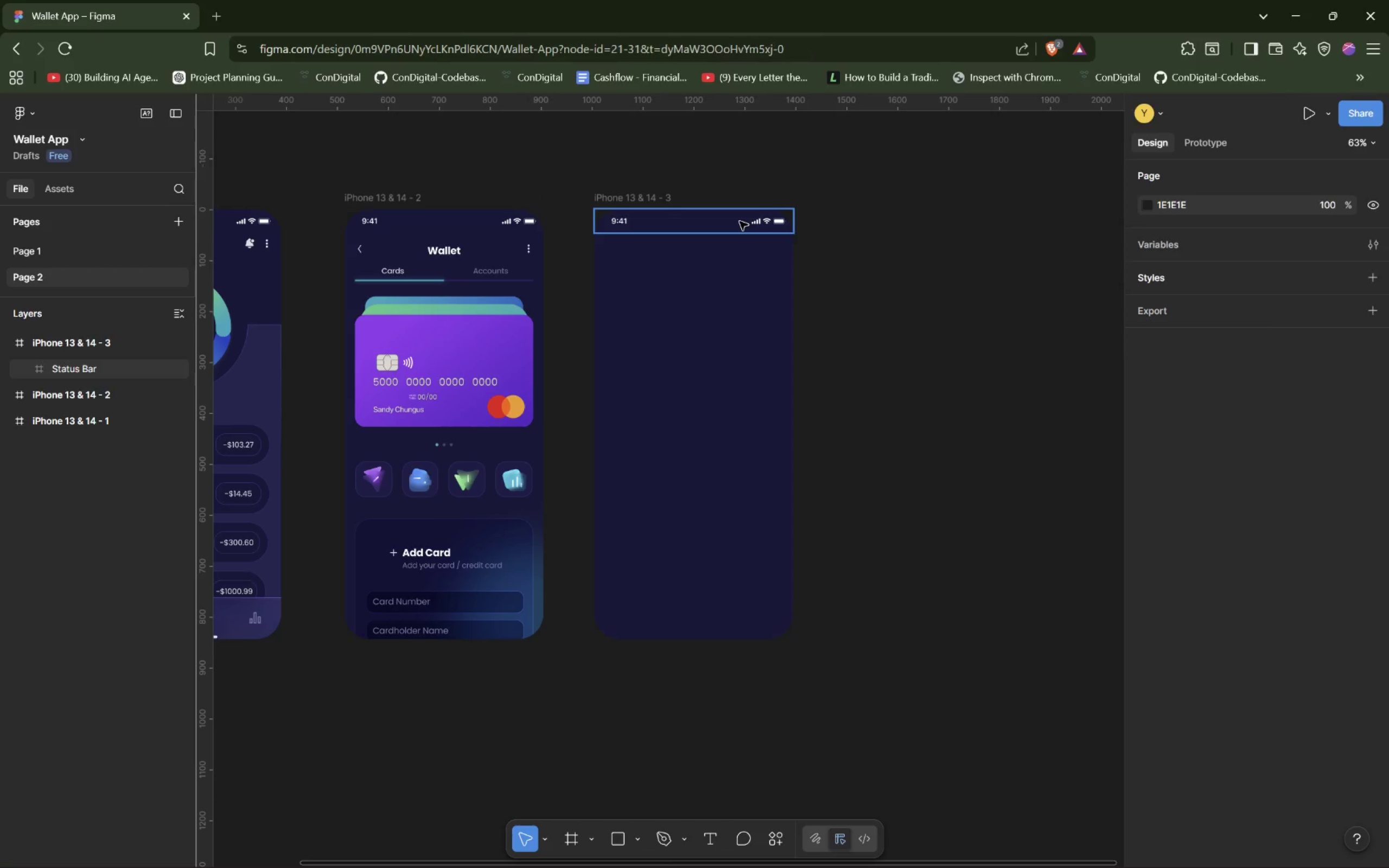 
double_click([737, 328])
 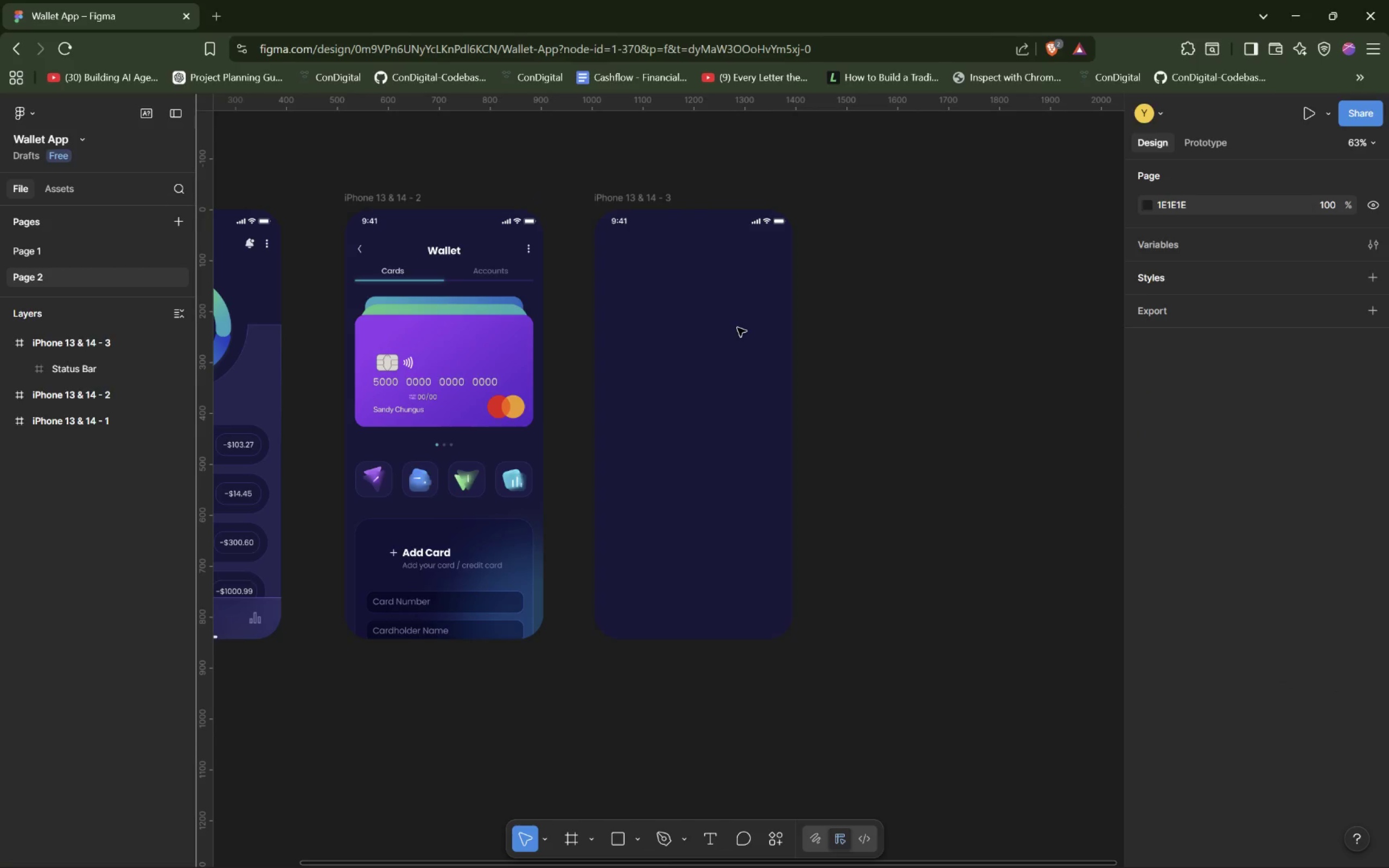 
triple_click([737, 328])
 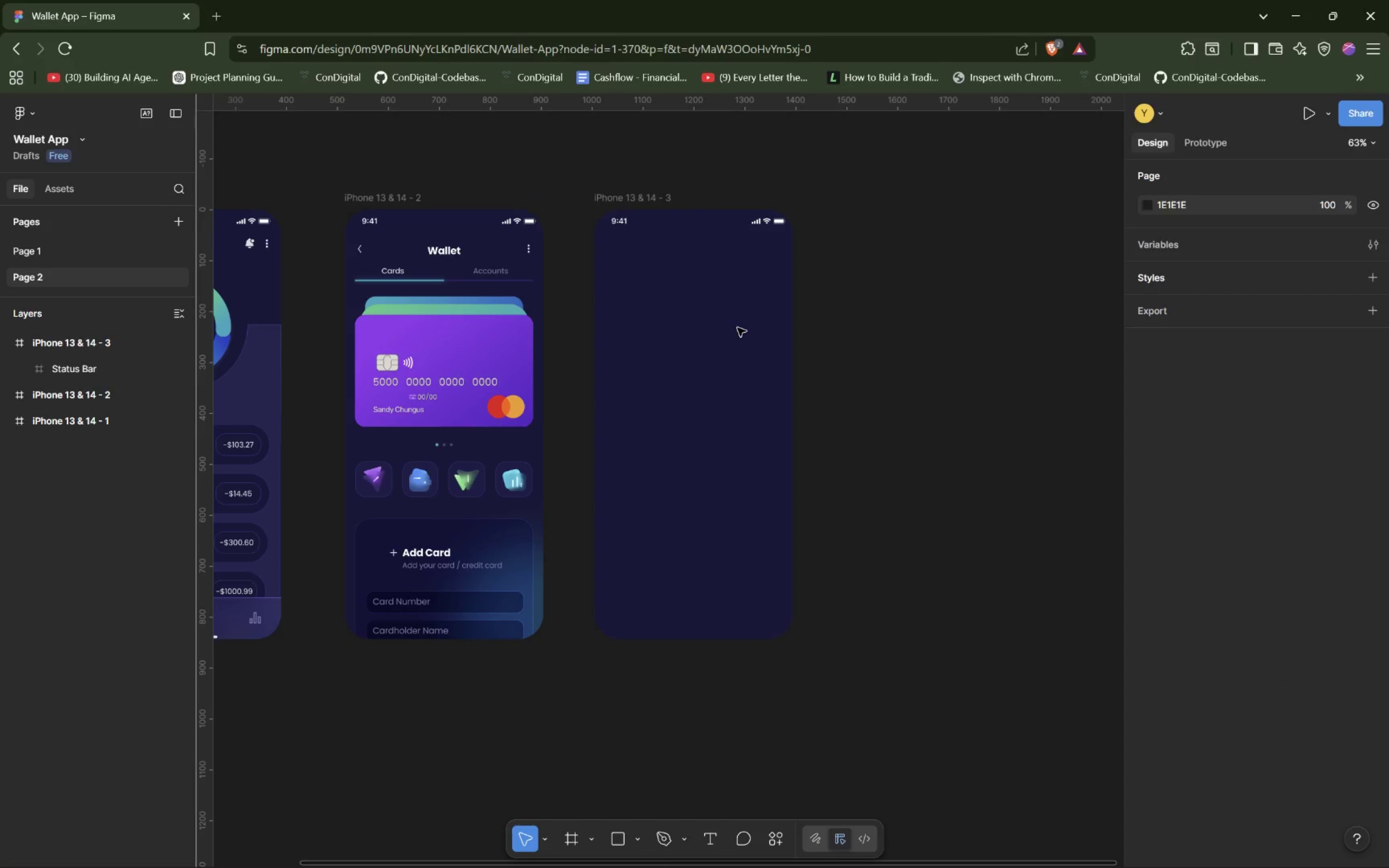 
triple_click([737, 328])
 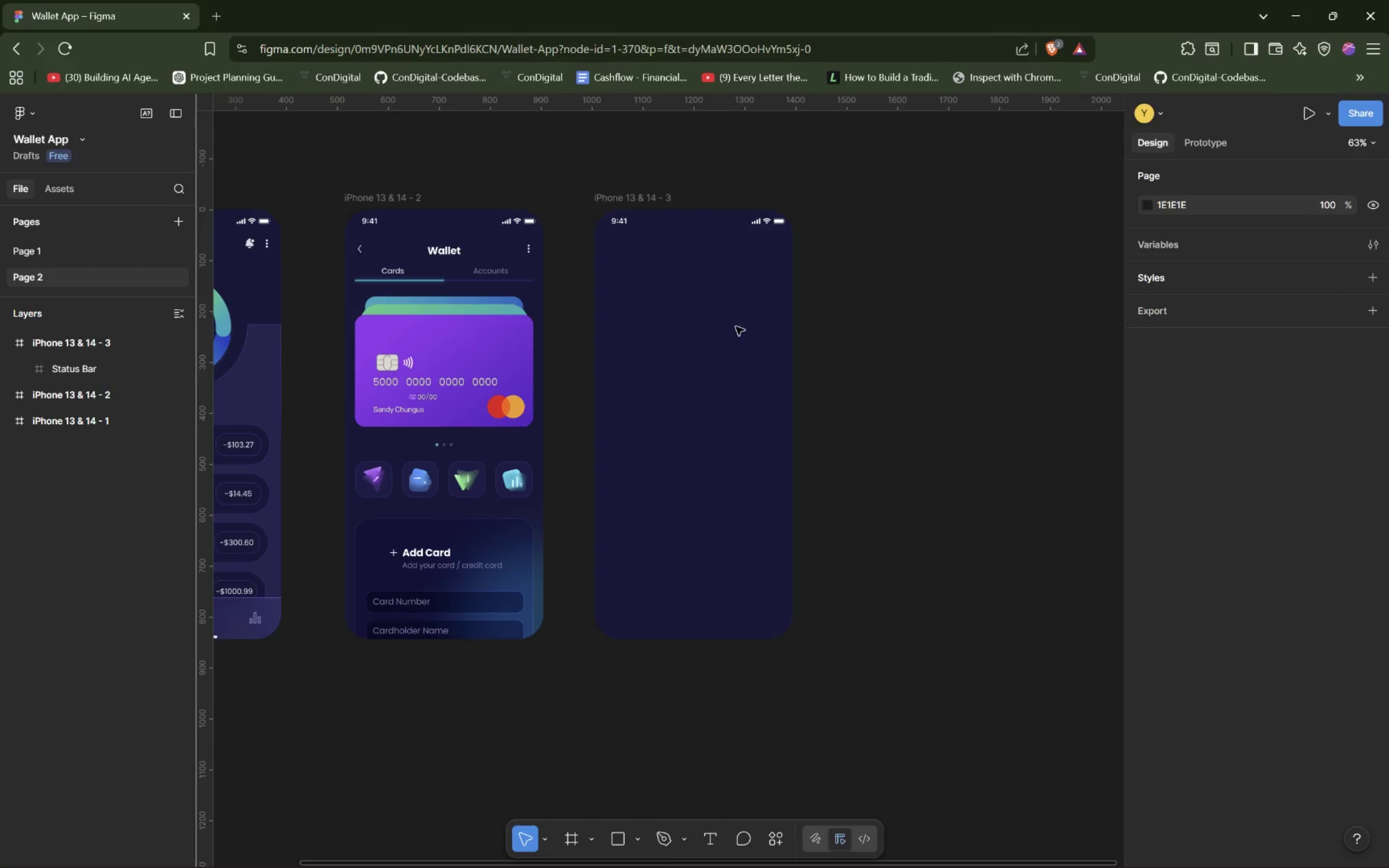 
key(Alt+AltLeft)
 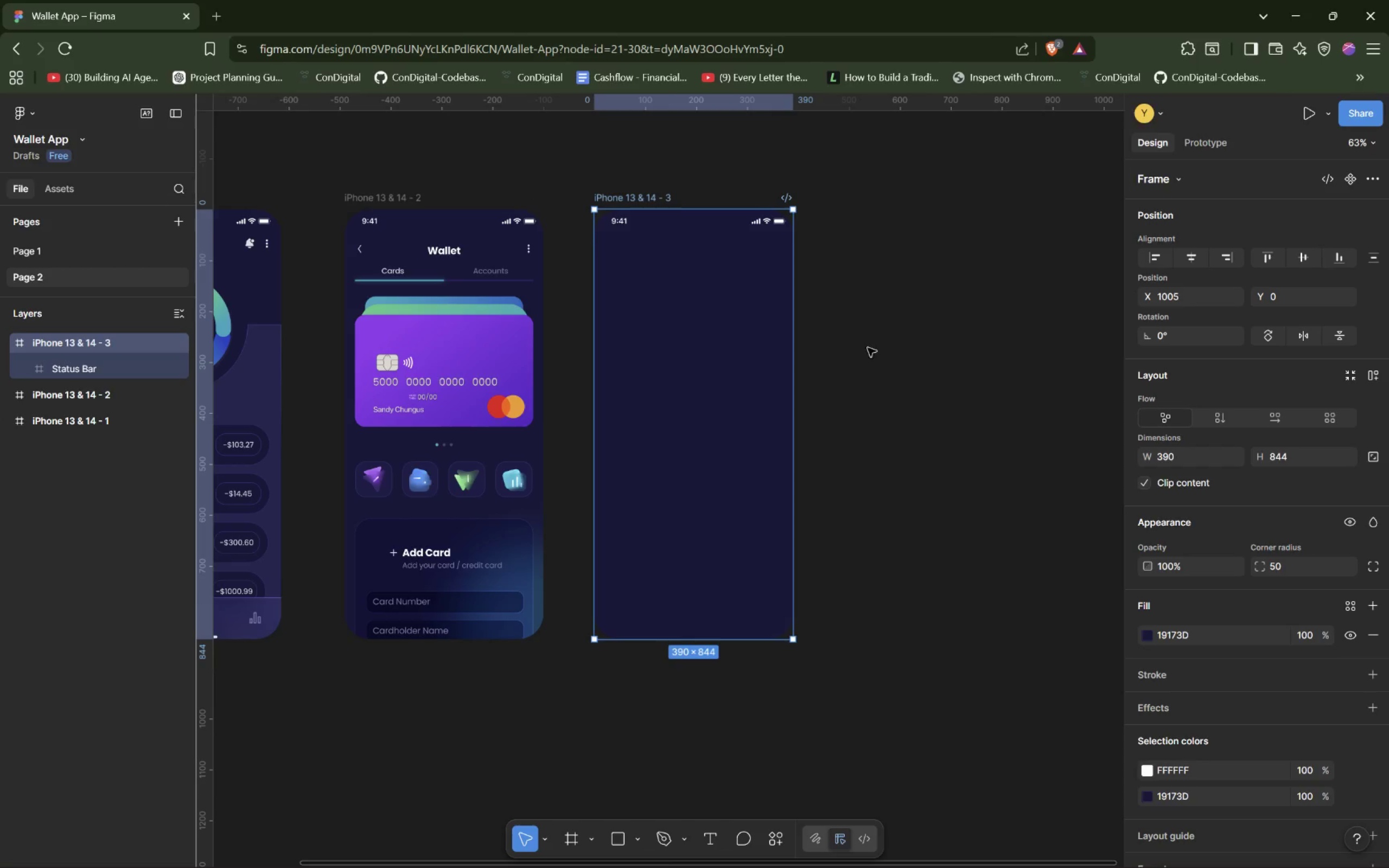 
left_click_drag(start_coordinate=[713, 367], to_coordinate=[717, 368])
 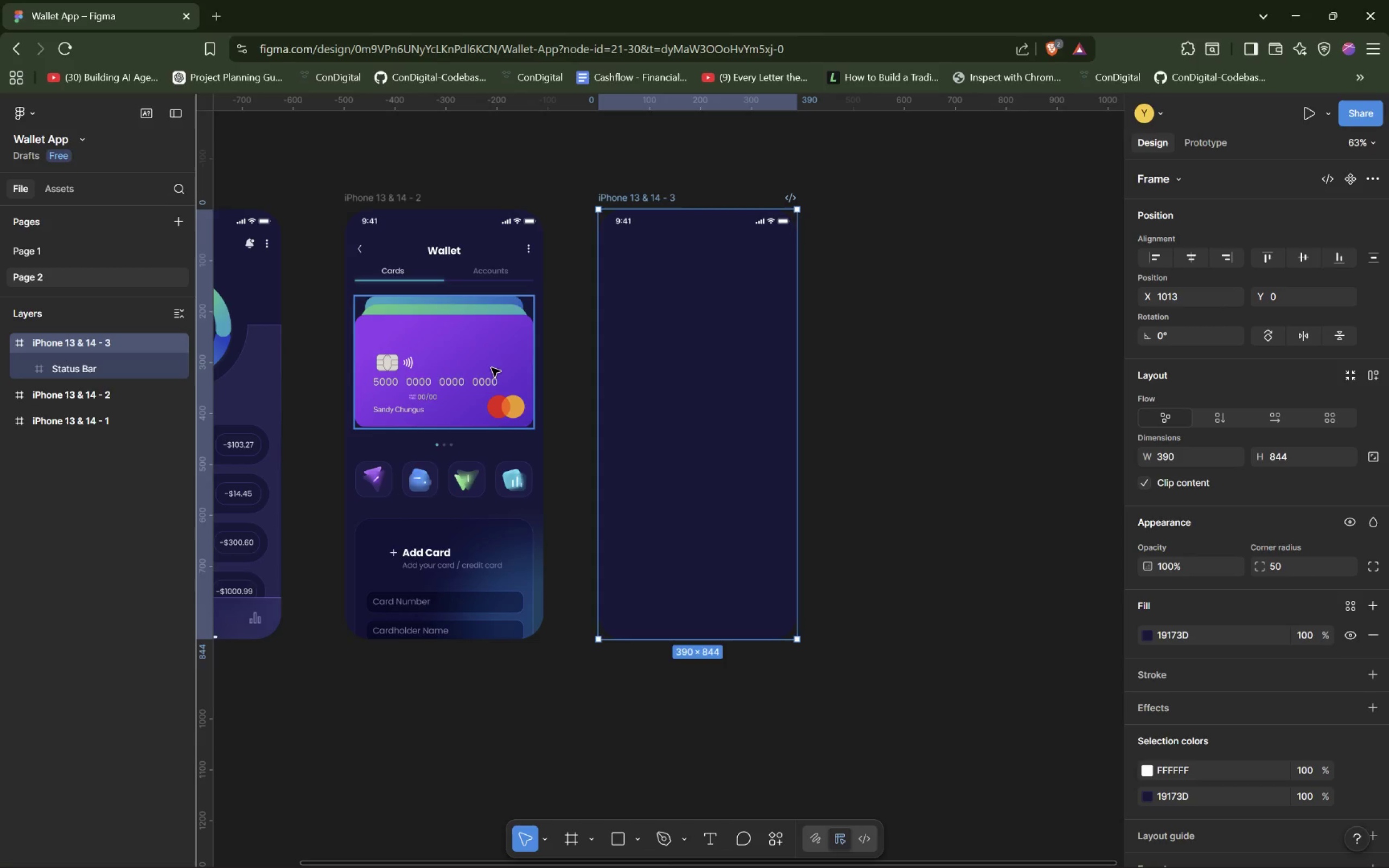 
hold_key(key=AltLeft, duration=1.03)
 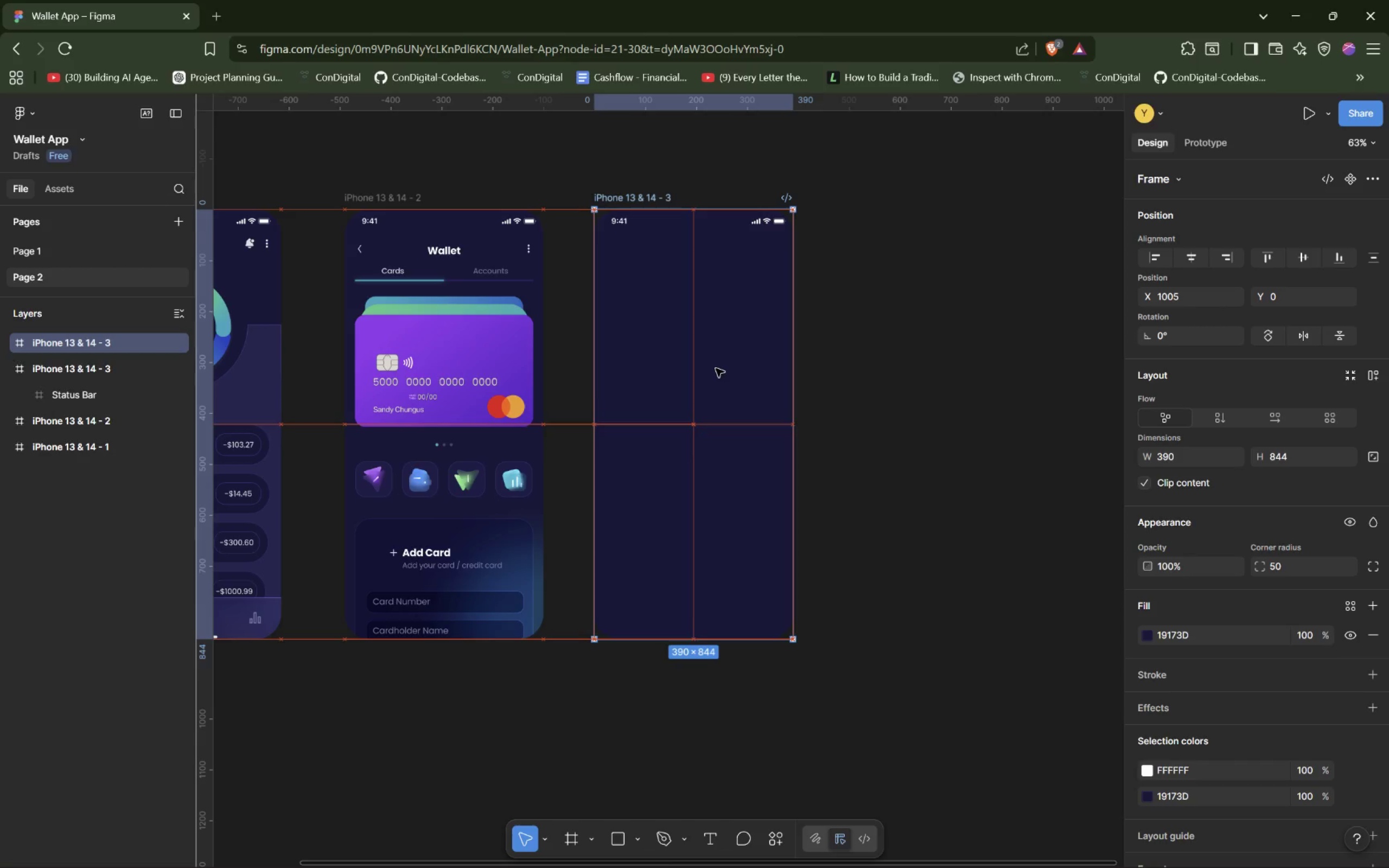 
hold_key(key=AltLeft, duration=0.52)
 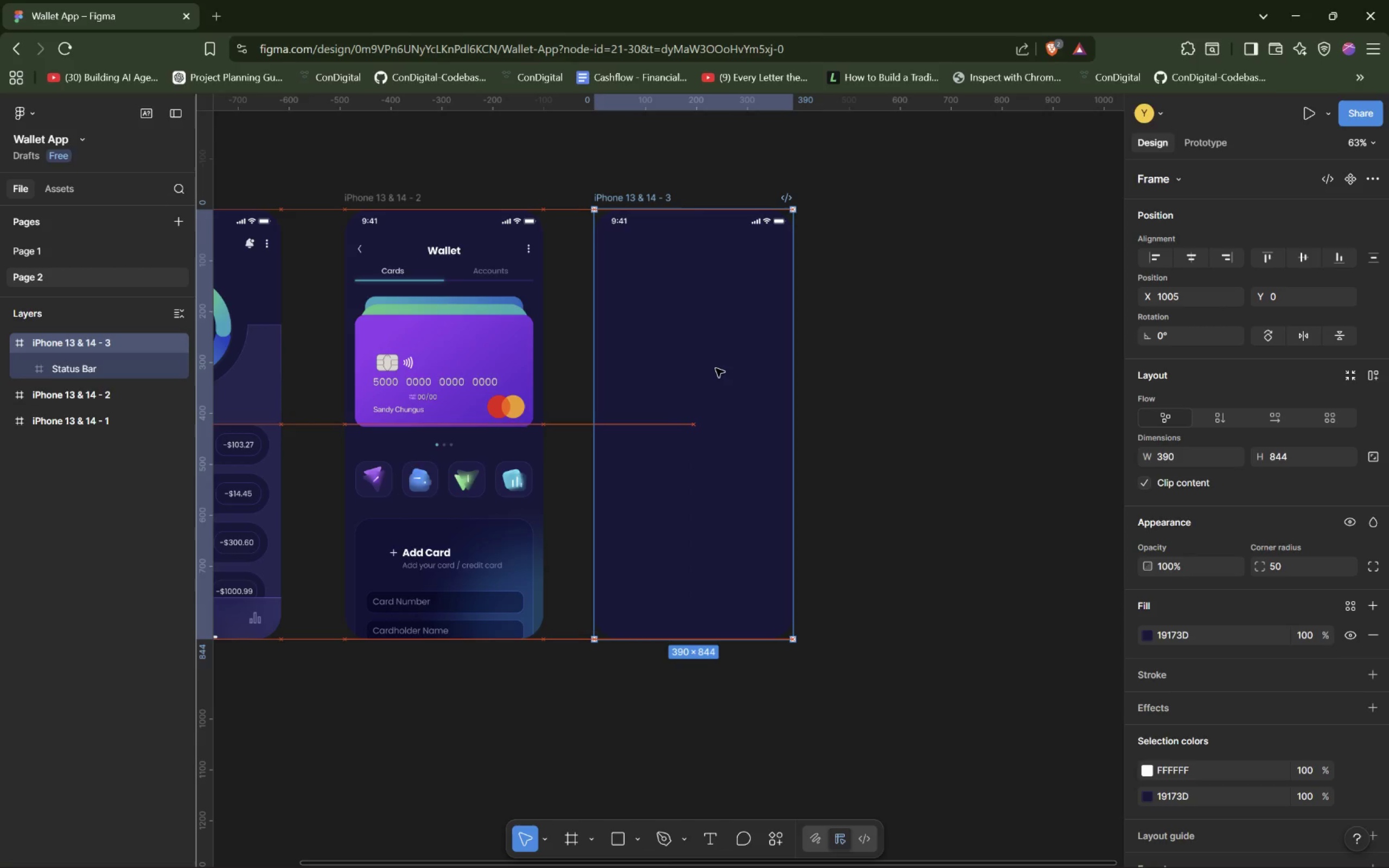 
hold_key(key=AltLeft, duration=2.95)
 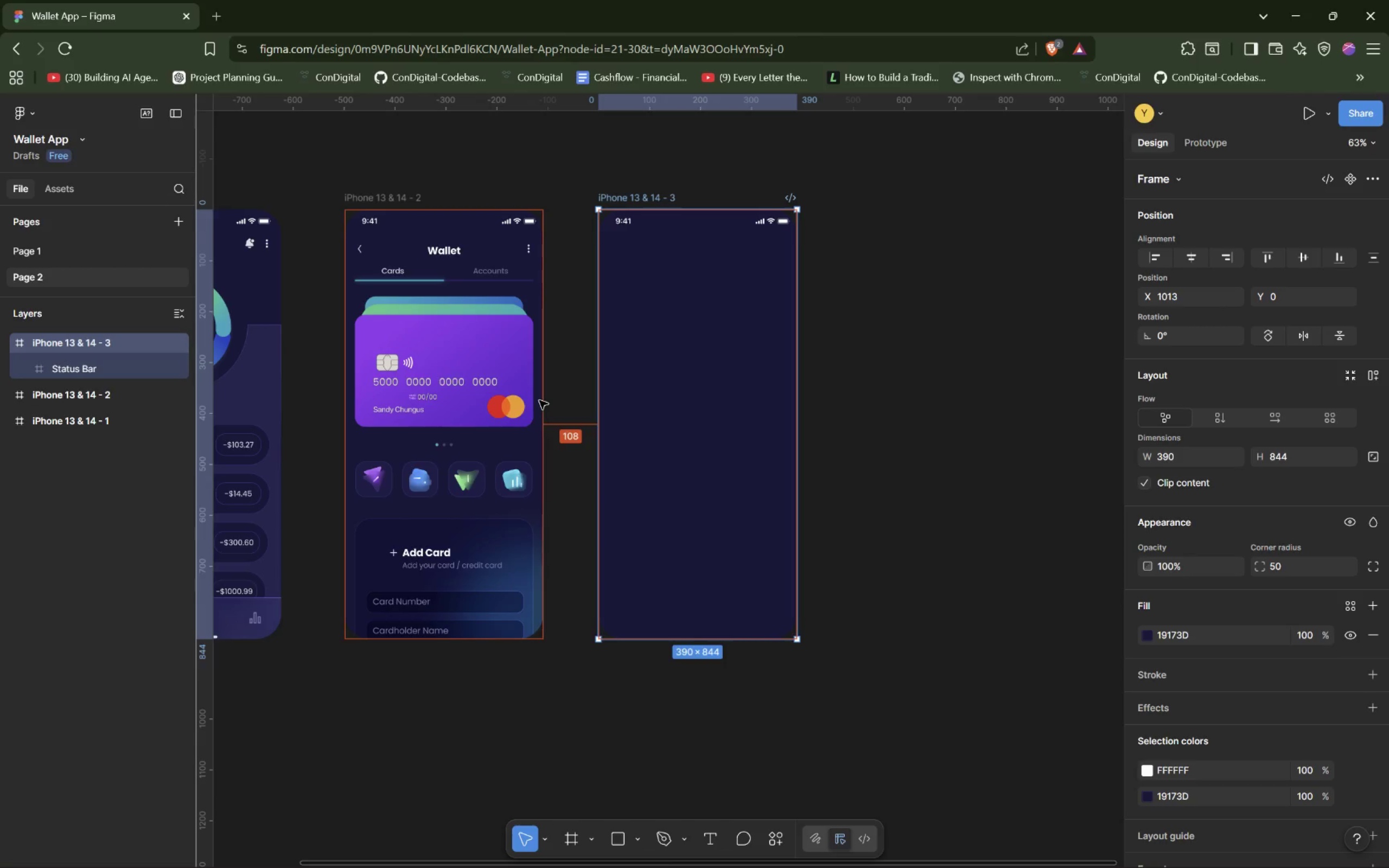 
hold_key(key=AltLeft, duration=1.02)
 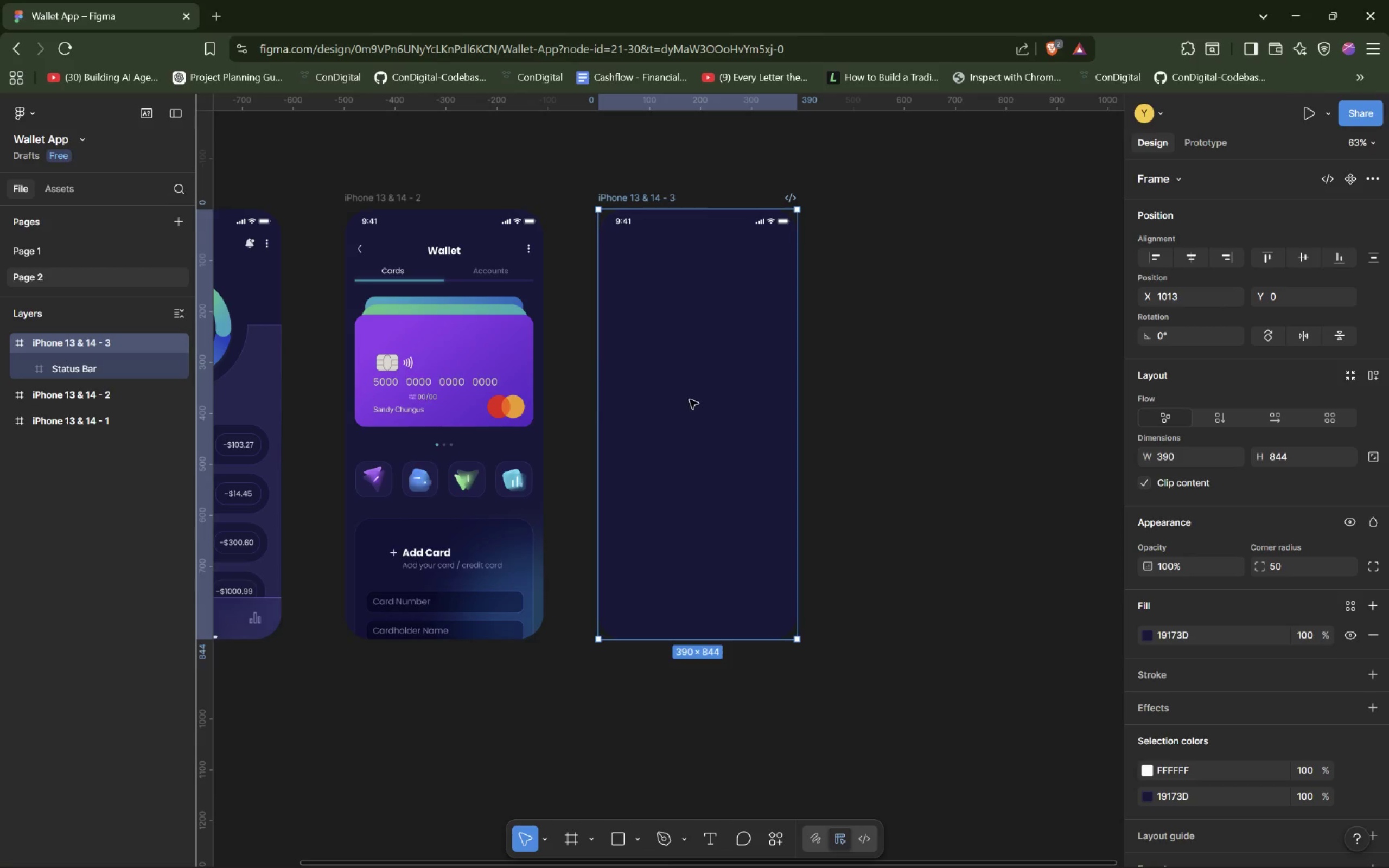 
left_click_drag(start_coordinate=[690, 400], to_coordinate=[695, 399])
 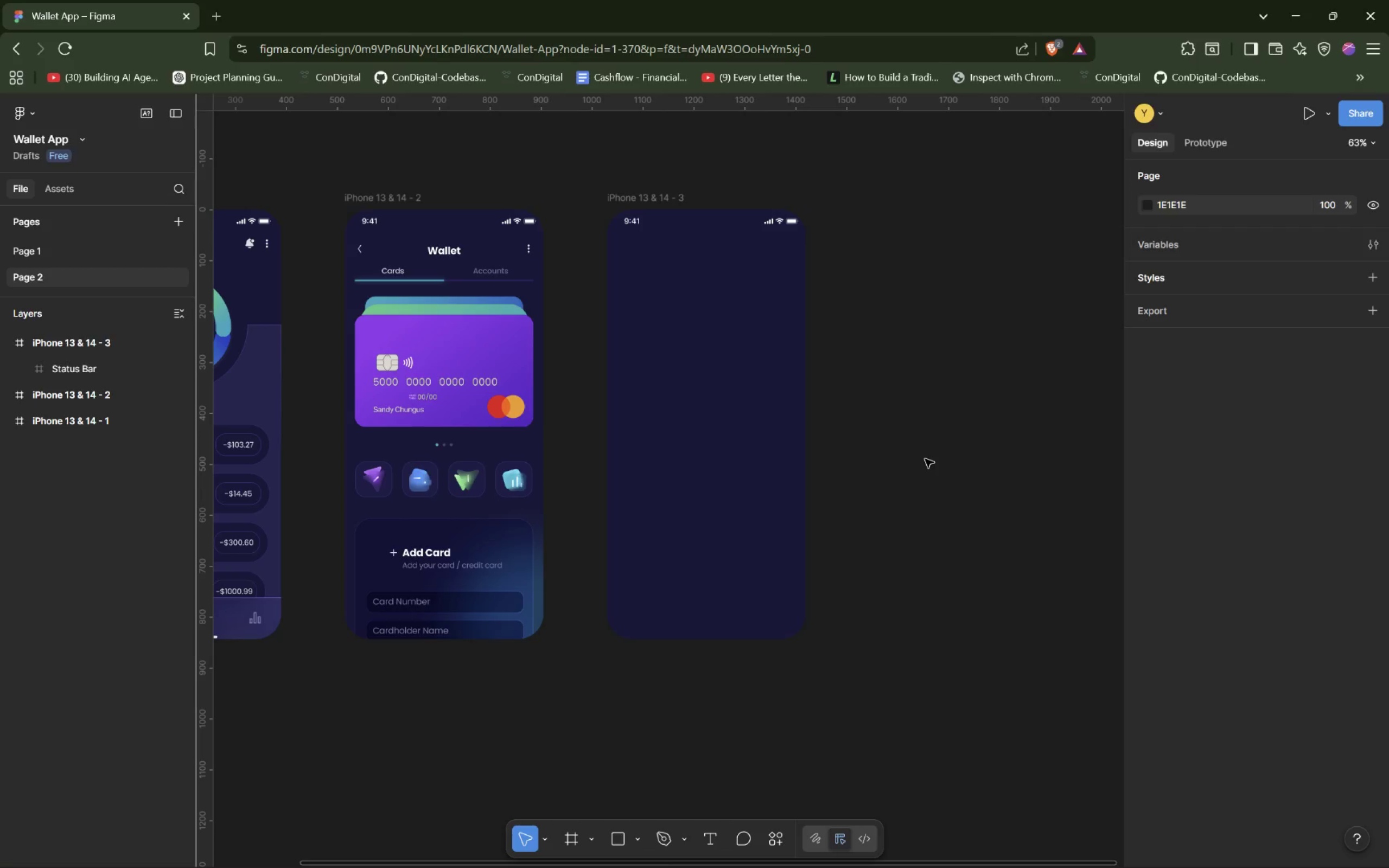 
wait(16.31)
 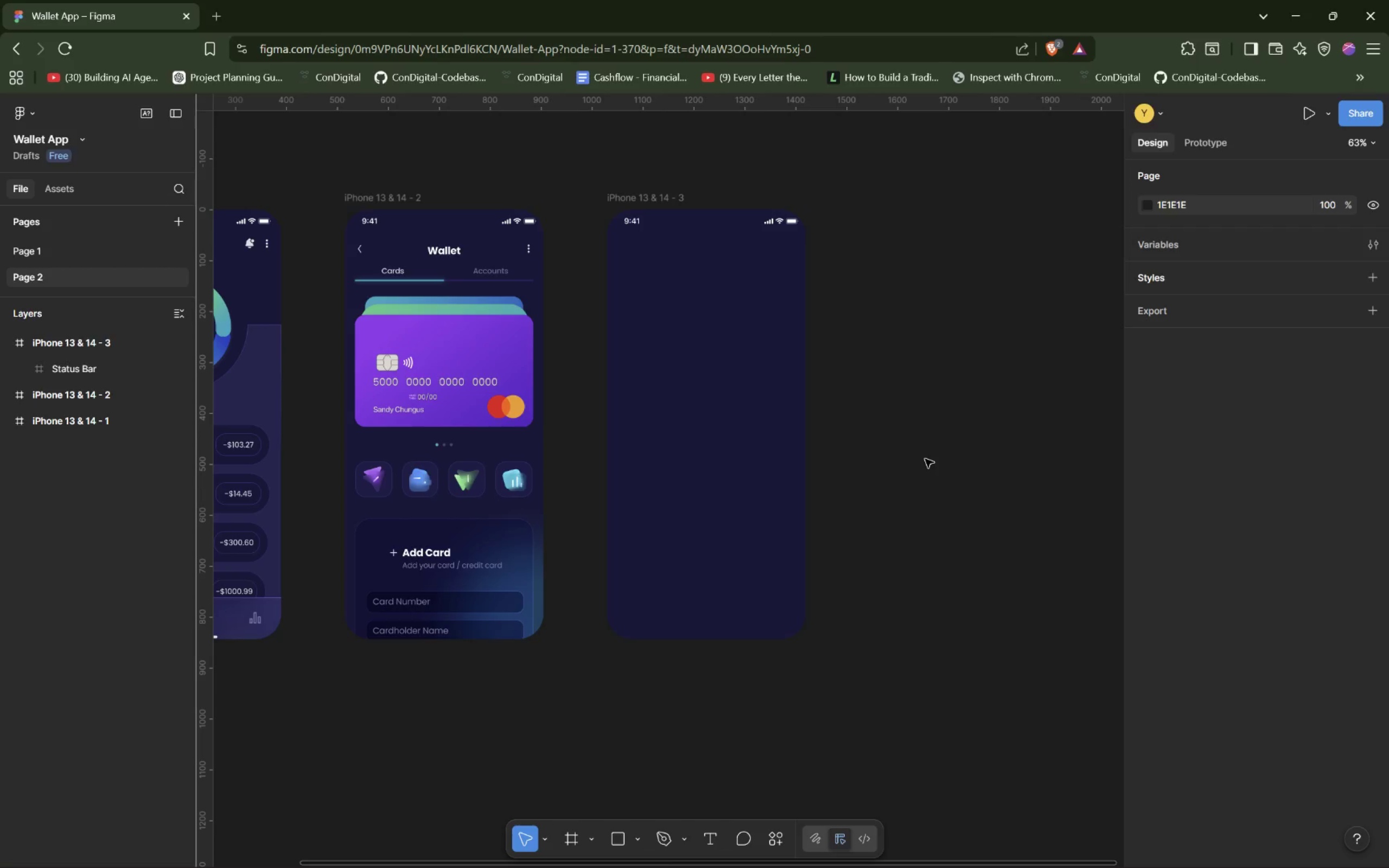 
hold_key(key=AltLeft, duration=0.52)
 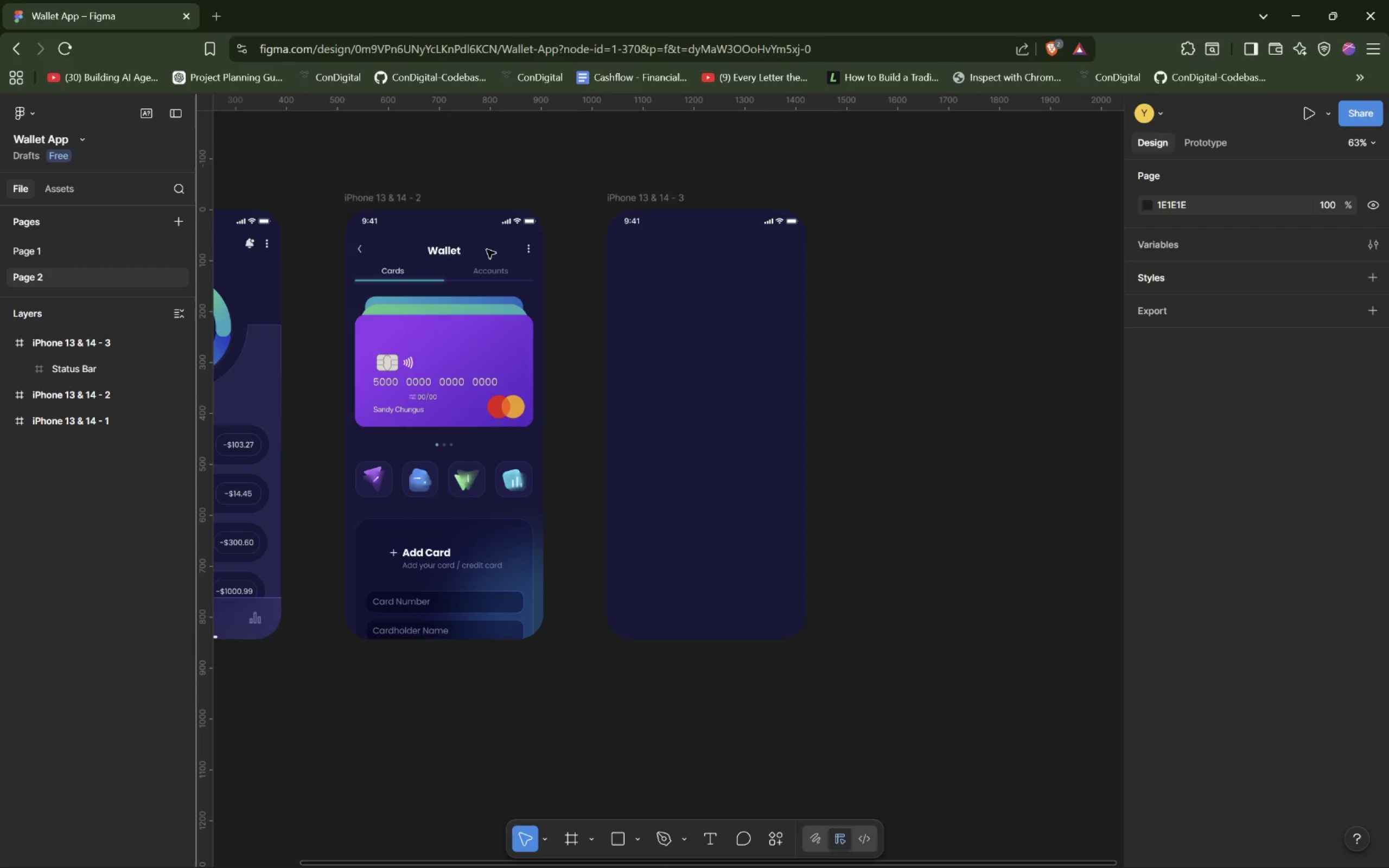 
double_click([487, 250])
 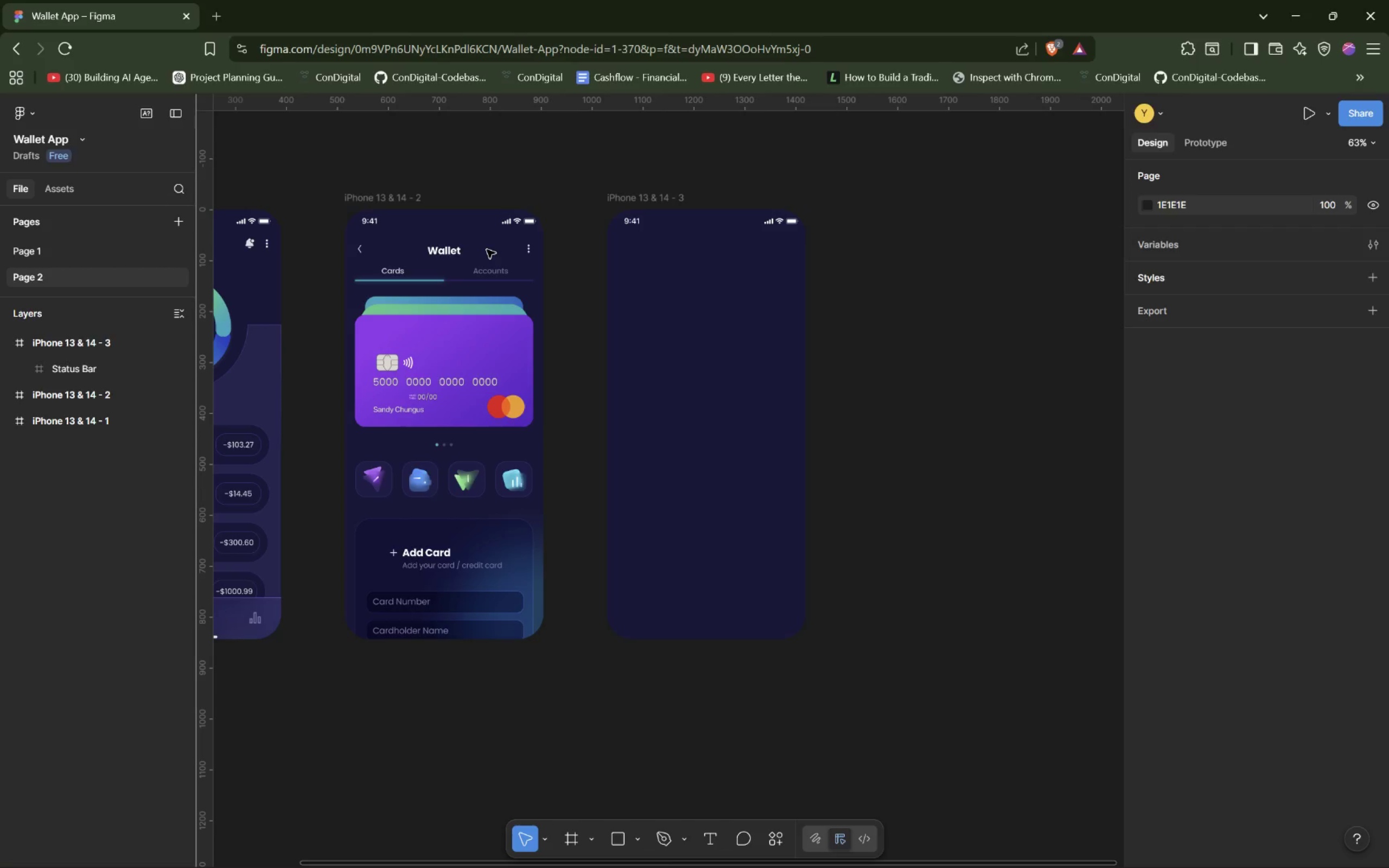 
left_click([422, 251])
 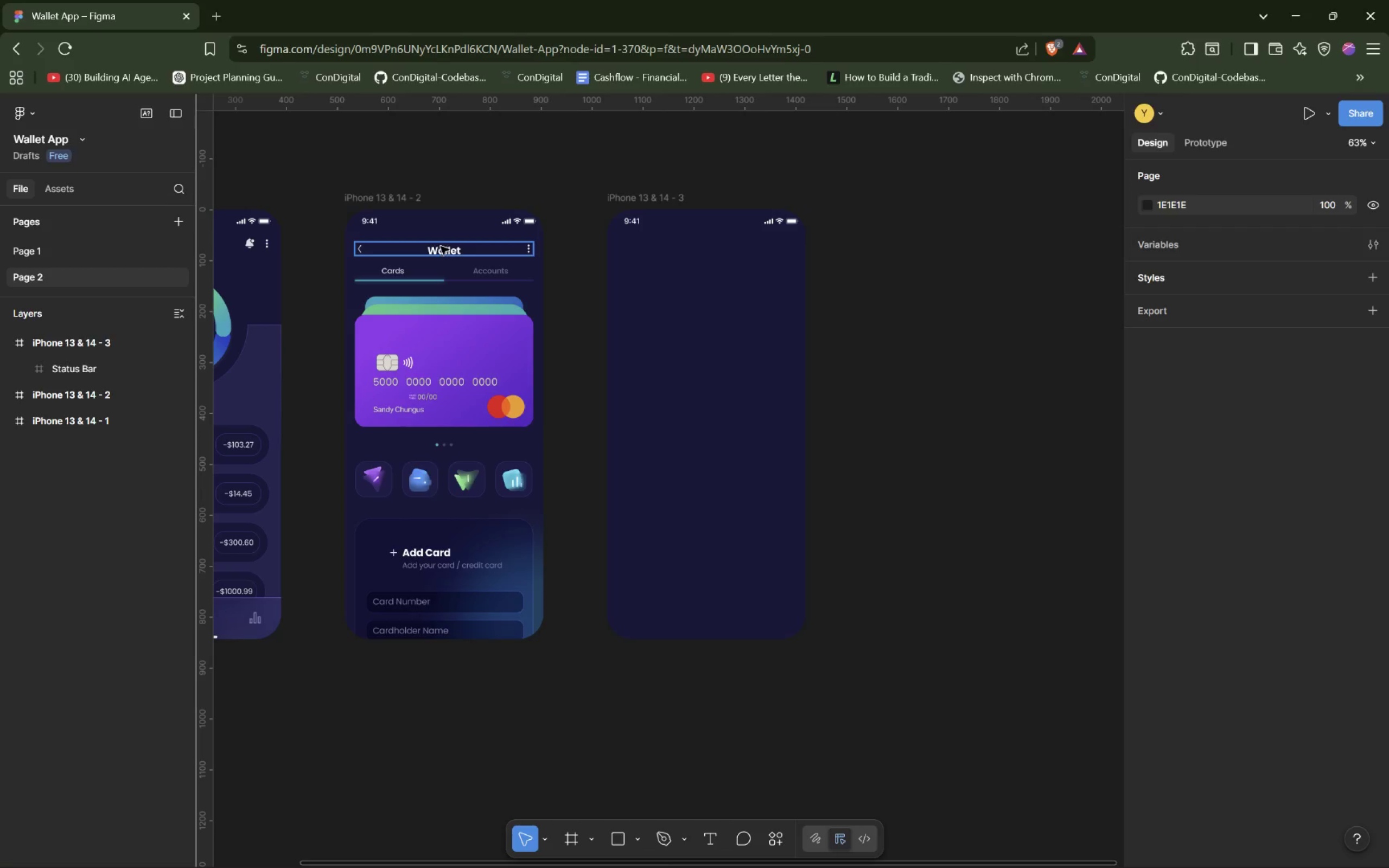 
left_click([440, 246])
 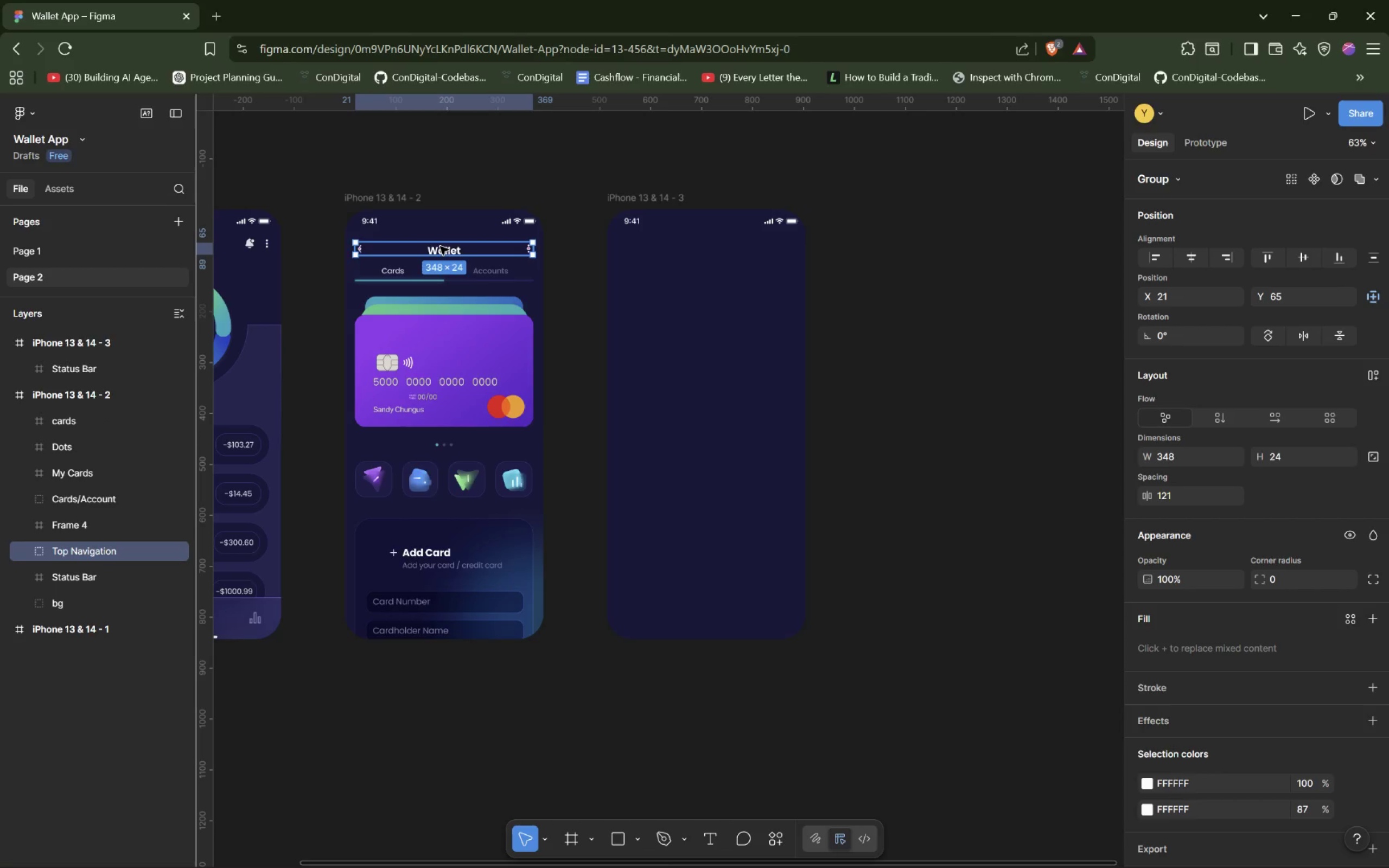 
hold_key(key=AltLeft, duration=1.5)
left_click_drag(start_coordinate=[442, 251], to_coordinate=[703, 251])
 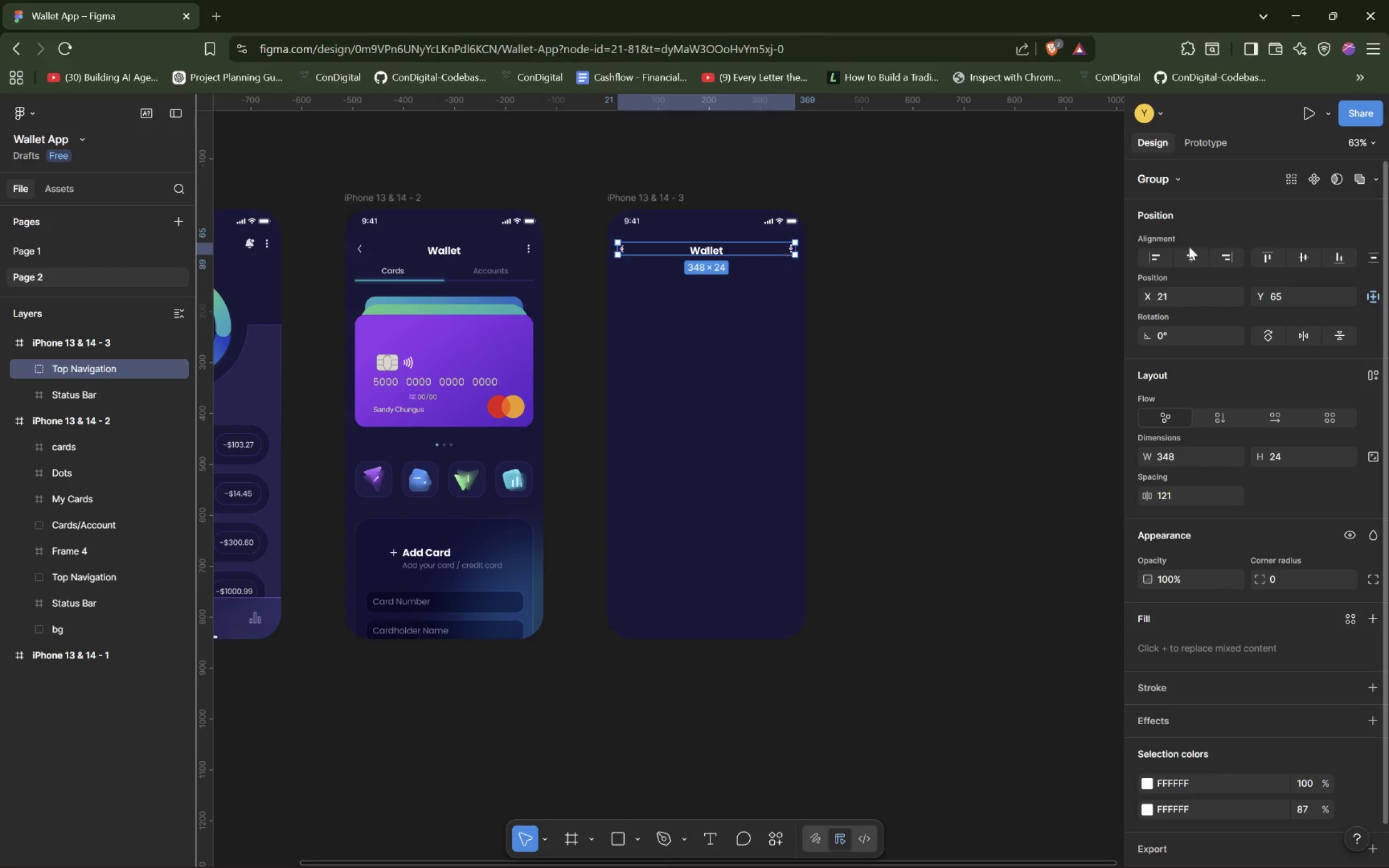 
hold_key(key=AltLeft, duration=1.52)
 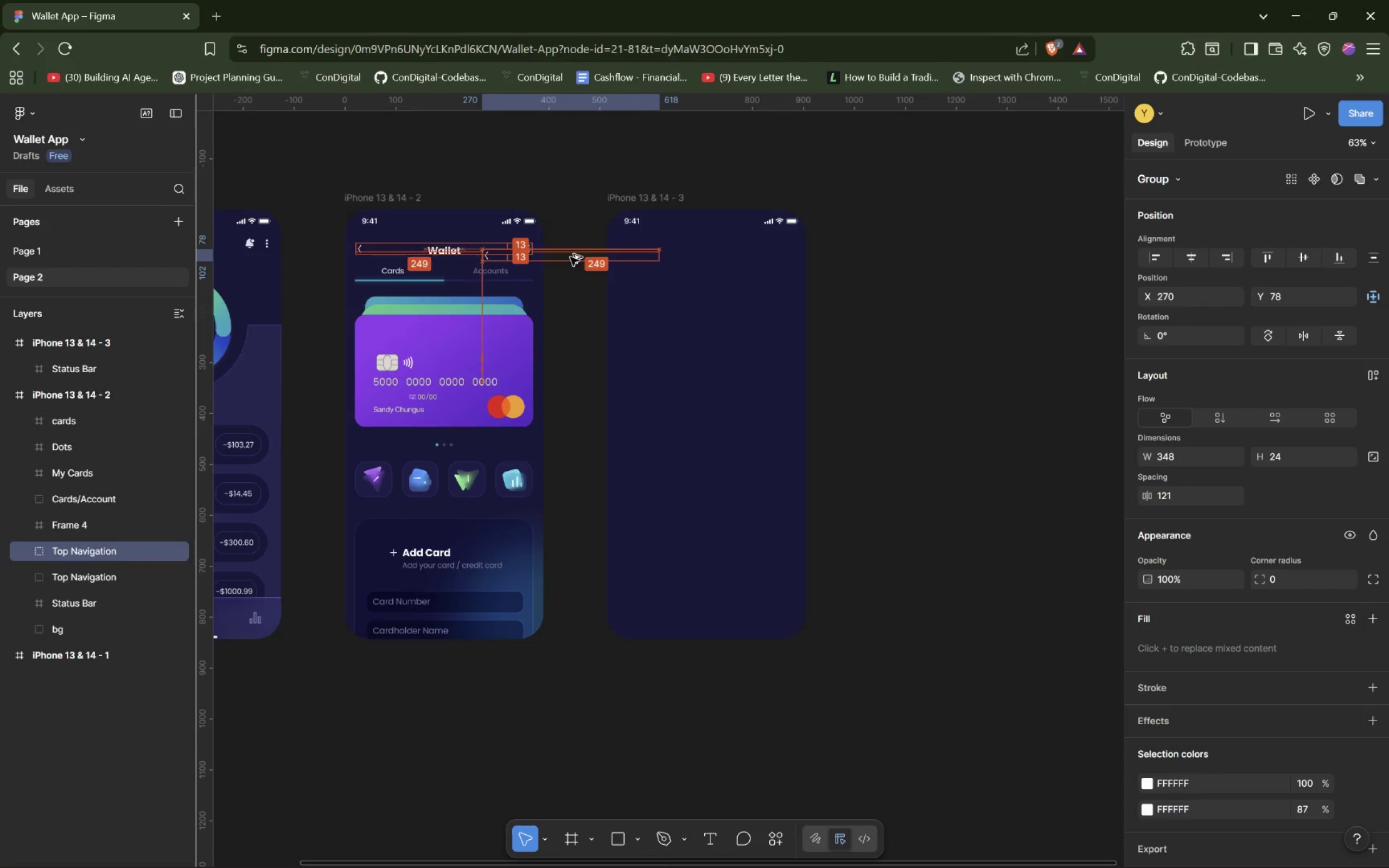 
hold_key(key=AltLeft, duration=1.51)
 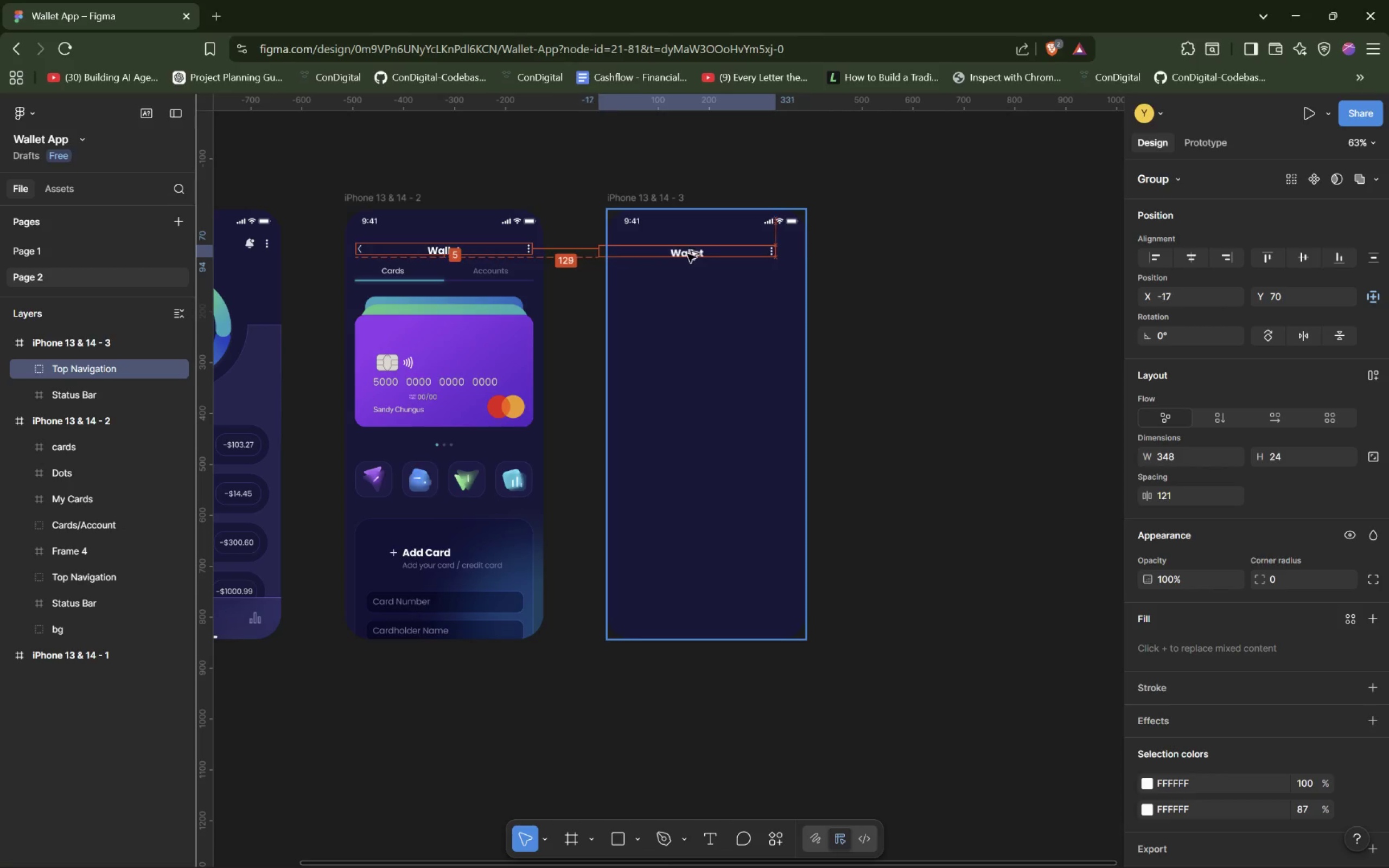 
hold_key(key=AltLeft, duration=1.52)
 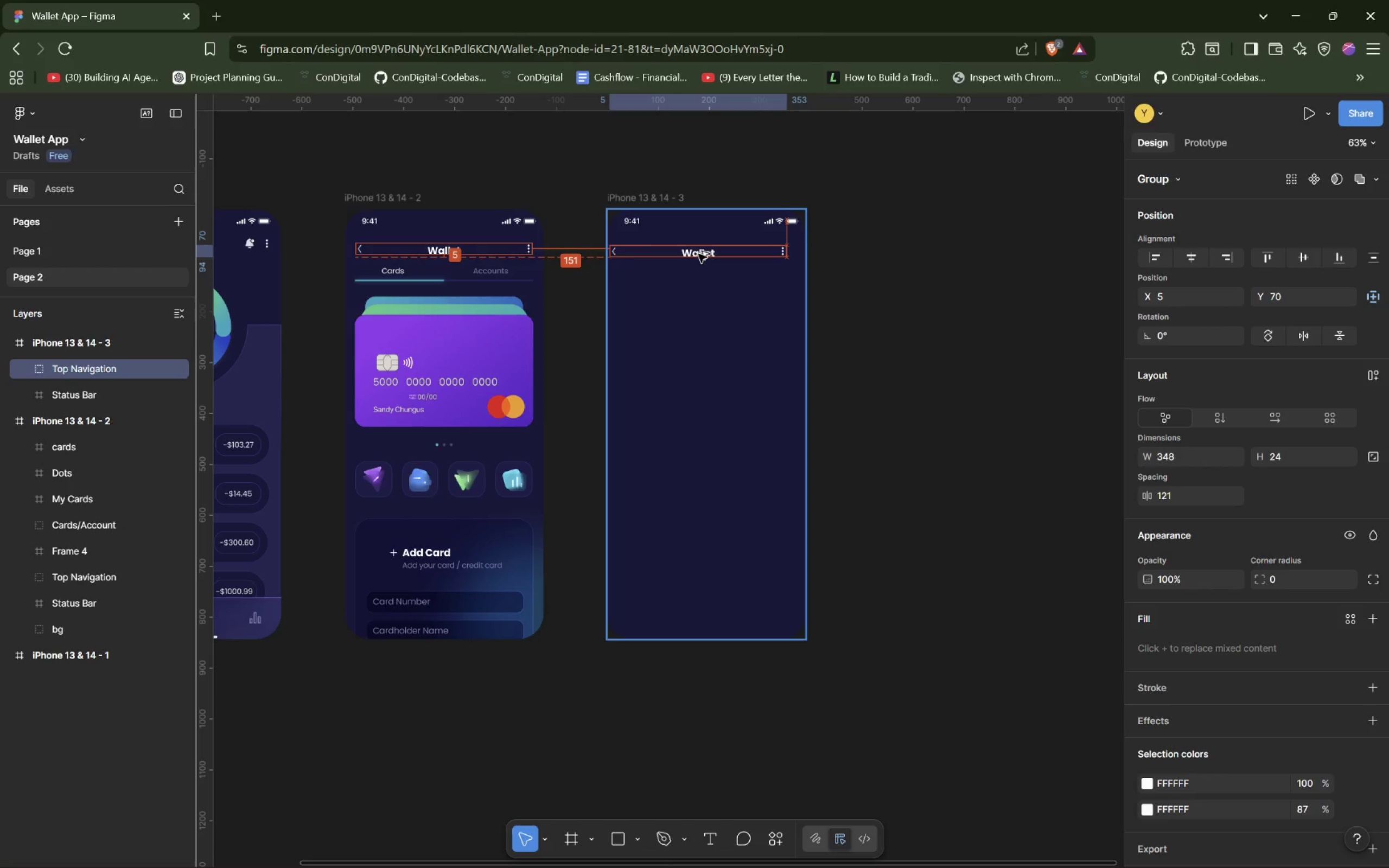 
hold_key(key=AltLeft, duration=1.53)
 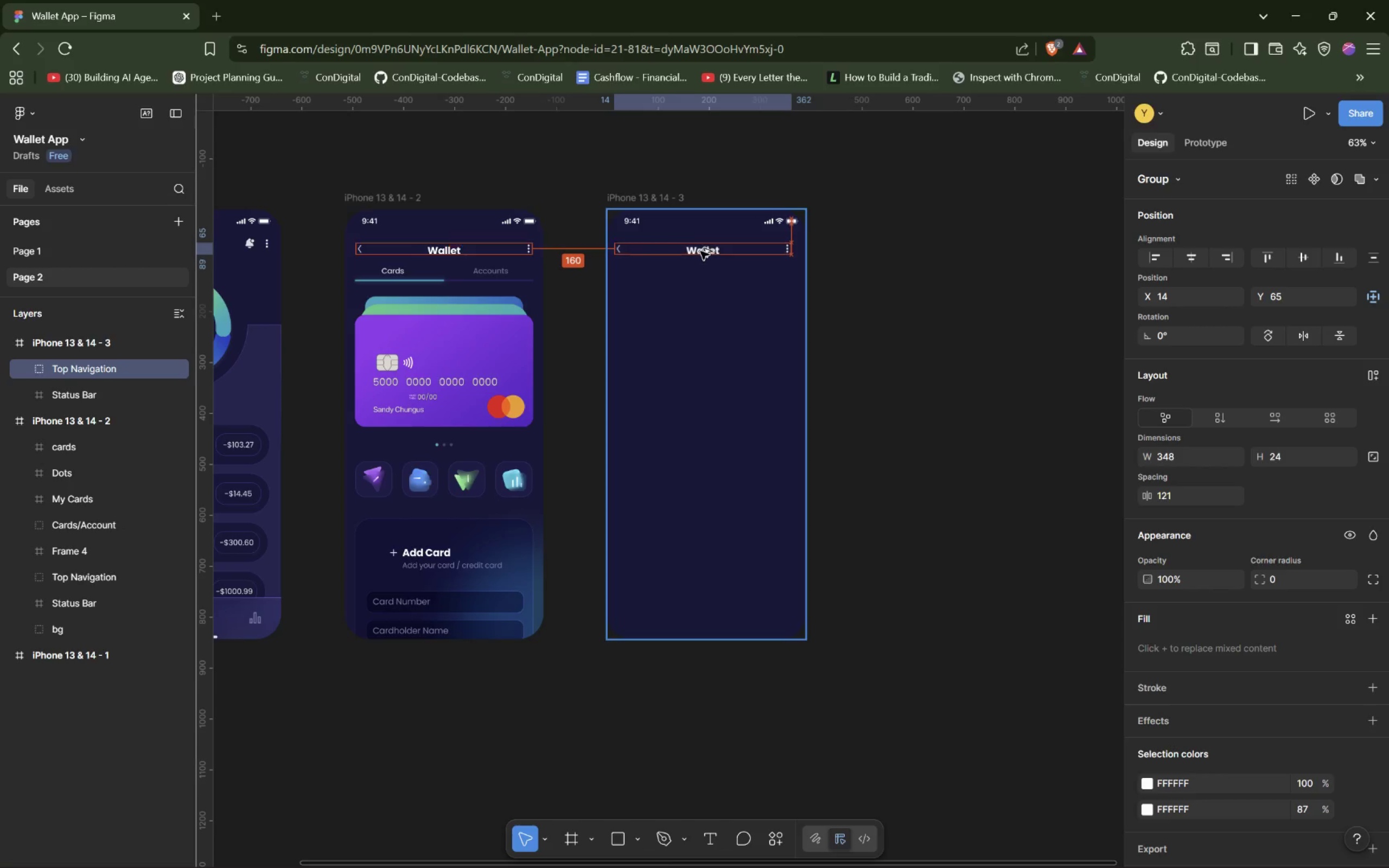 
hold_key(key=AltLeft, duration=1.5)
 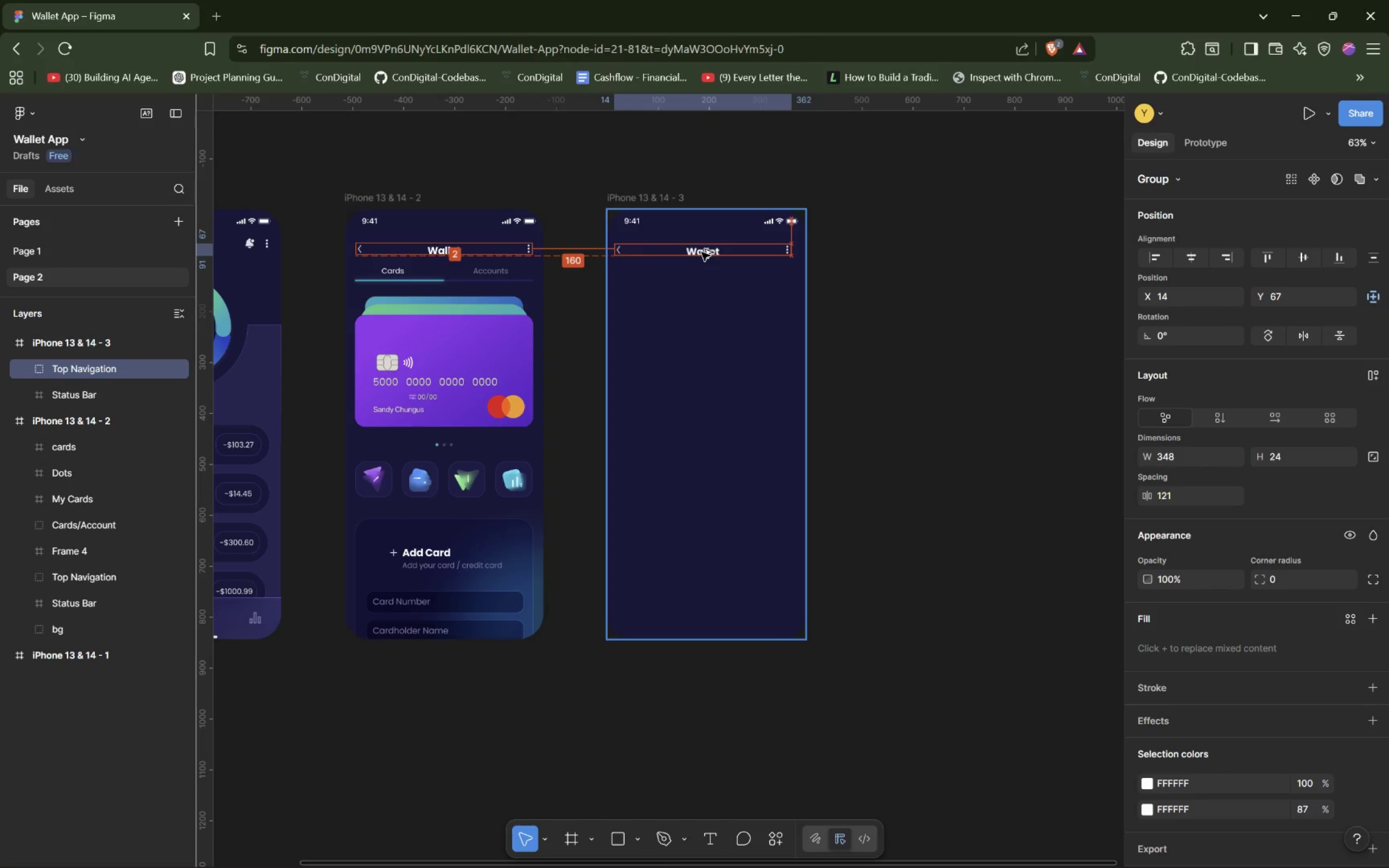 
hold_key(key=AltLeft, duration=1.52)
 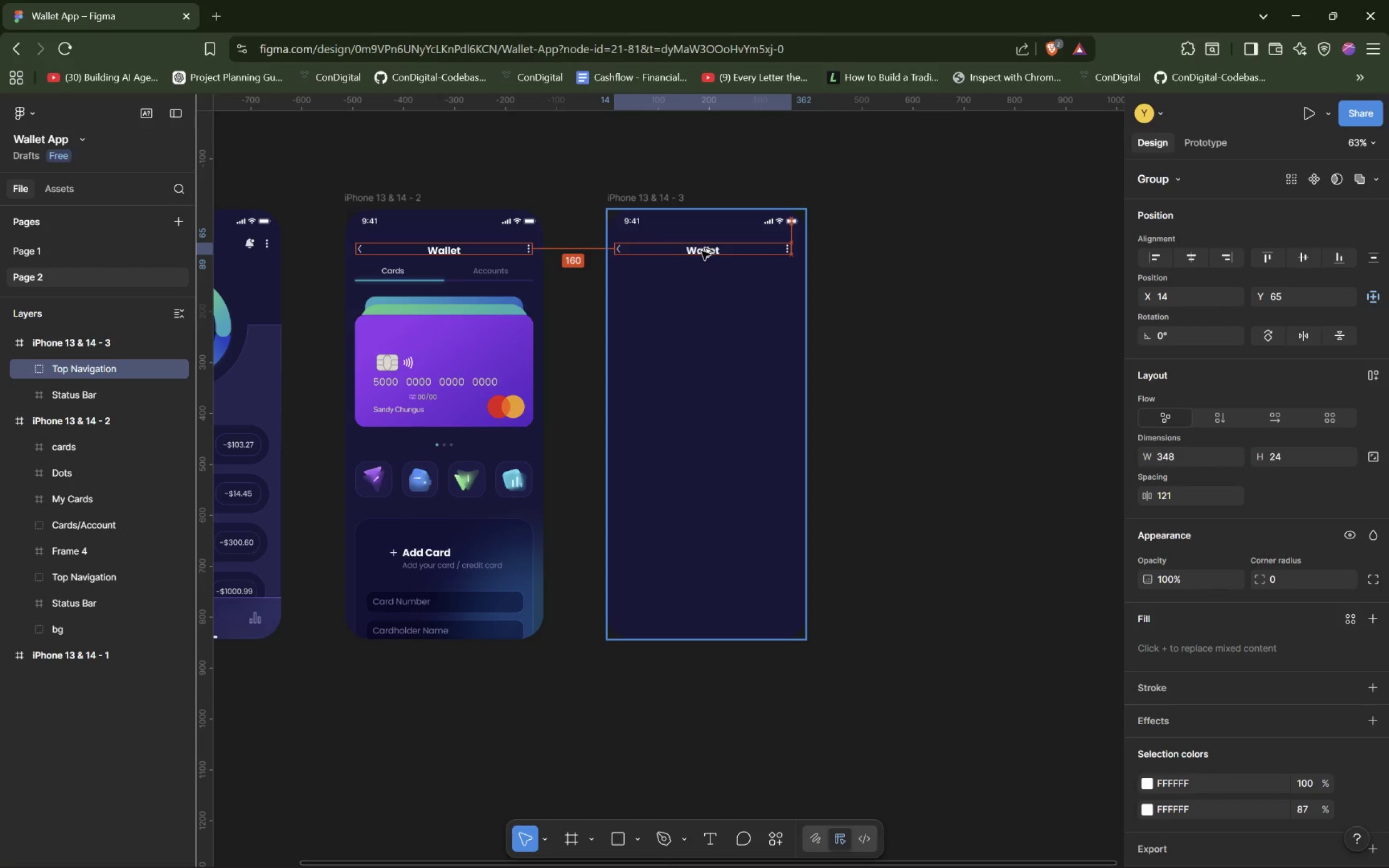 
hold_key(key=AltLeft, duration=1.52)
 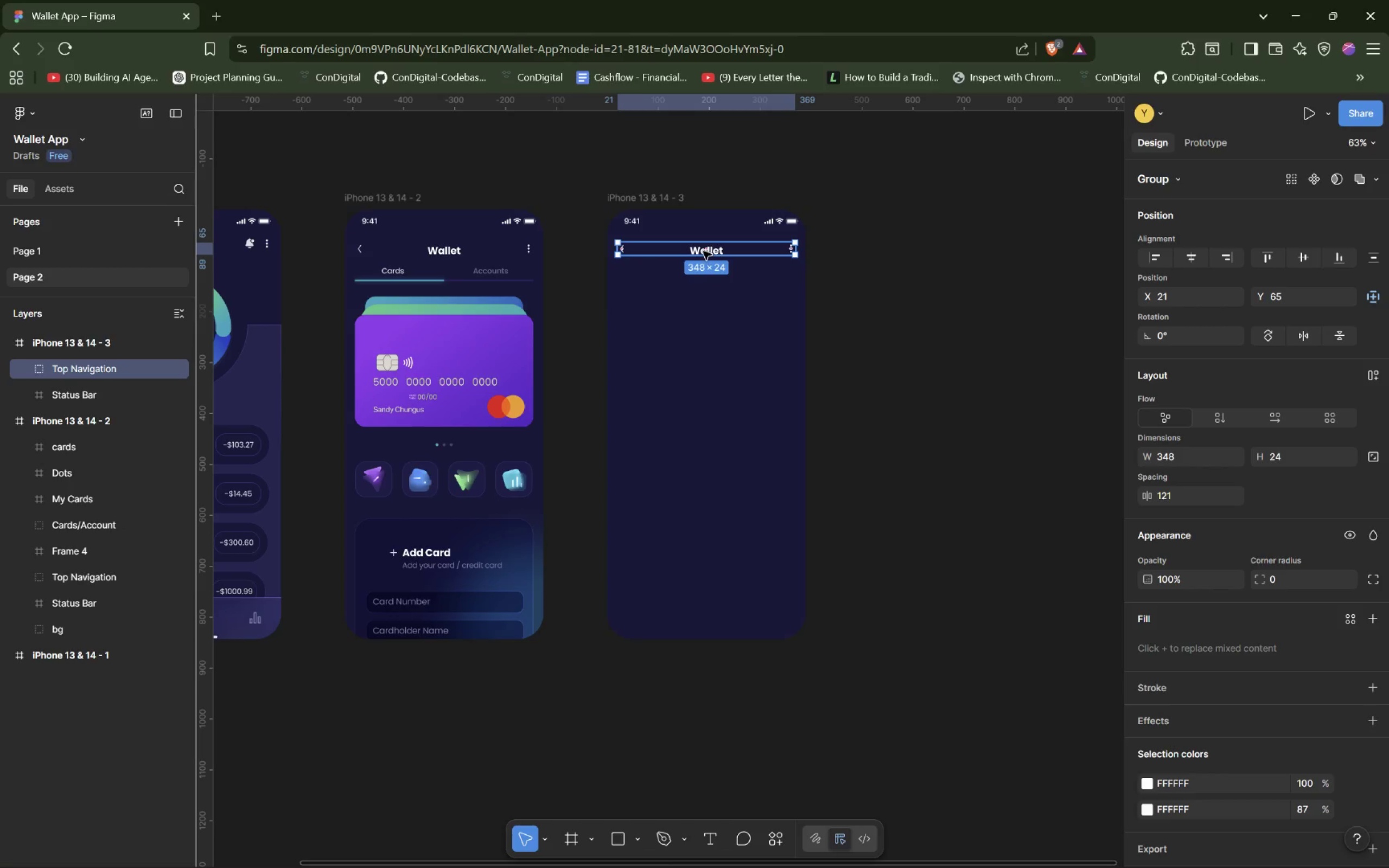 
hold_key(key=AltLeft, duration=0.38)
 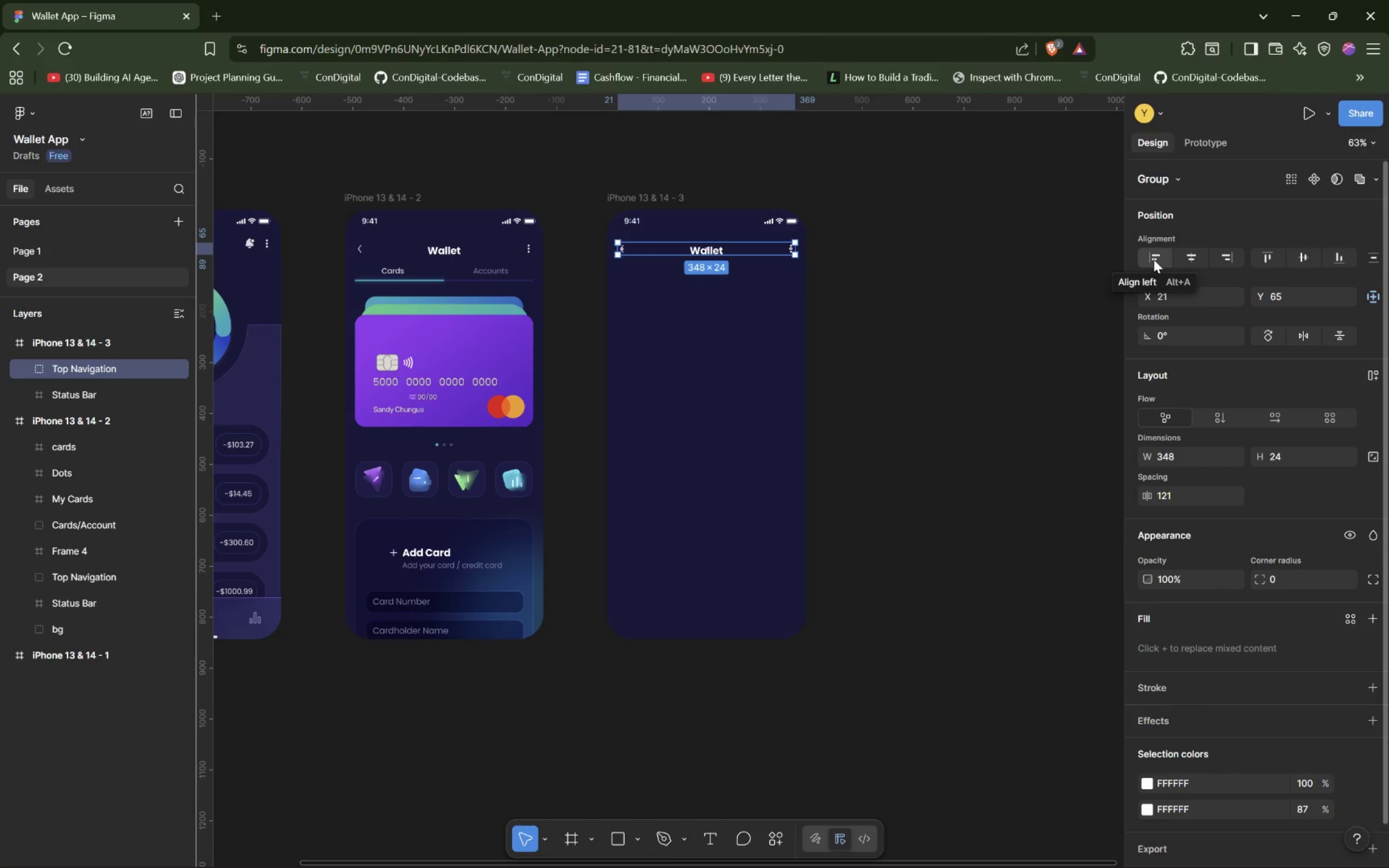 
left_click([1186, 255])
 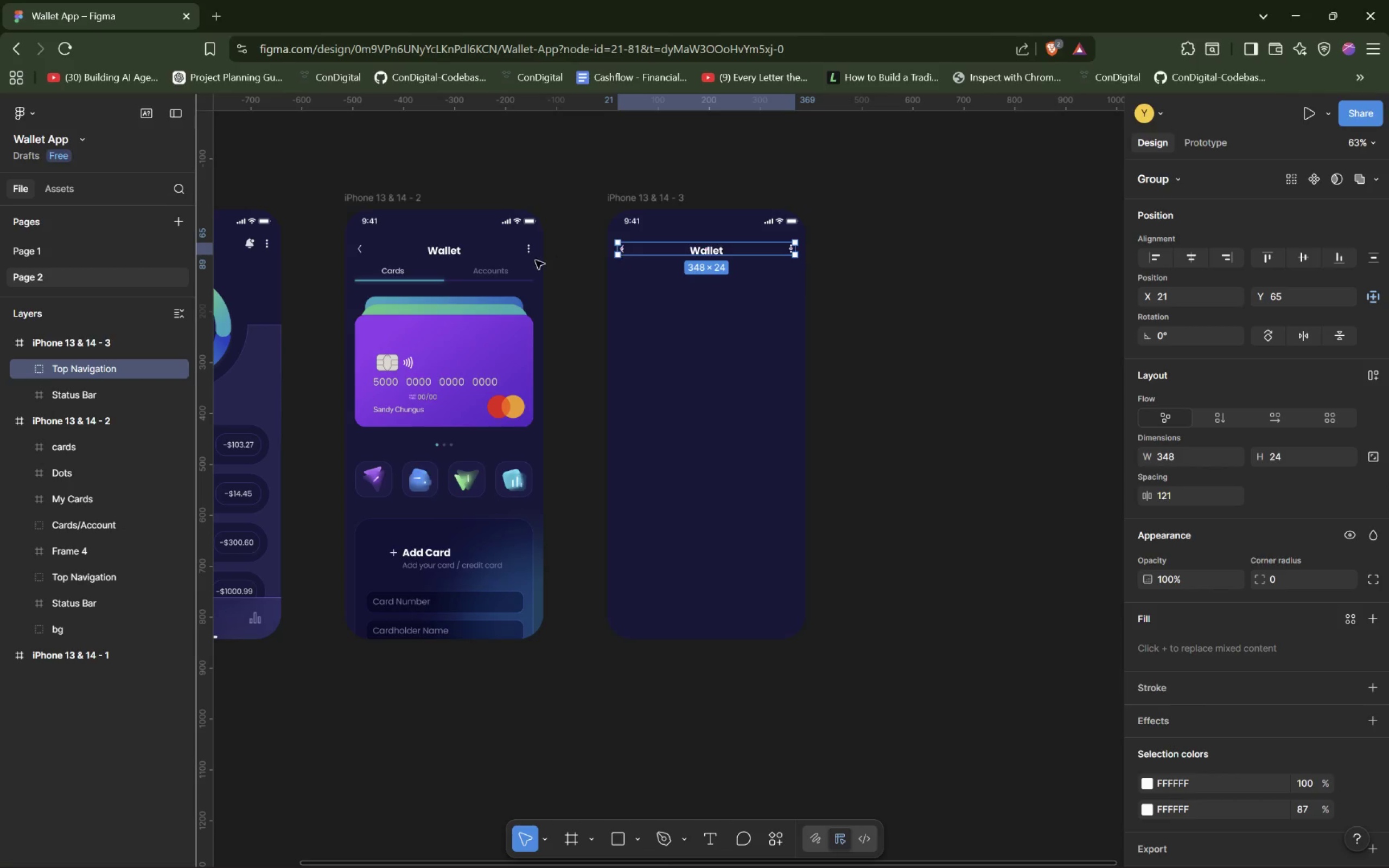 
hold_key(key=AltLeft, duration=1.5)
 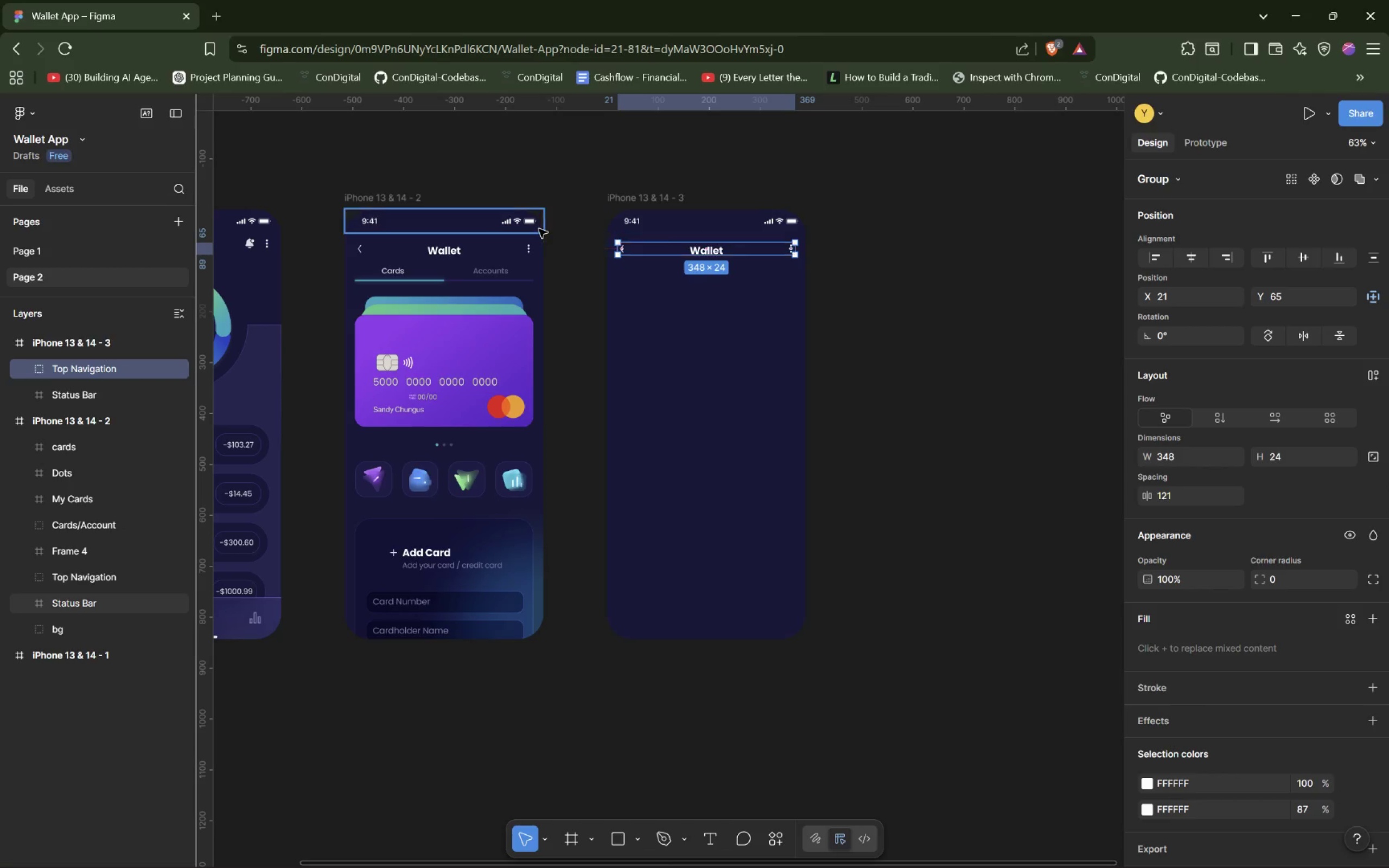 
hold_key(key=AltLeft, duration=0.44)
 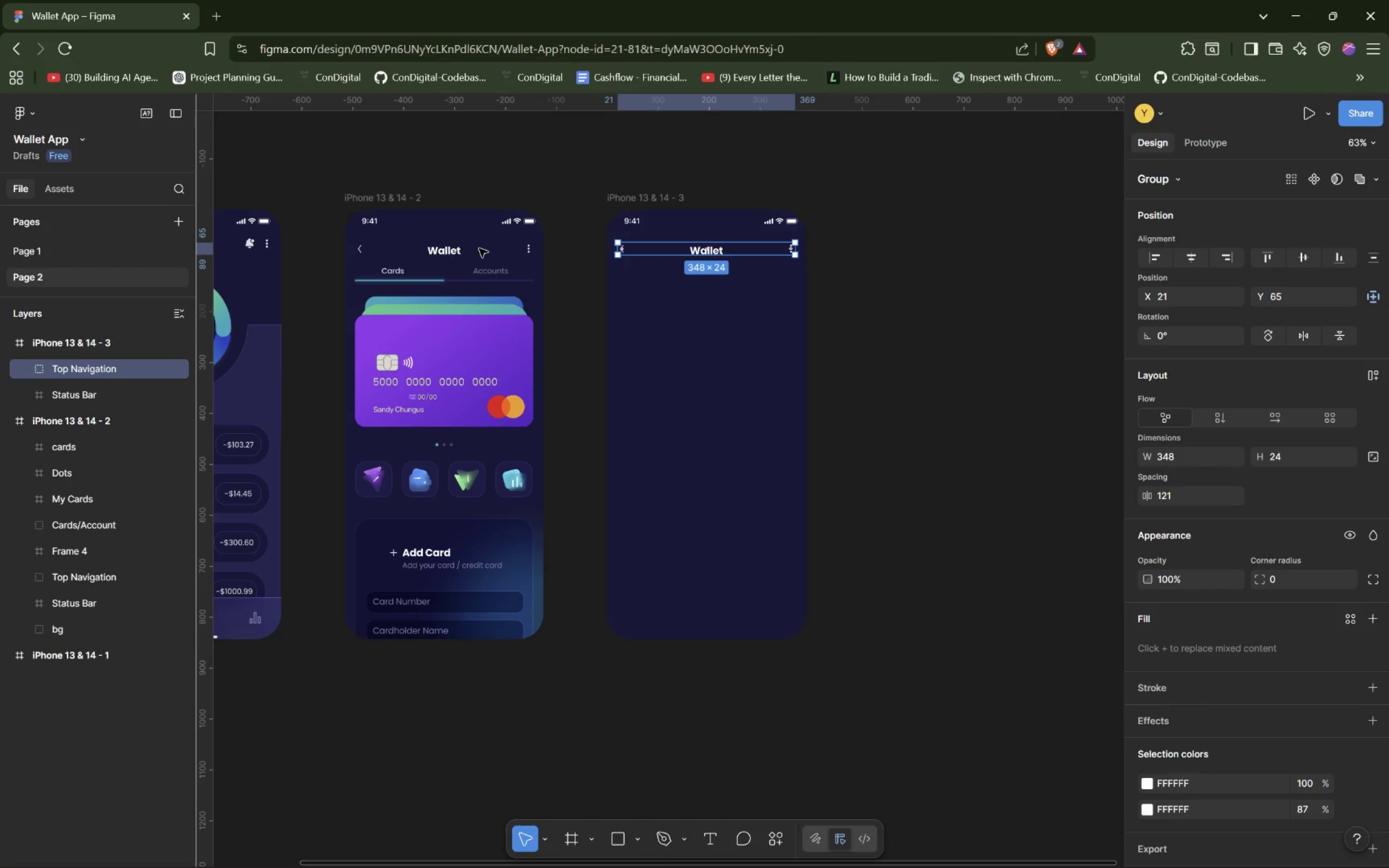 
left_click([479, 248])
 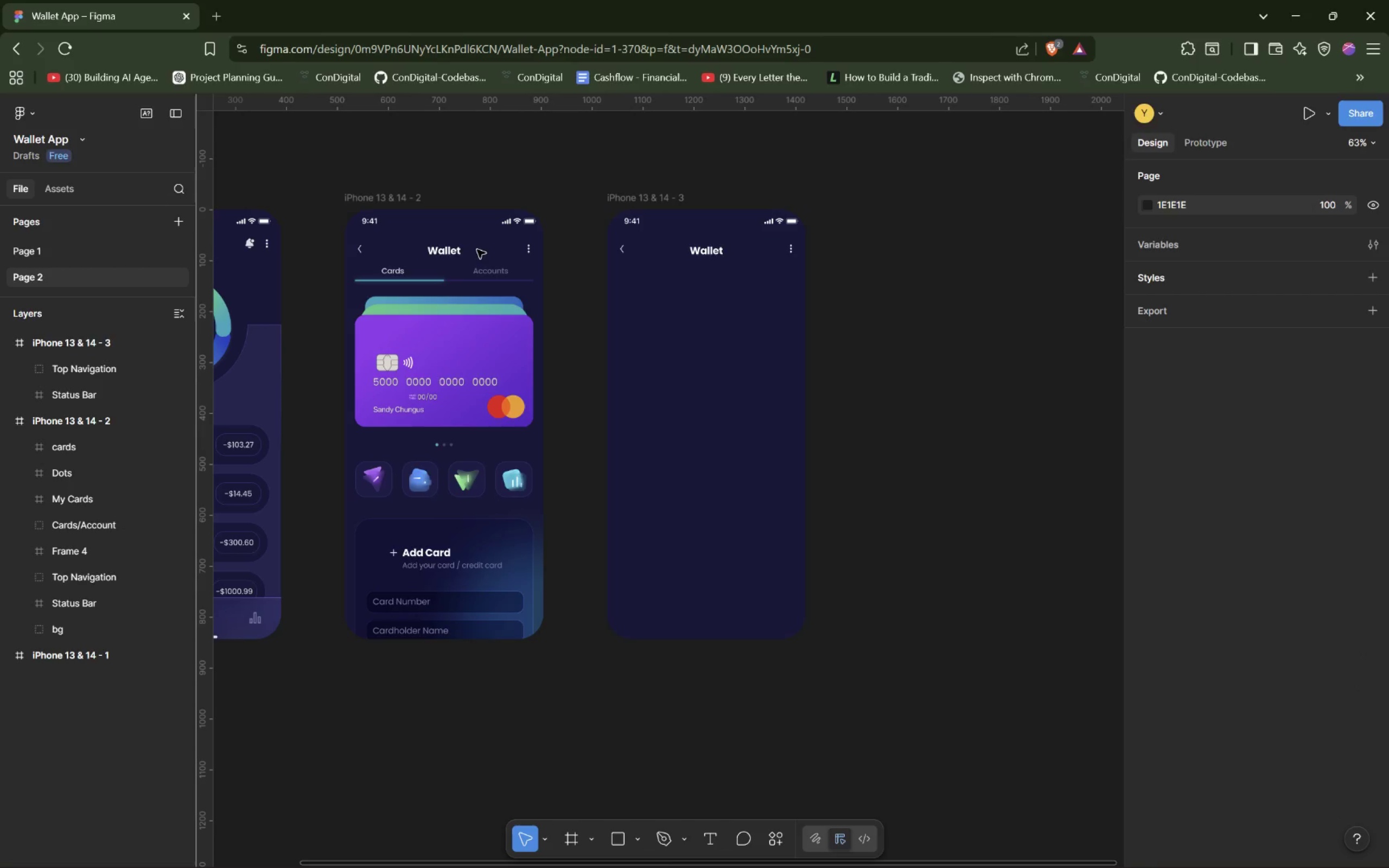 
left_click([476, 250])
 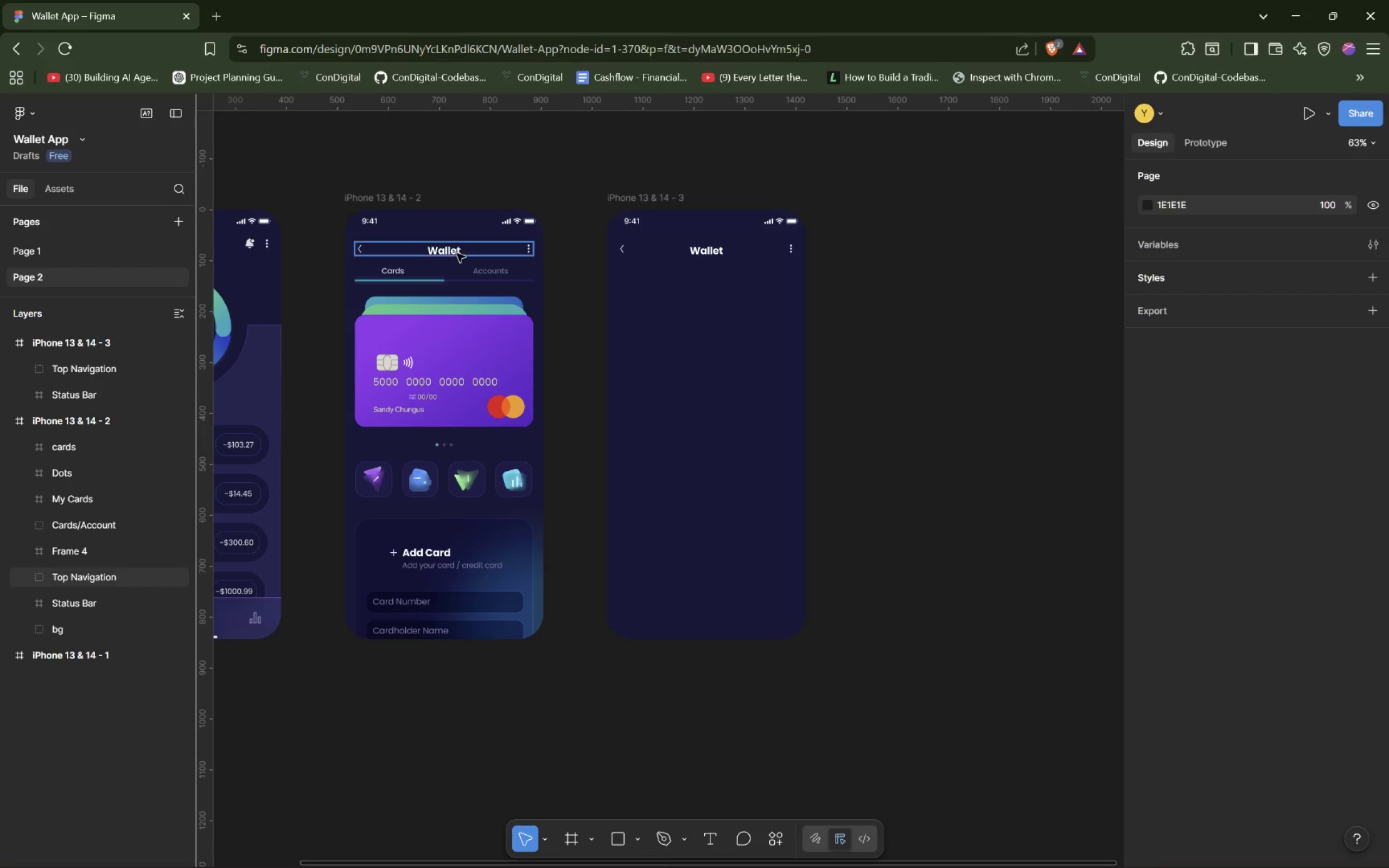 
left_click([453, 254])
 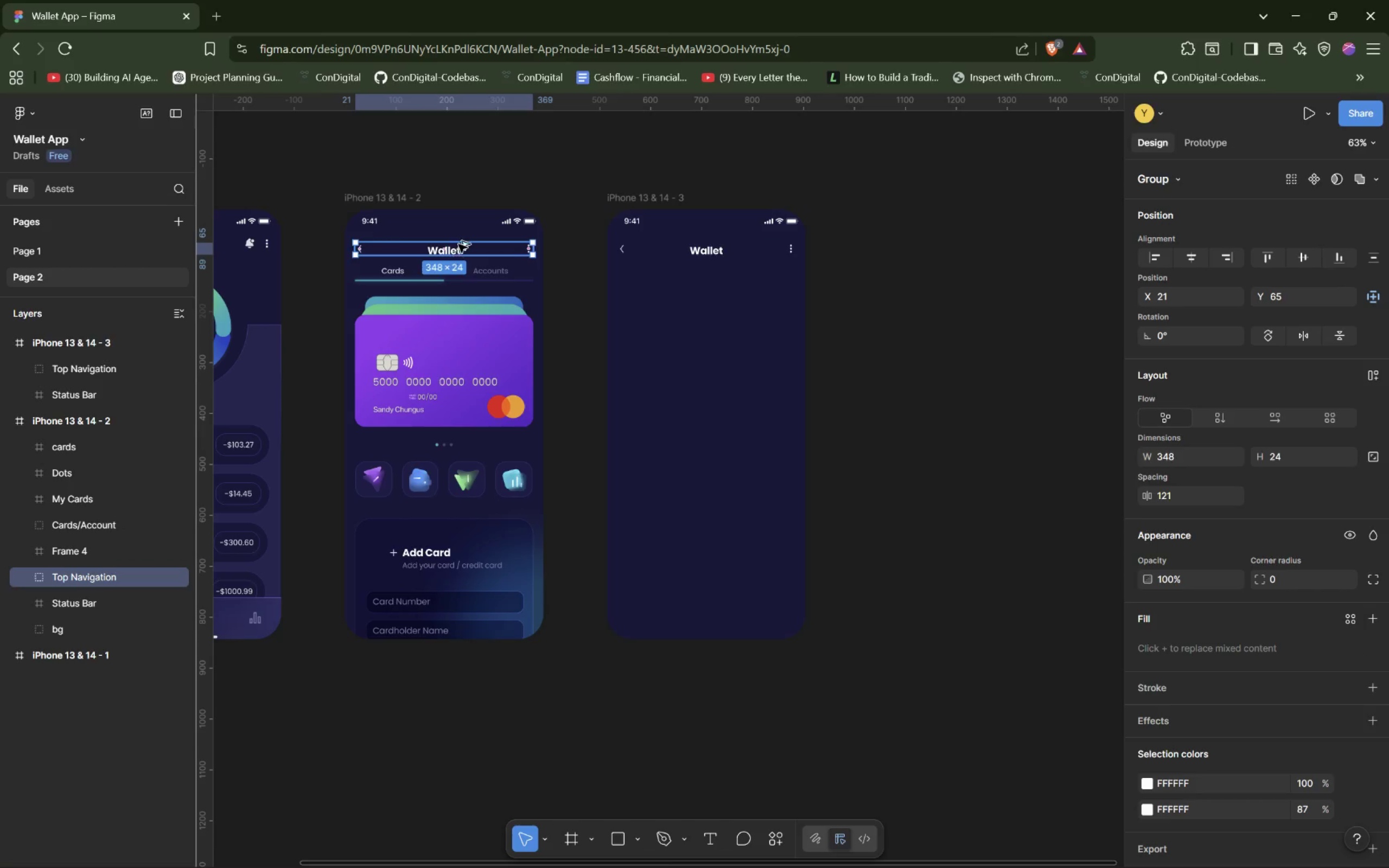 
hold_key(key=AltLeft, duration=1.06)
 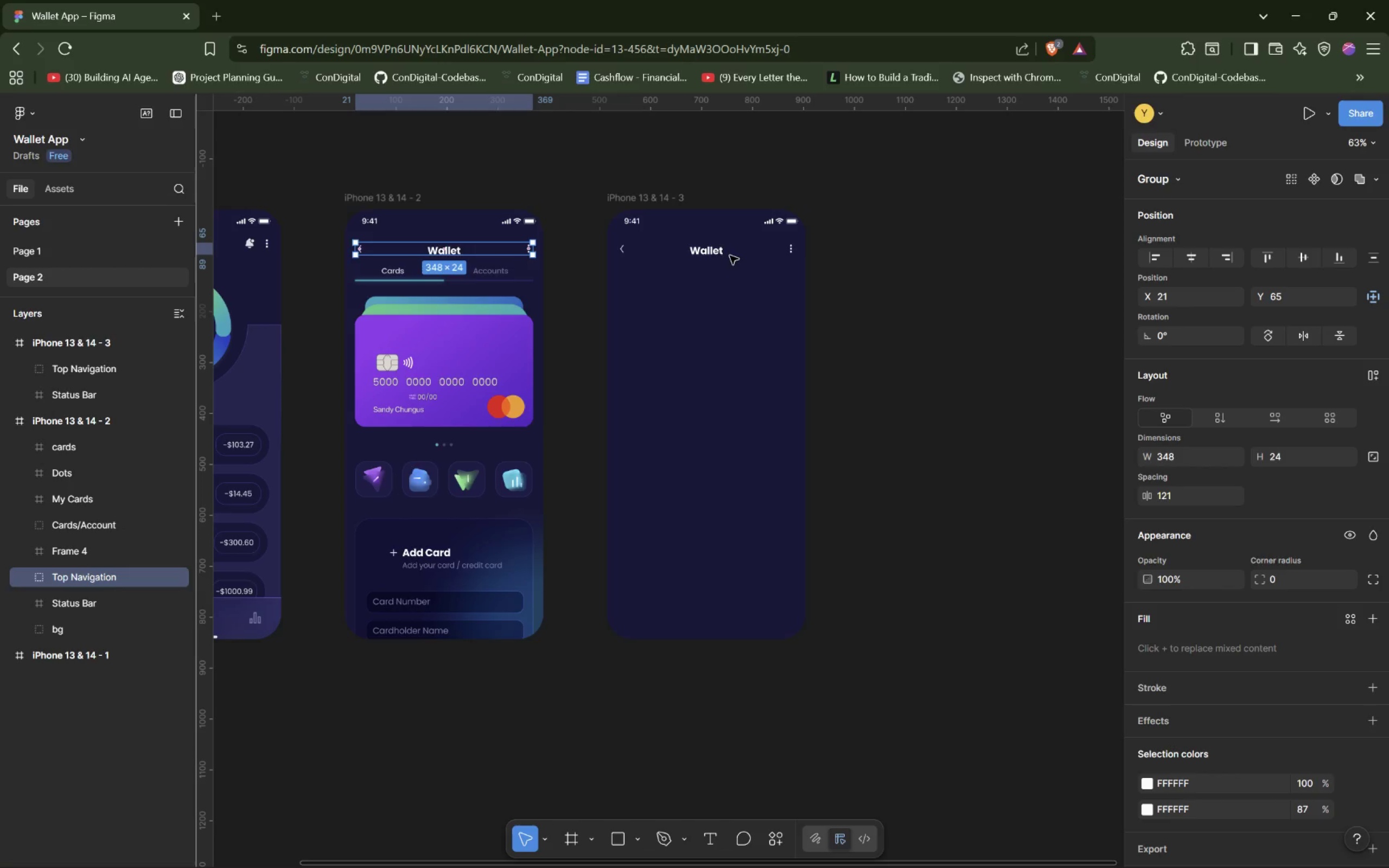 
left_click([731, 252])
 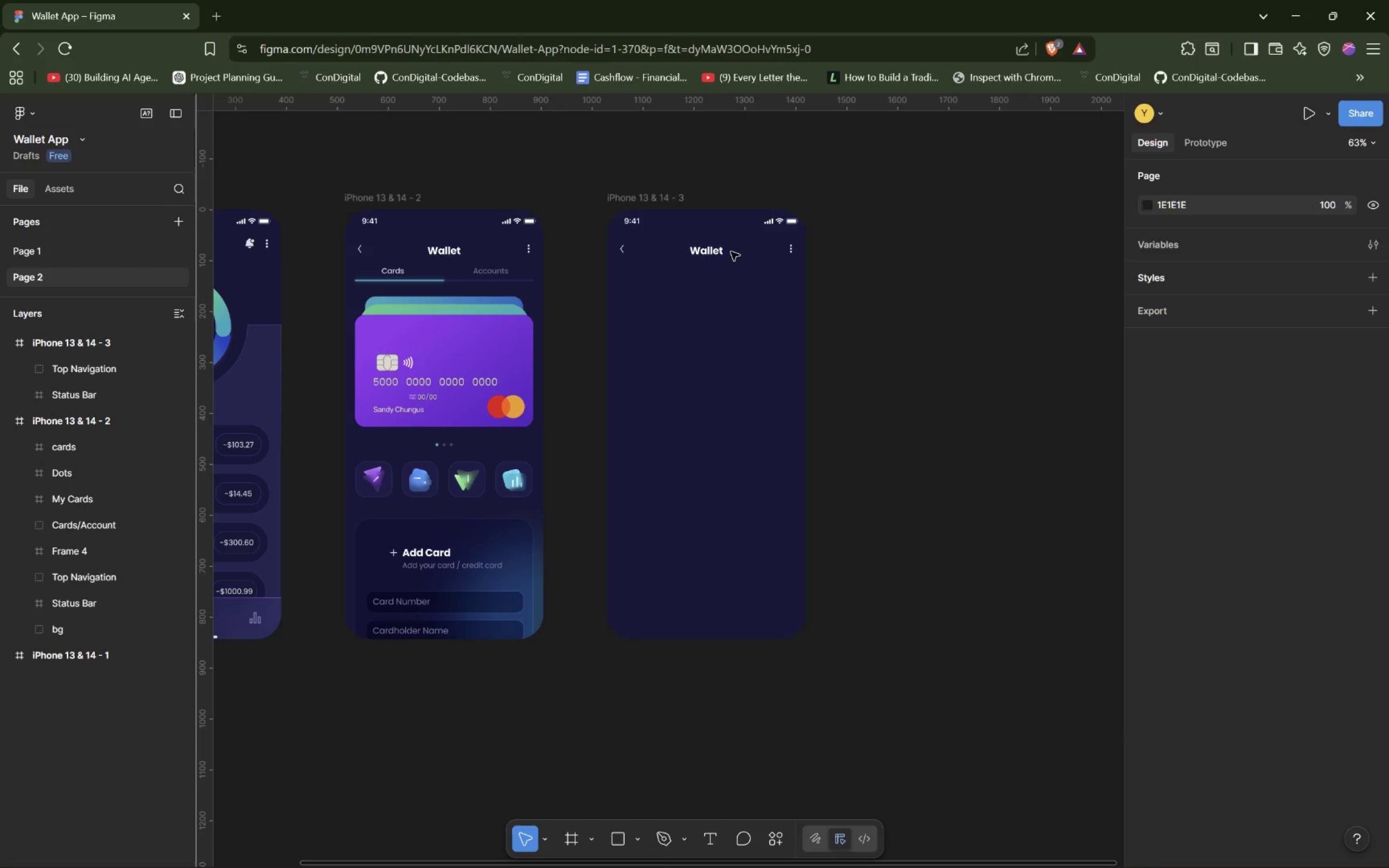 
double_click([731, 252])
 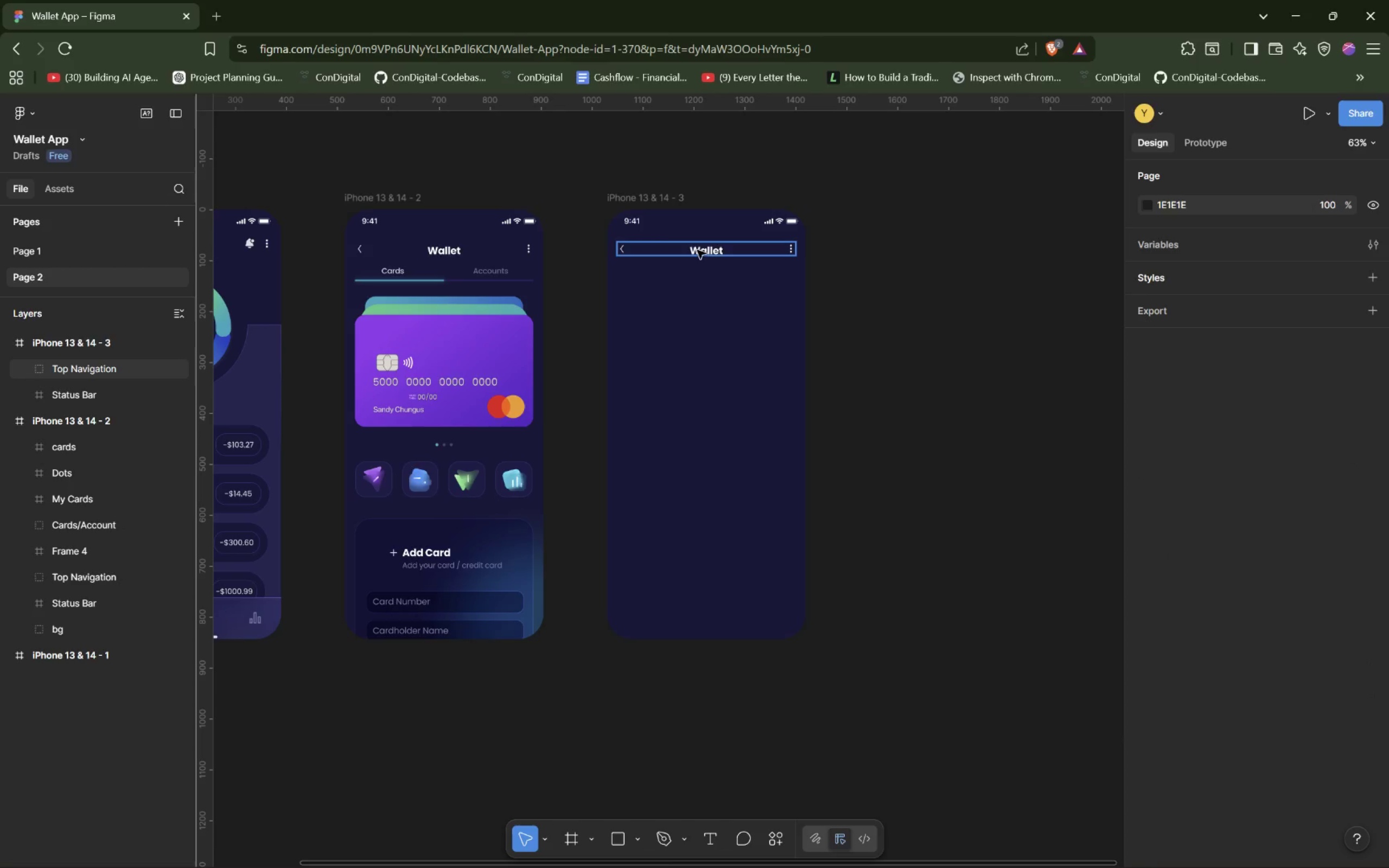 
left_click([702, 249])
 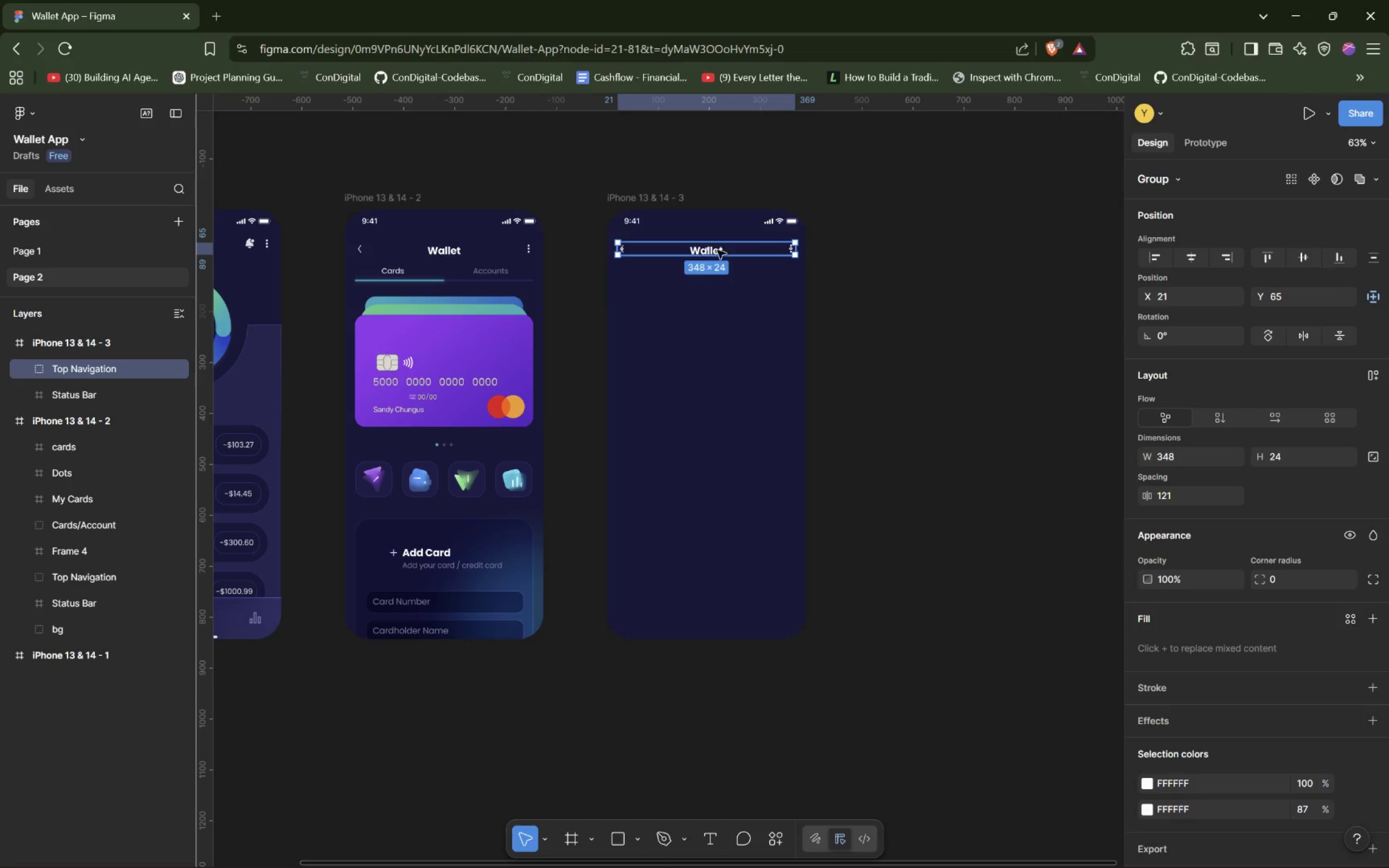 
hold_key(key=AltLeft, duration=1.51)
 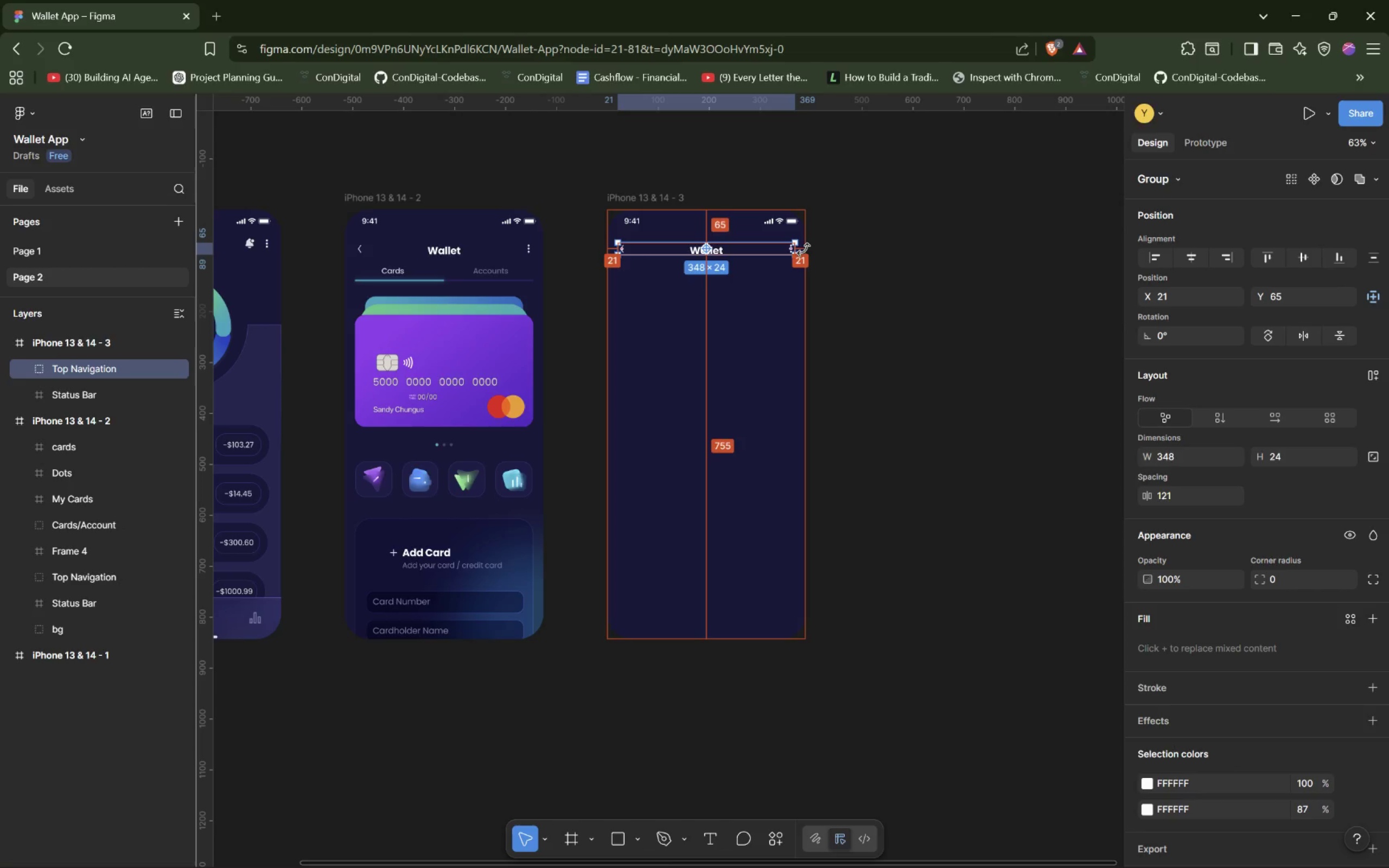 
hold_key(key=AltLeft, duration=1.5)
 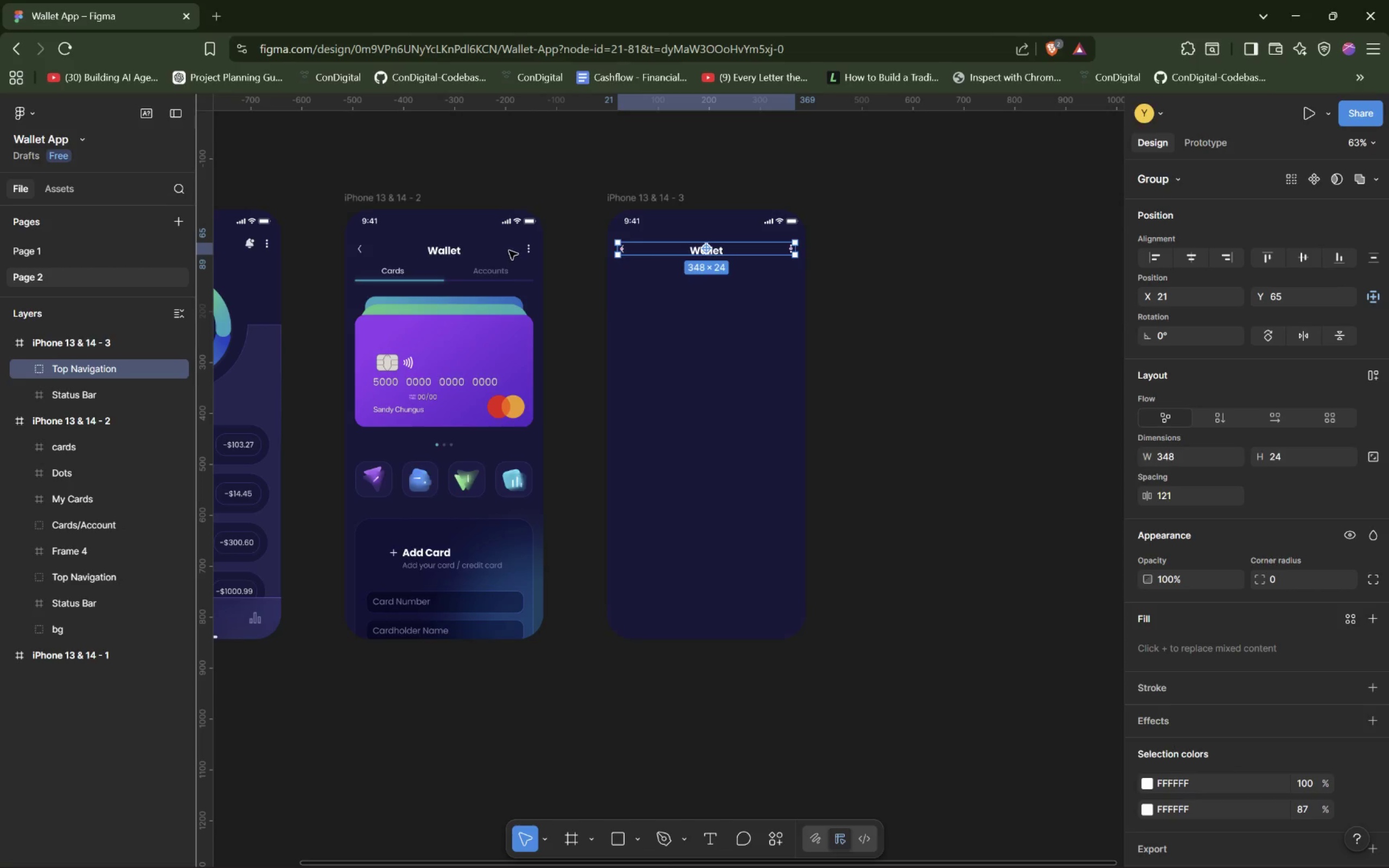 
key(Alt+AltLeft)
 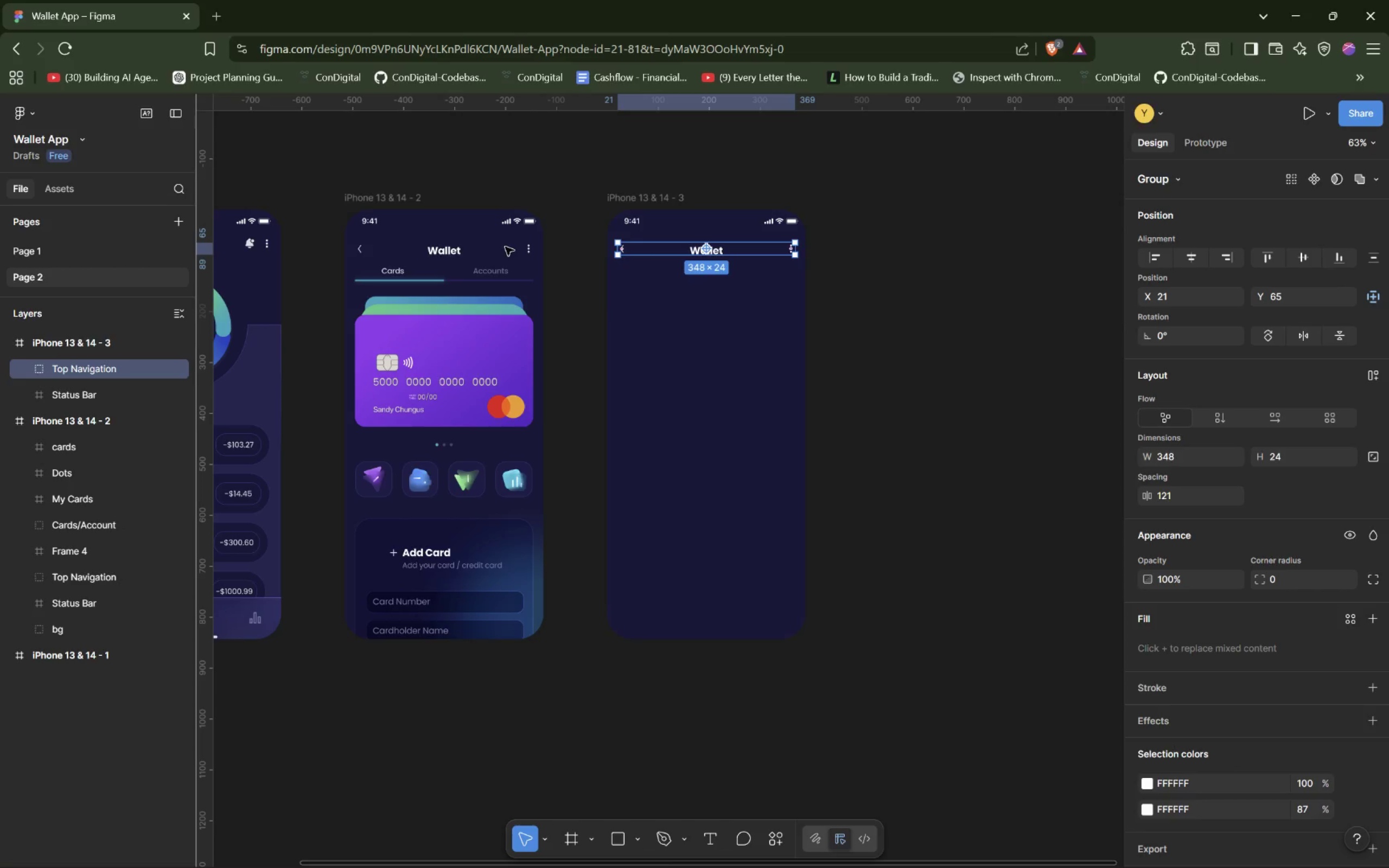 
double_click([498, 249])
 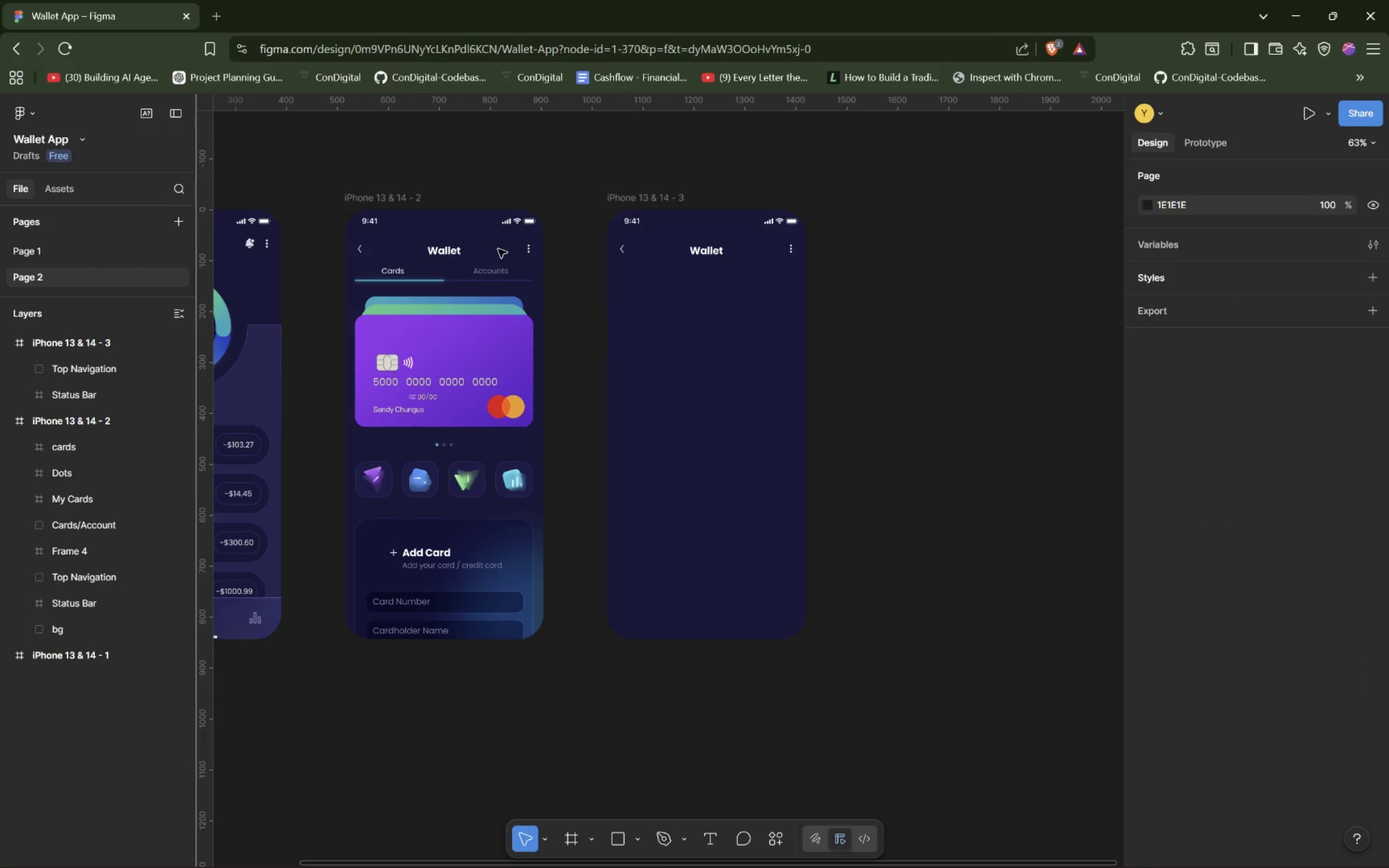 
triple_click([498, 249])
 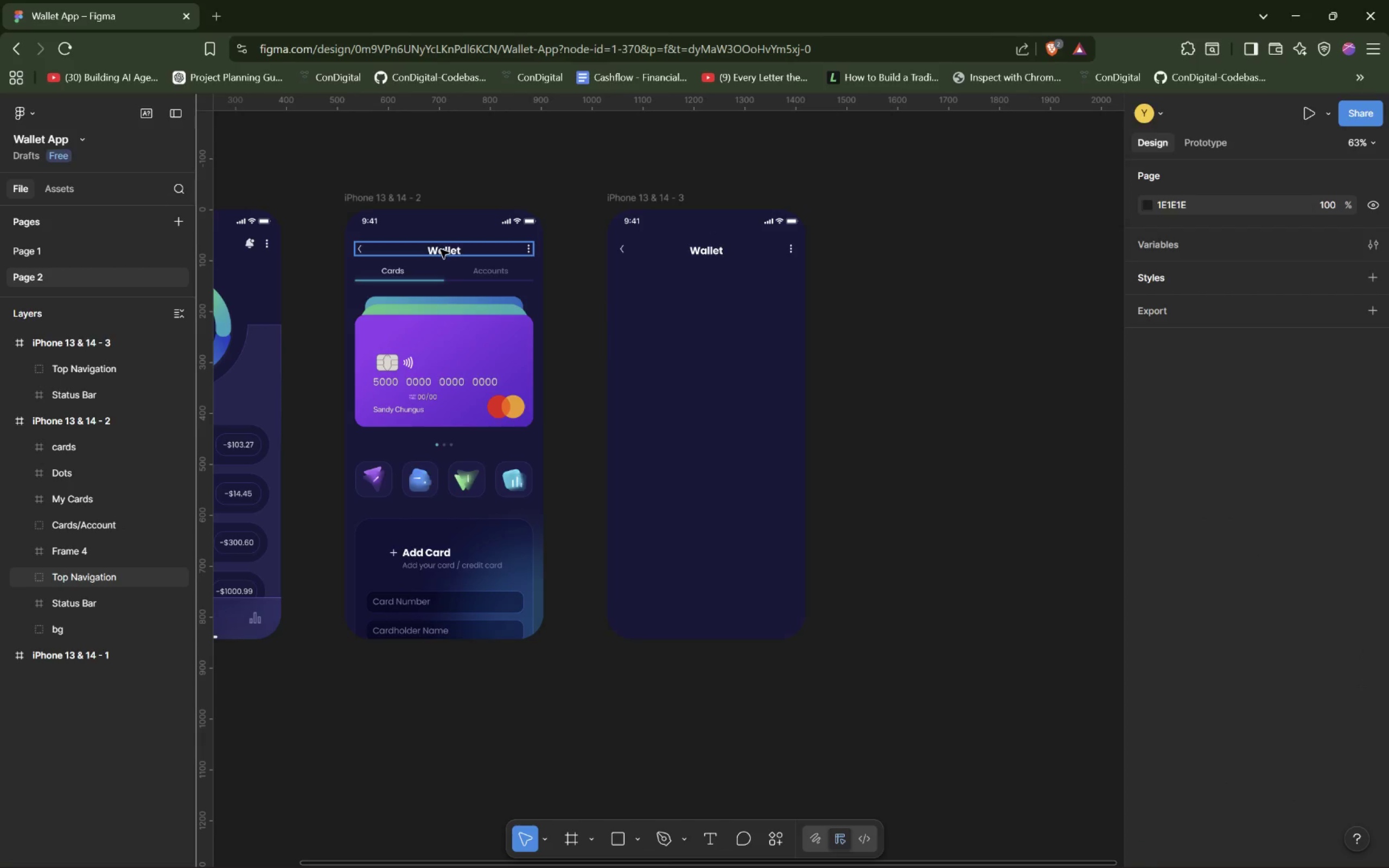 
hold_key(key=AltLeft, duration=0.64)
 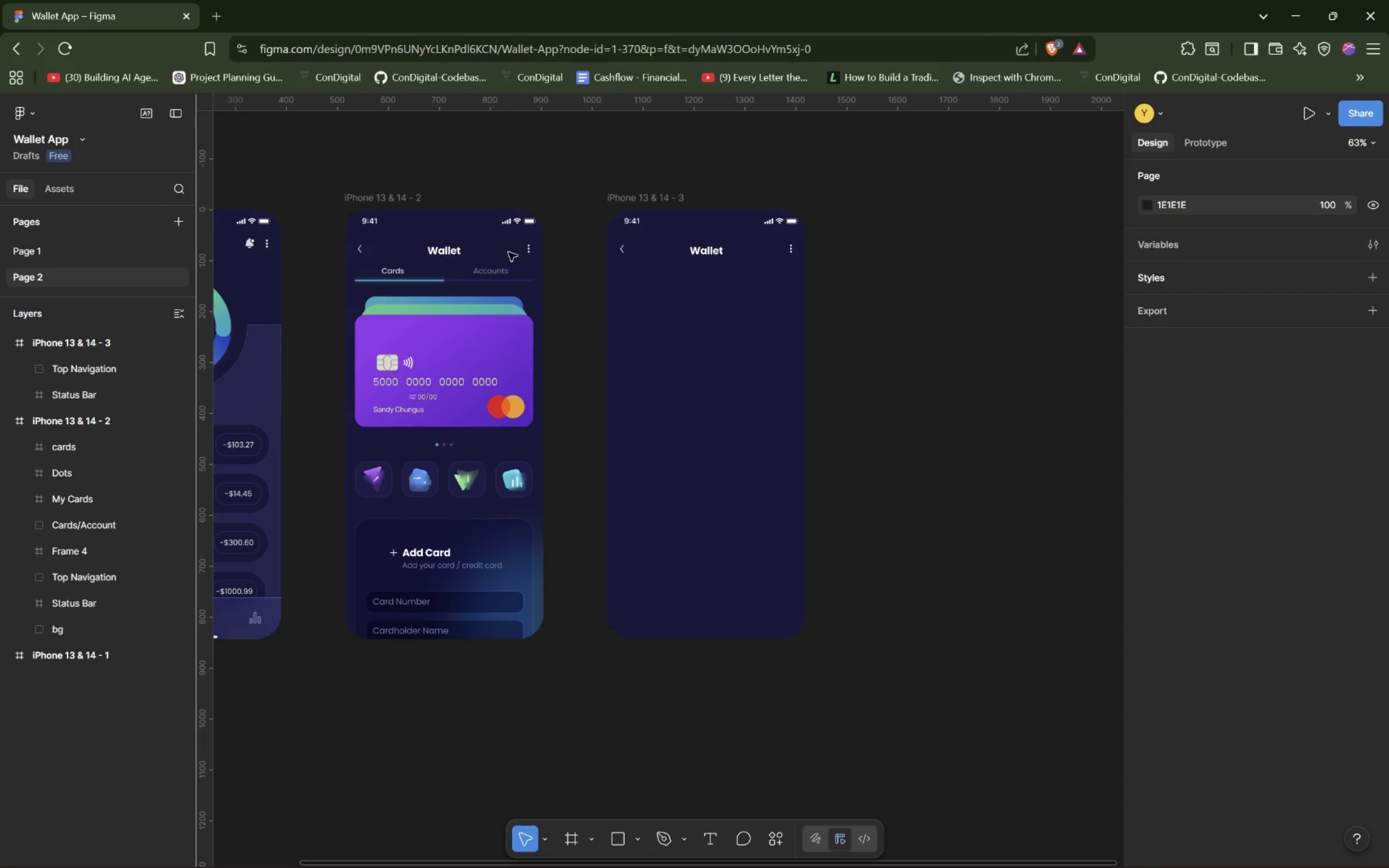 
left_click([506, 251])
 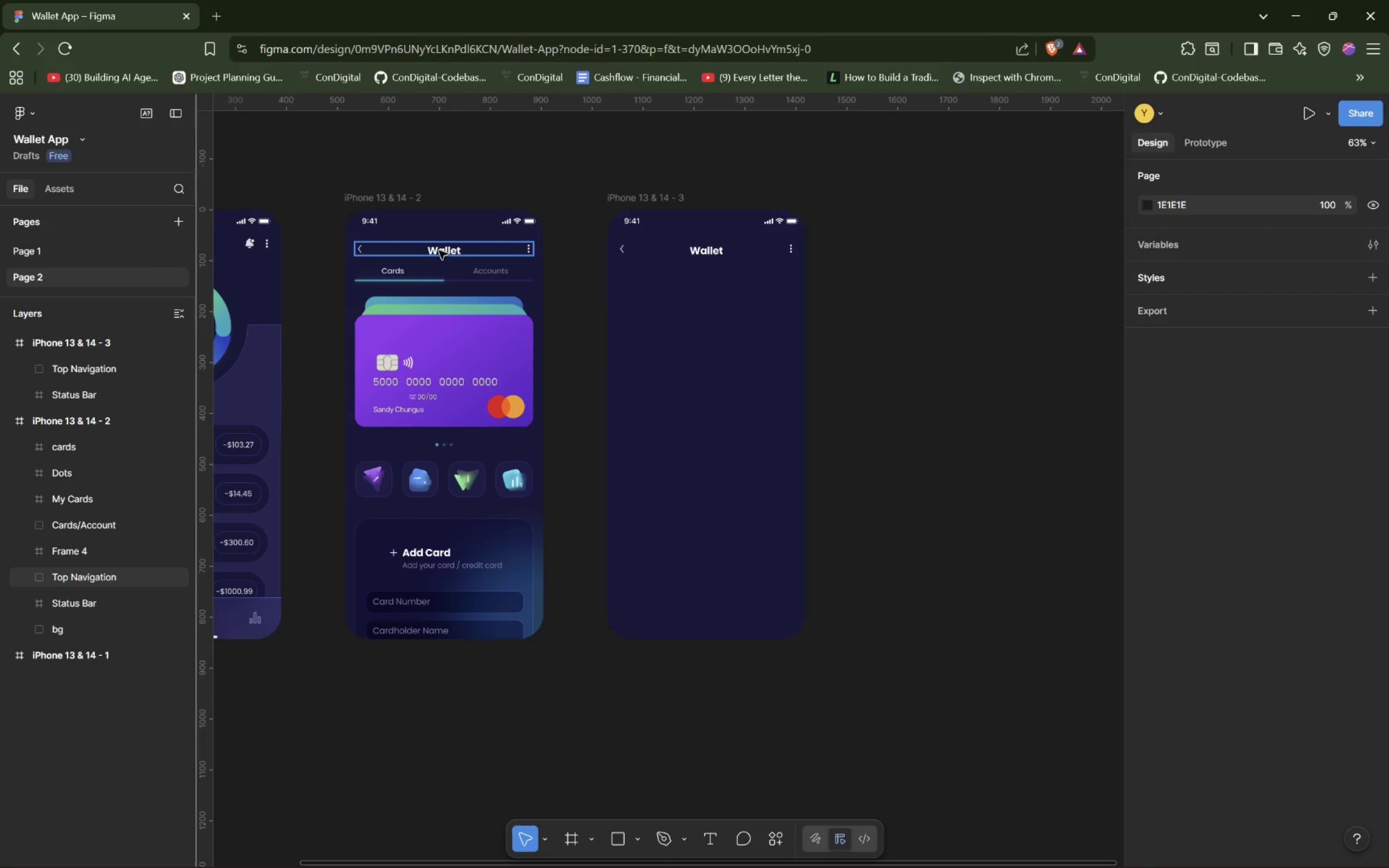 
left_click([441, 250])
 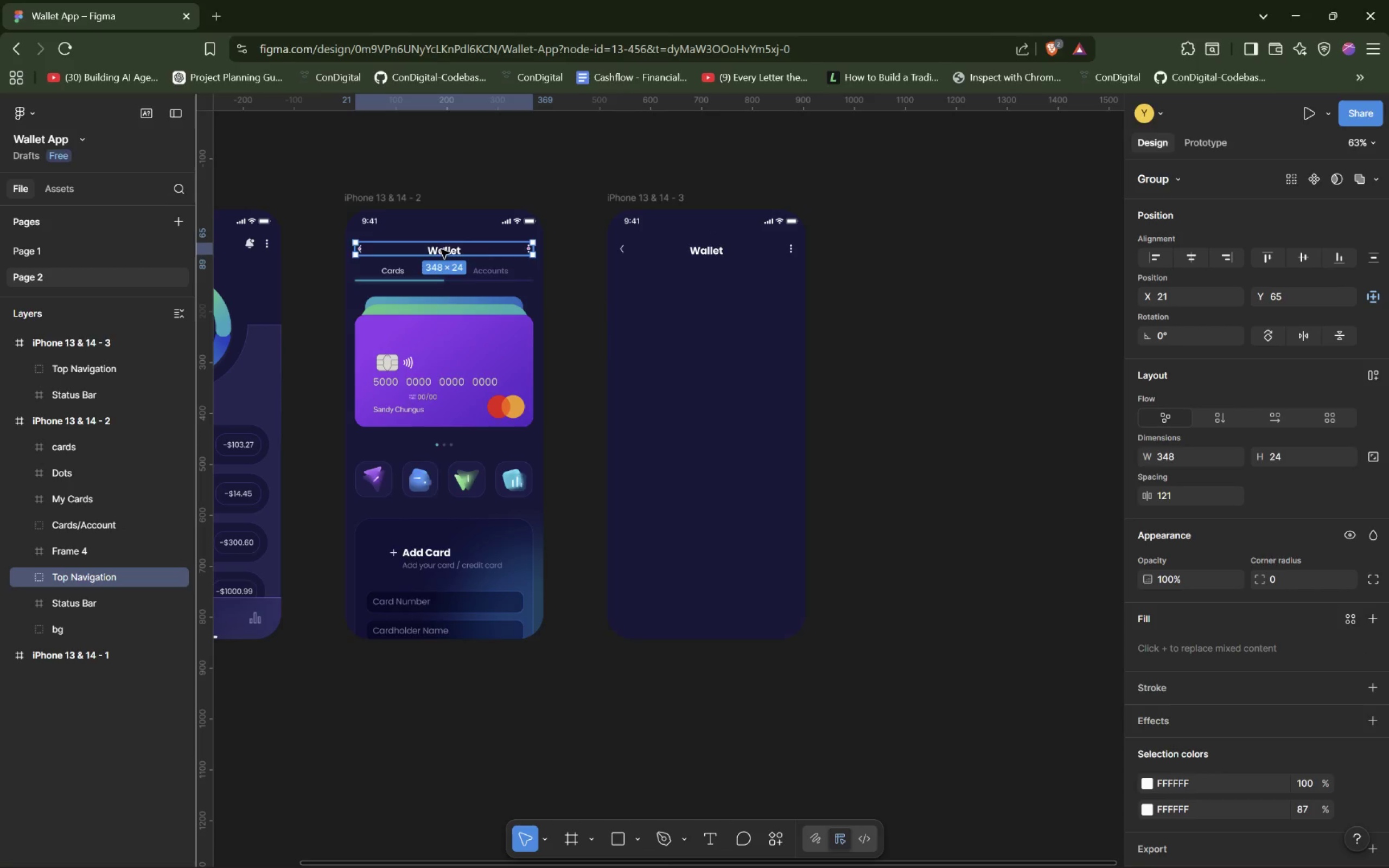 
hold_key(key=AltLeft, duration=0.98)
 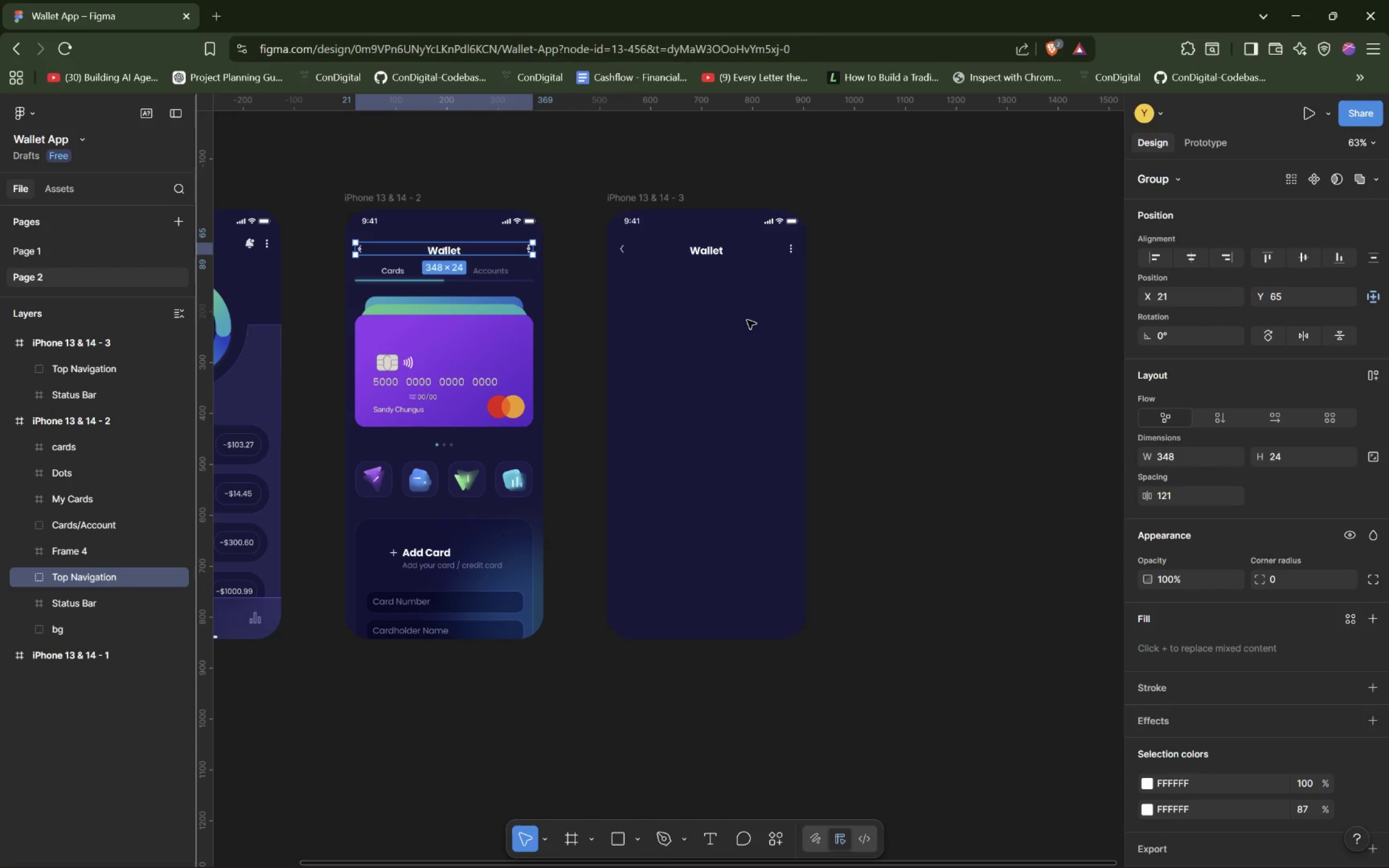 
left_click([747, 320])
 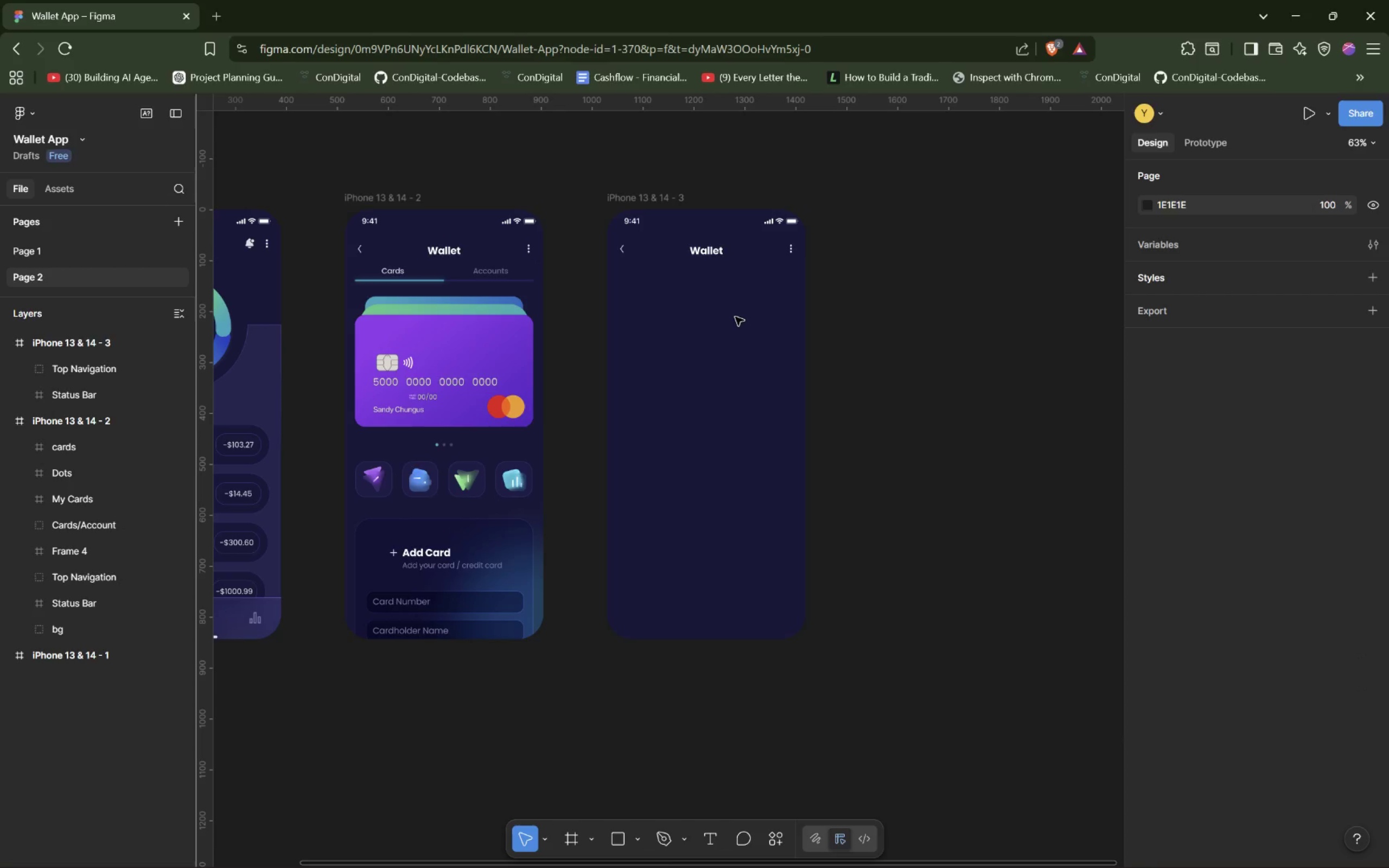 
wait(22.64)
 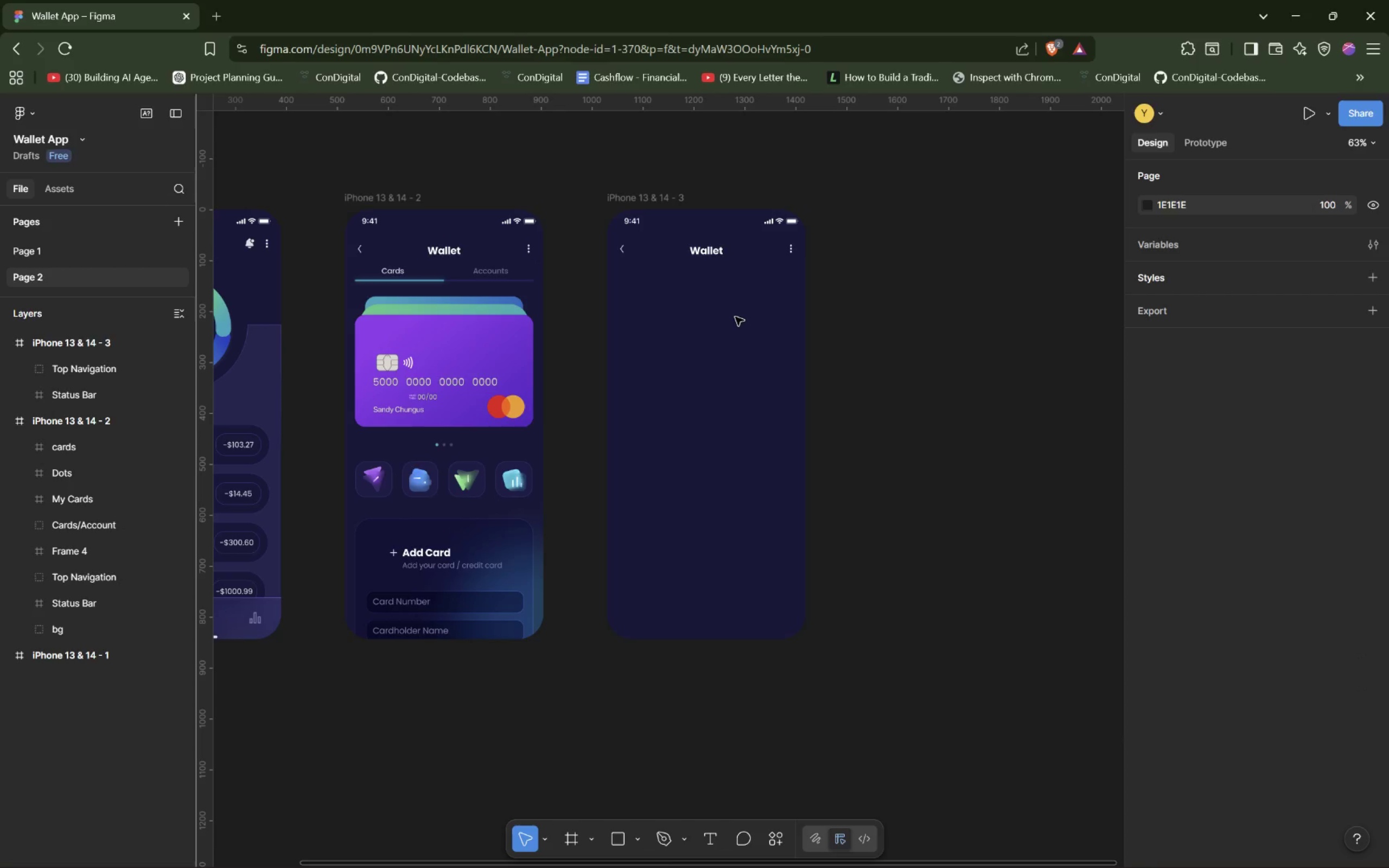 
double_click([790, 250])
 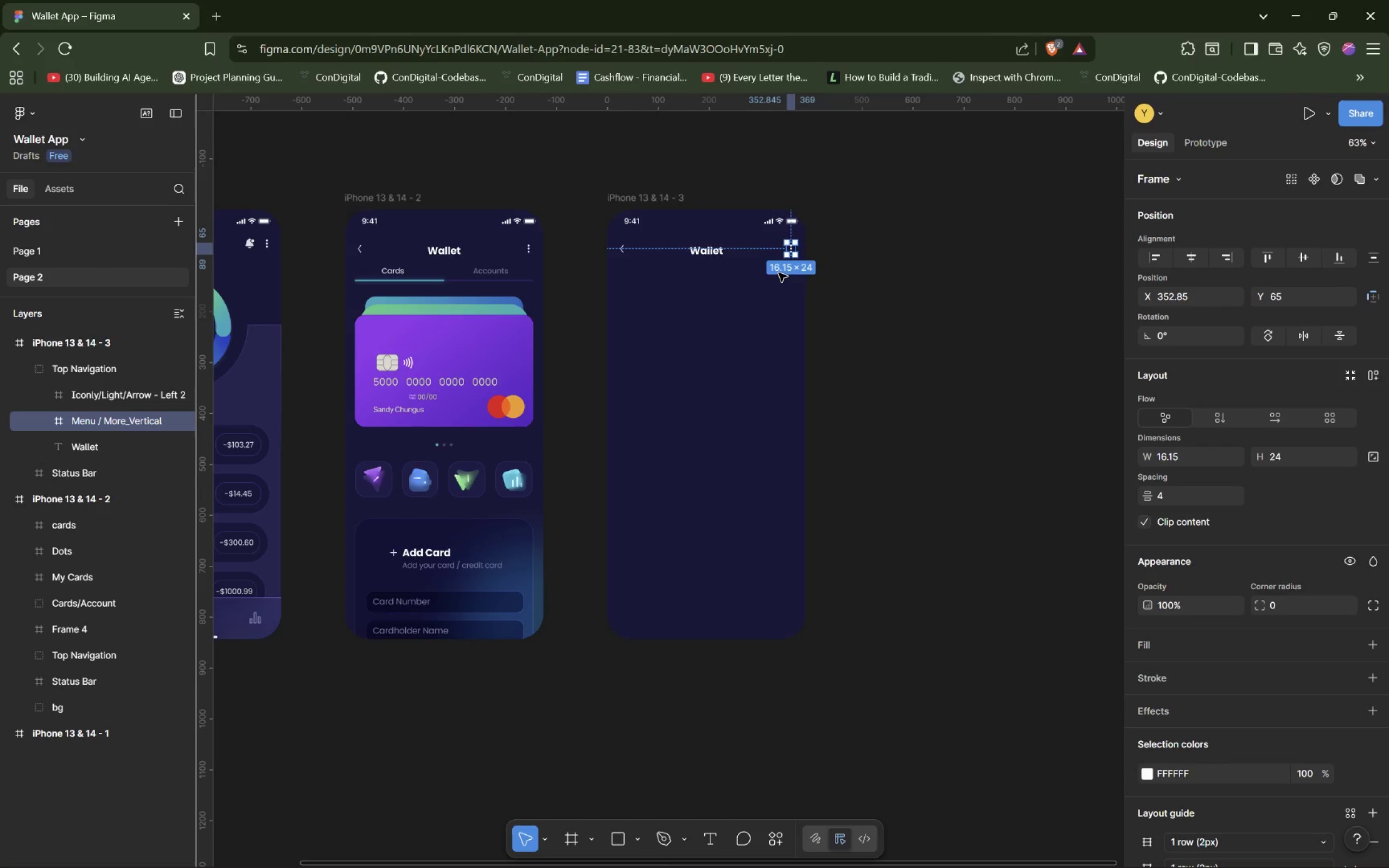 
key(Backspace)
 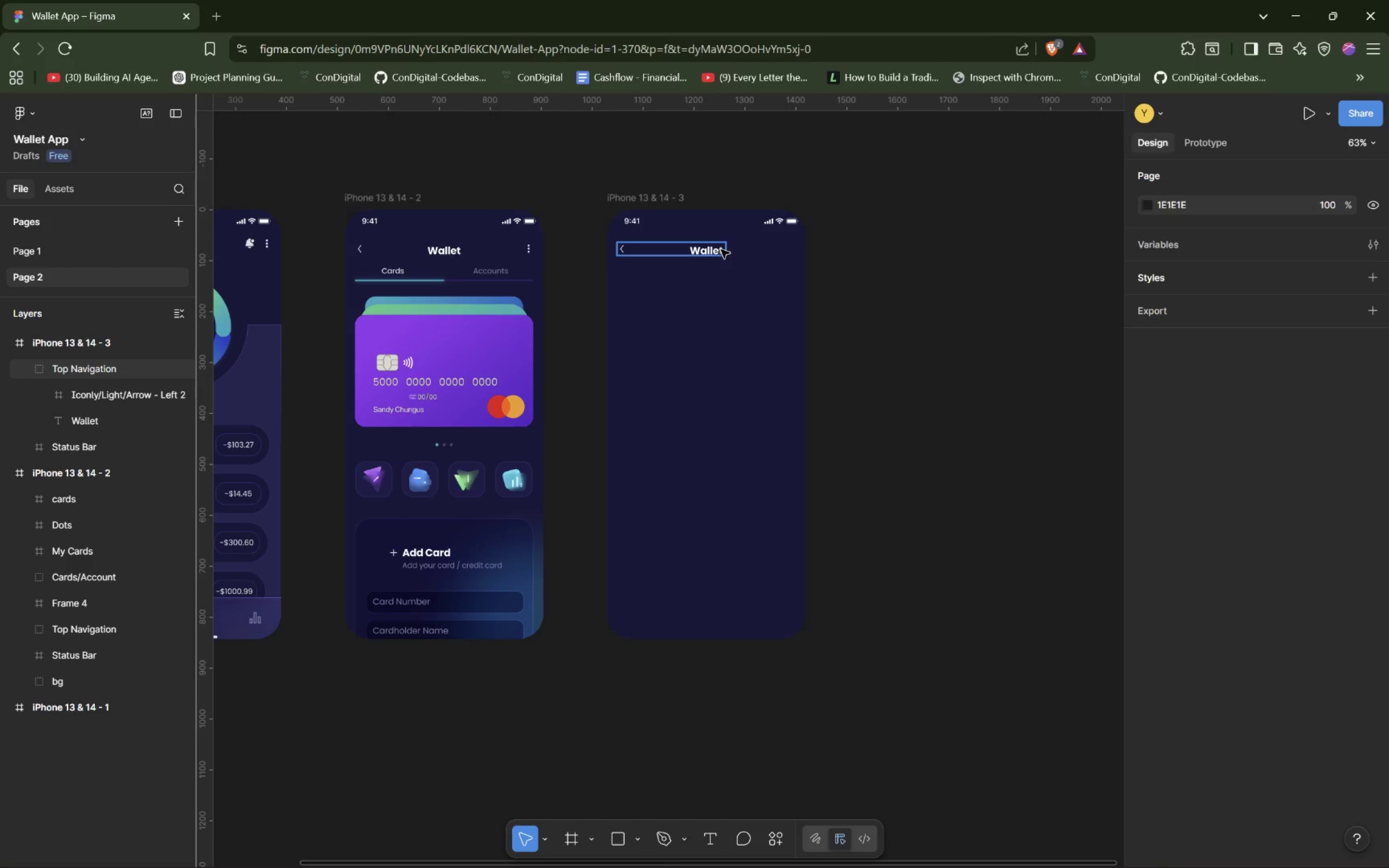 
left_click([694, 251])
 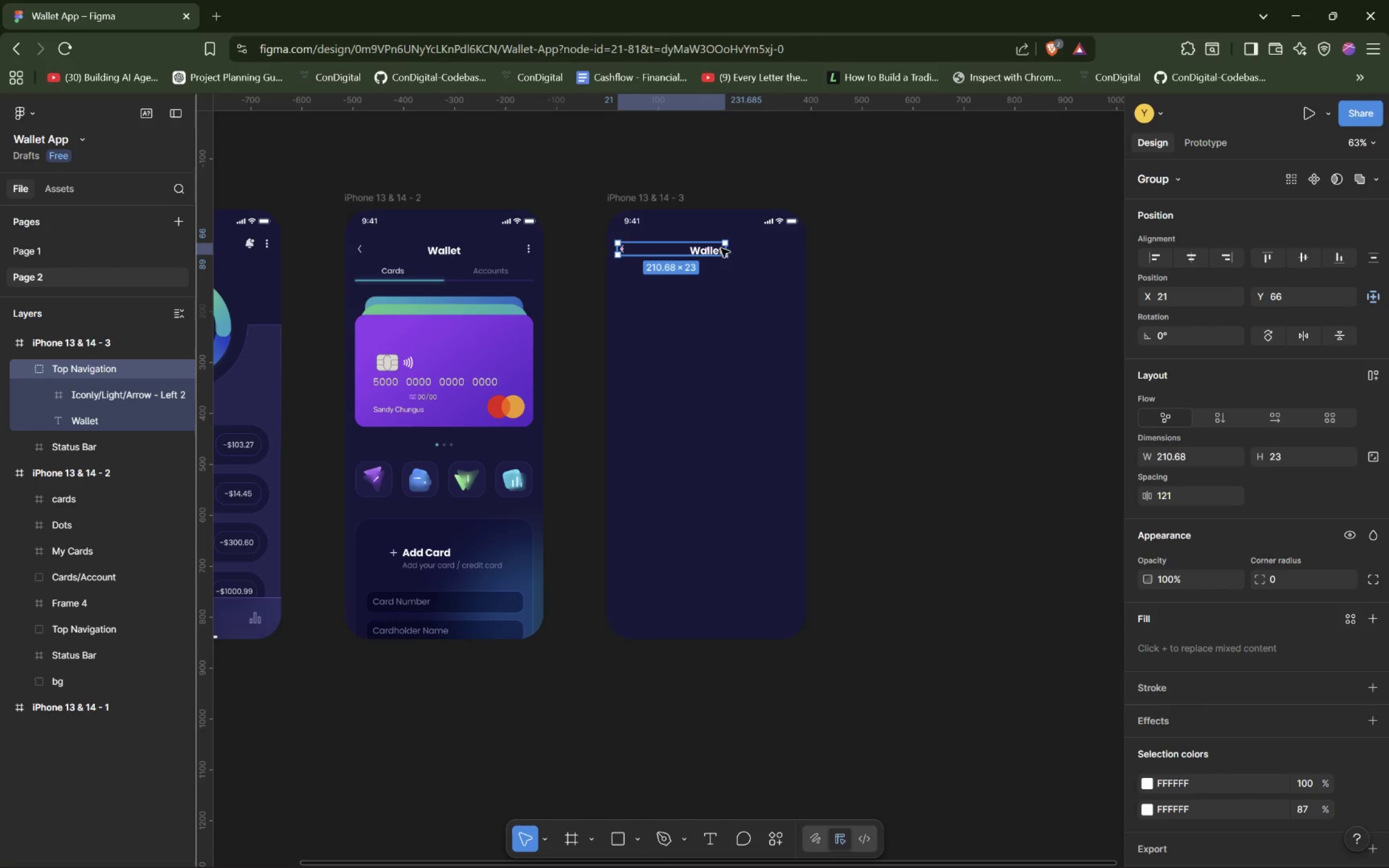 
left_click_drag(start_coordinate=[729, 247], to_coordinate=[630, 252])
 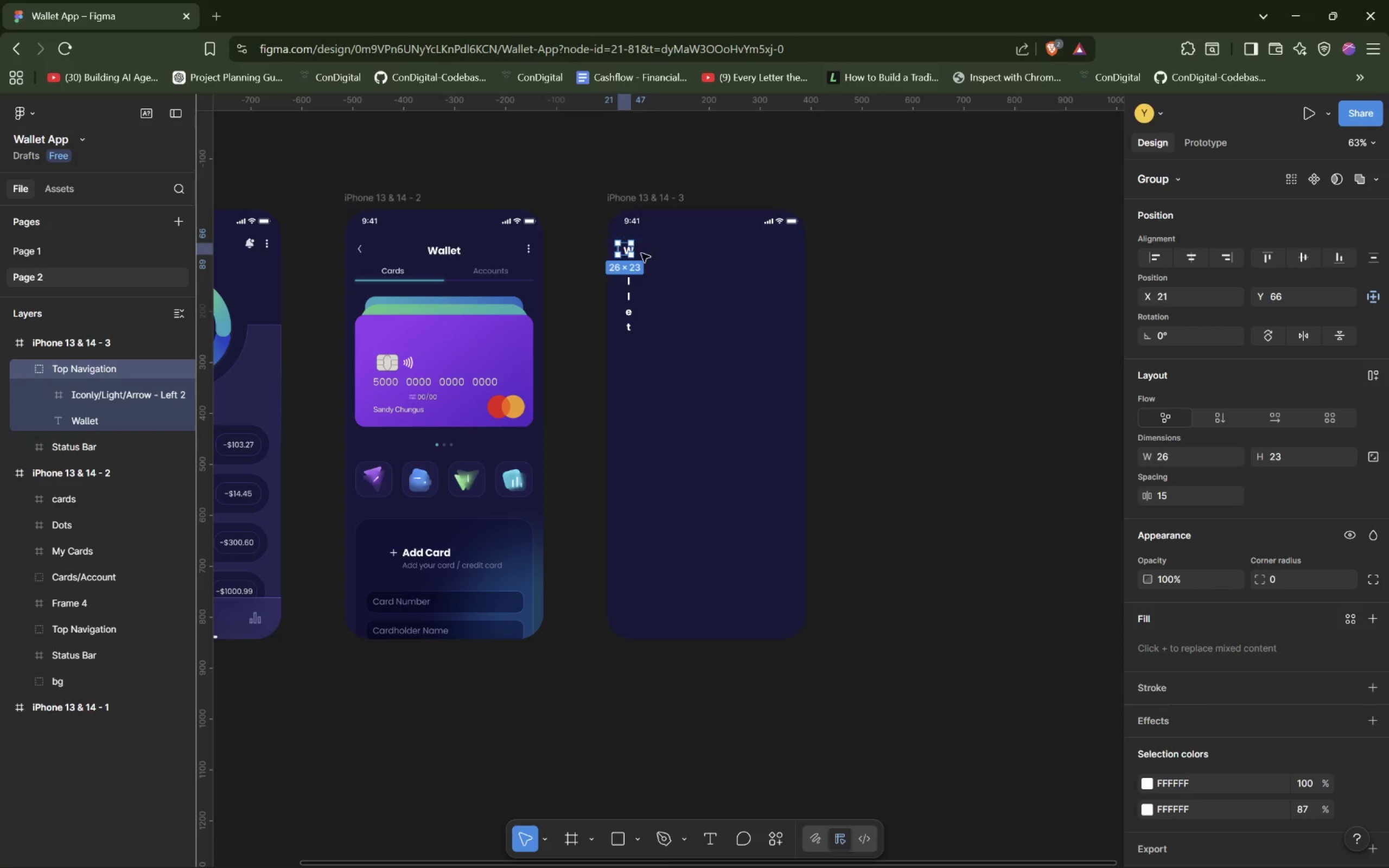 
wait(6.58)
 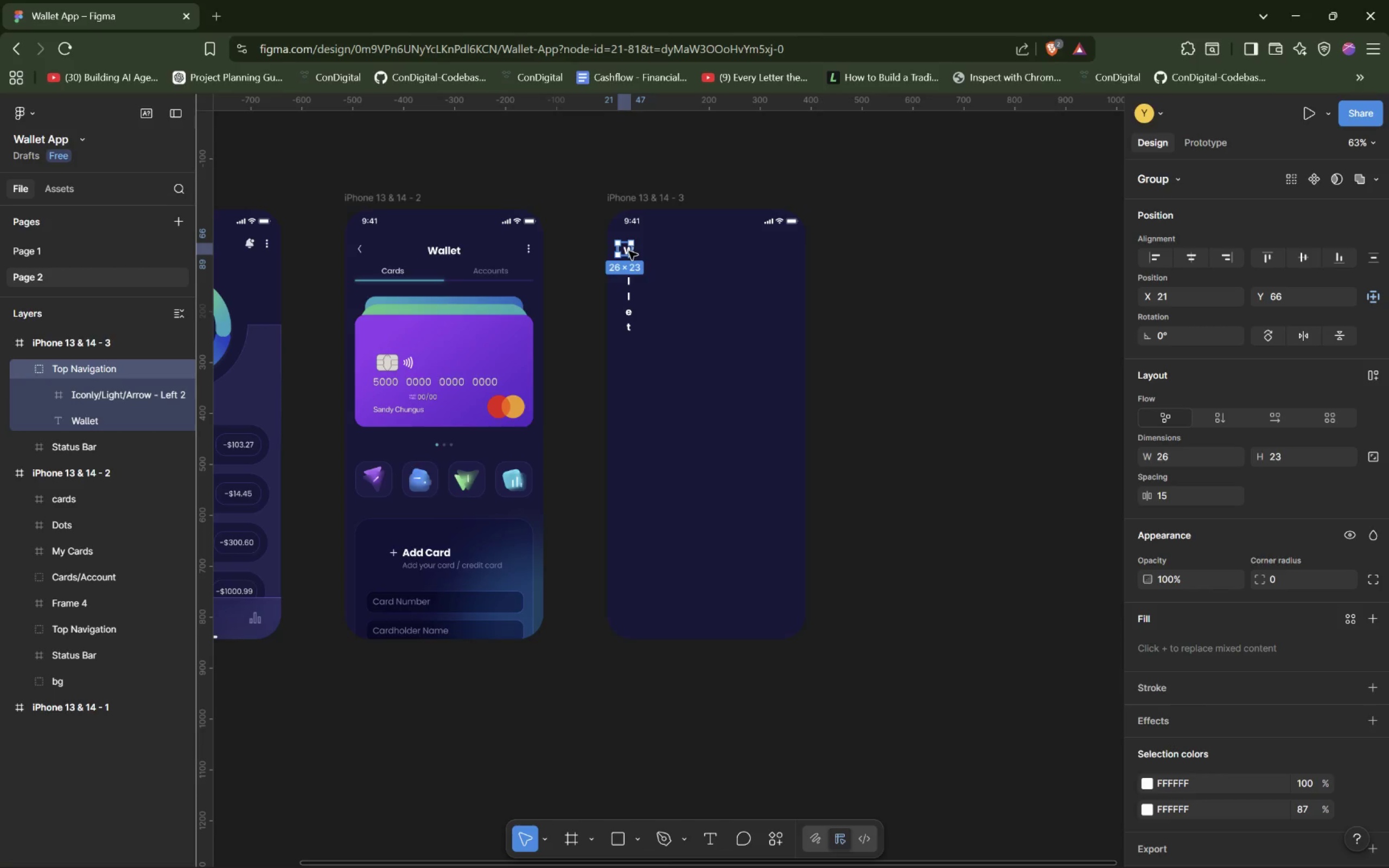 
left_click_drag(start_coordinate=[636, 252], to_coordinate=[790, 248])
 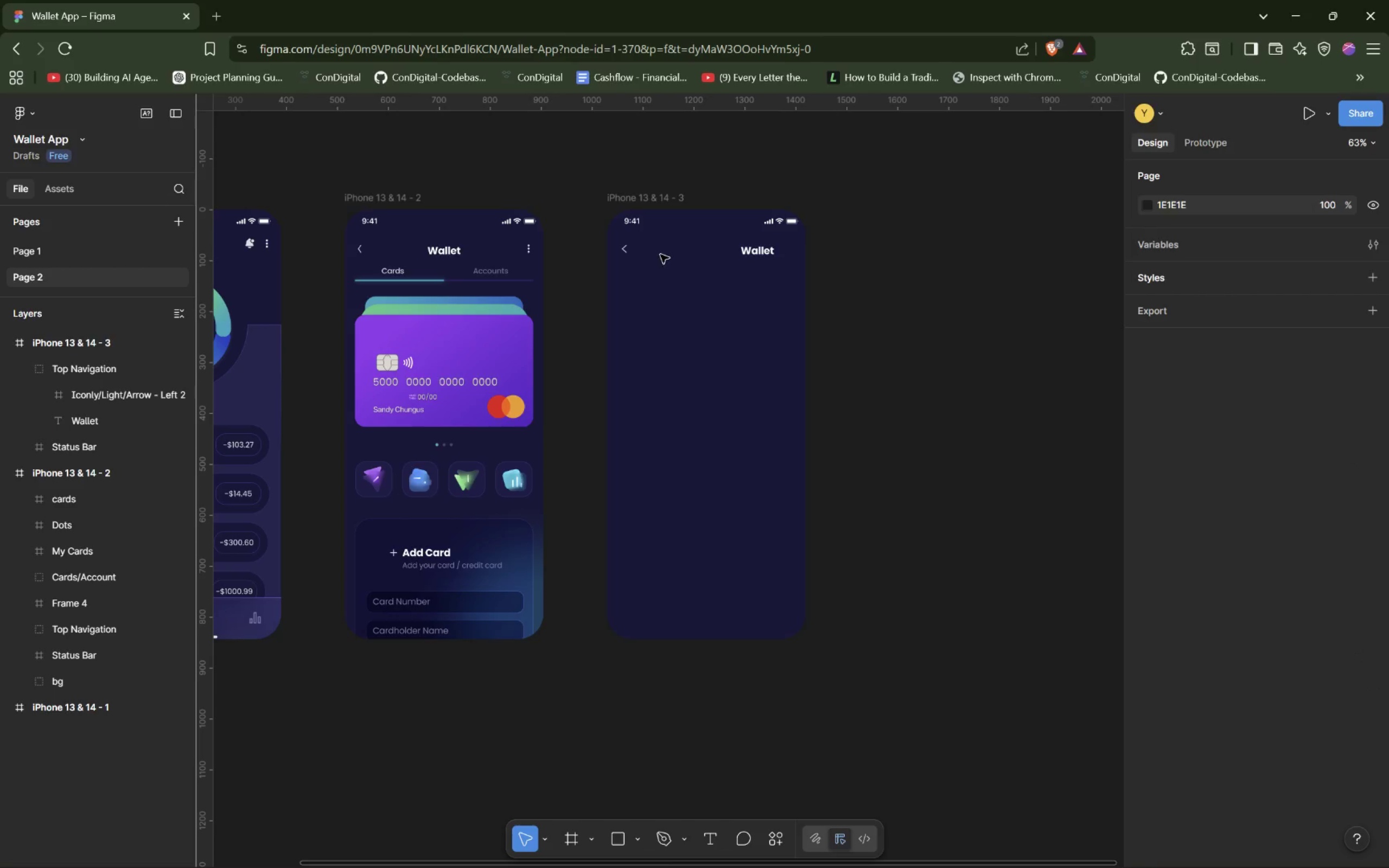 
left_click([633, 250])
 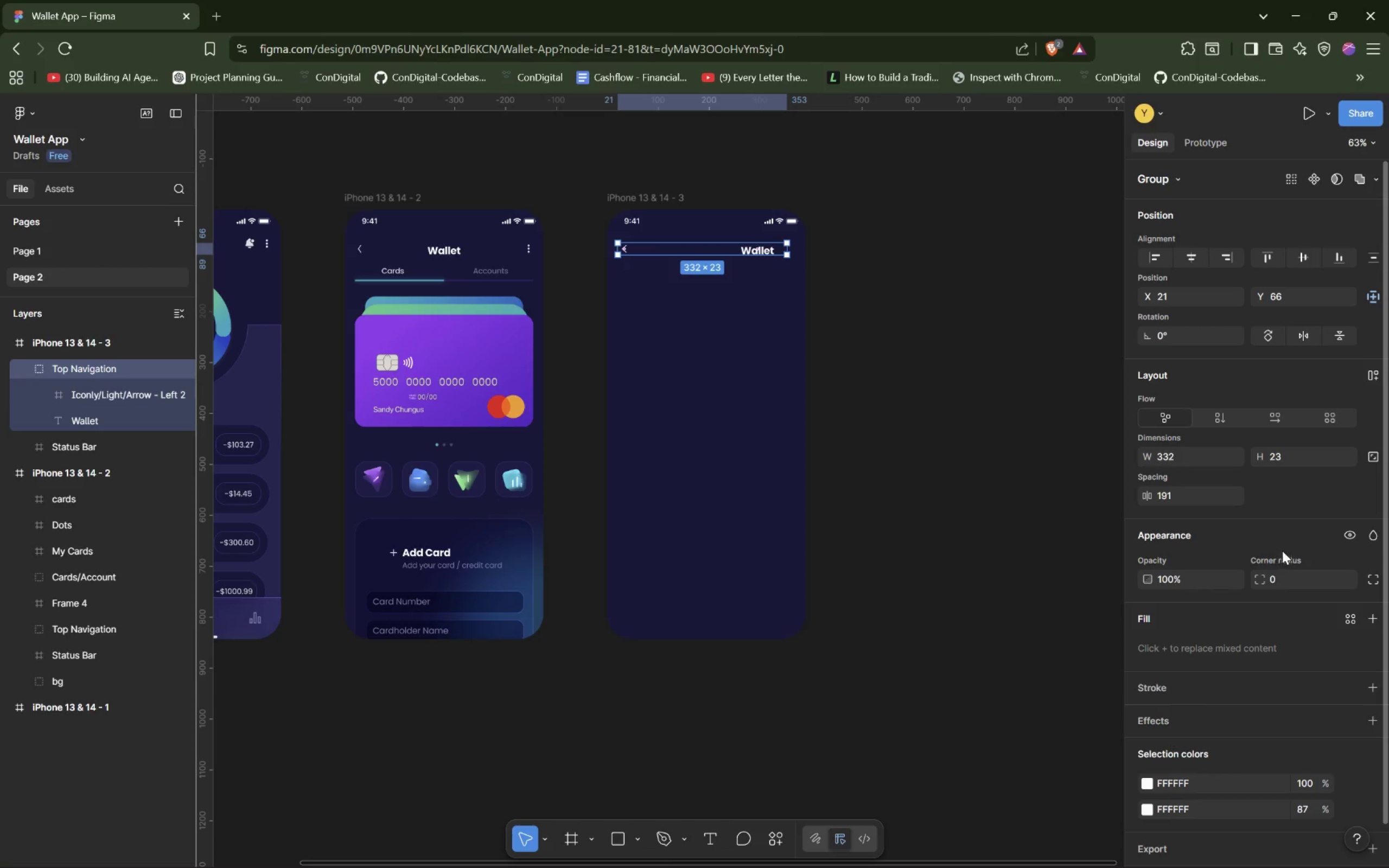 
scroll: coordinate [1292, 544], scroll_direction: down, amount: 3.0
 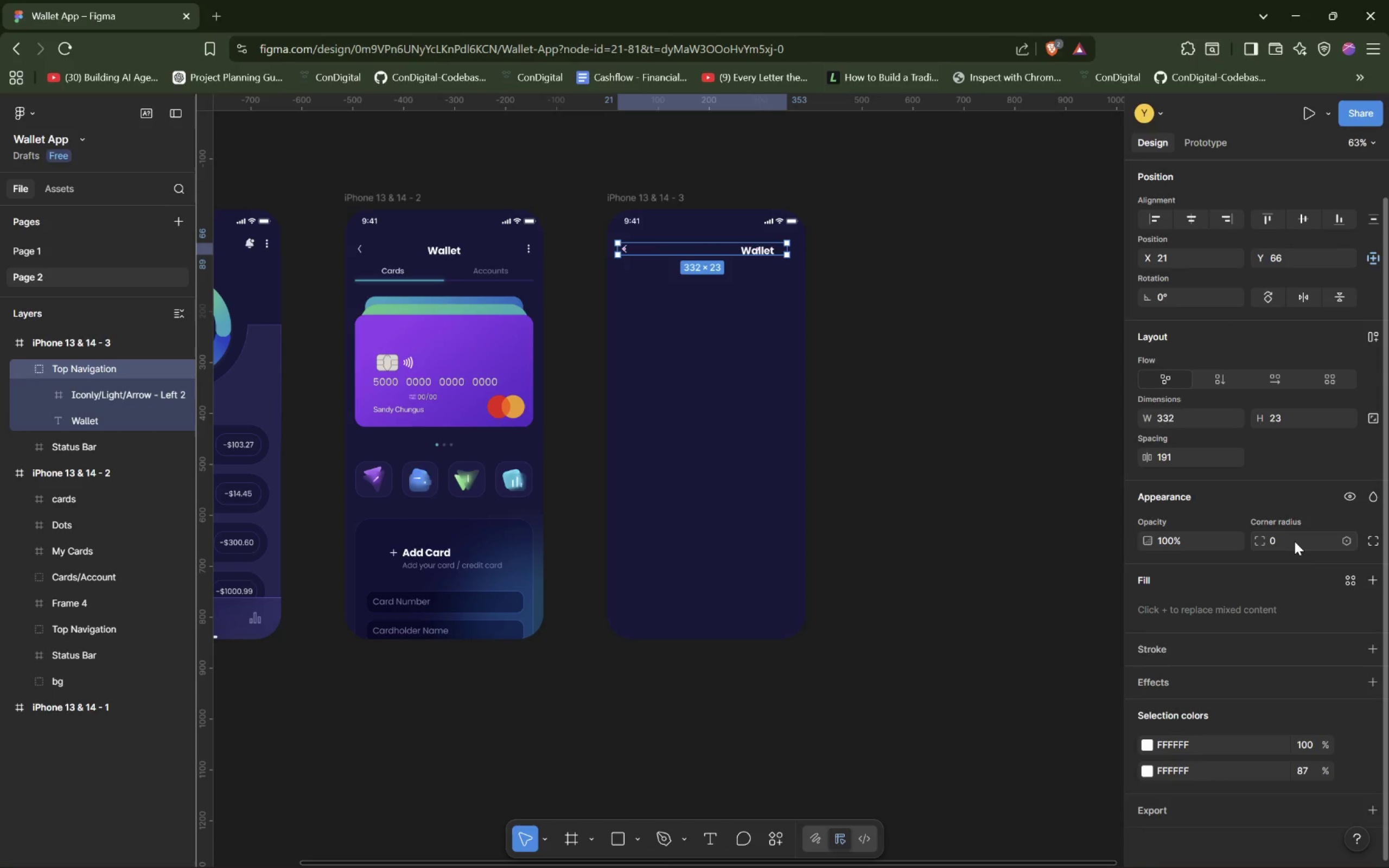 
scroll: coordinate [1295, 541], scroll_direction: up, amount: 4.0
 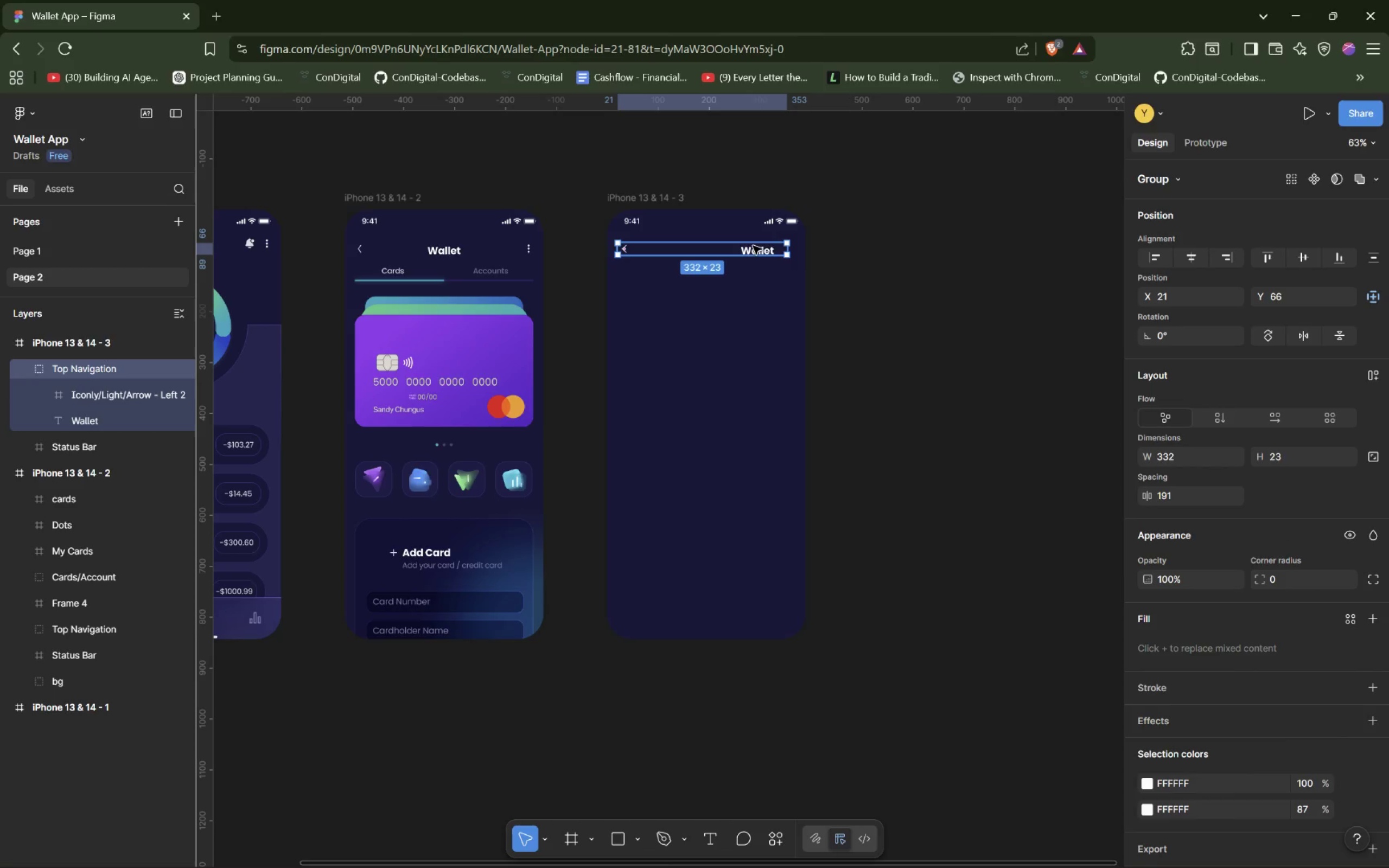 
wait(7.08)
 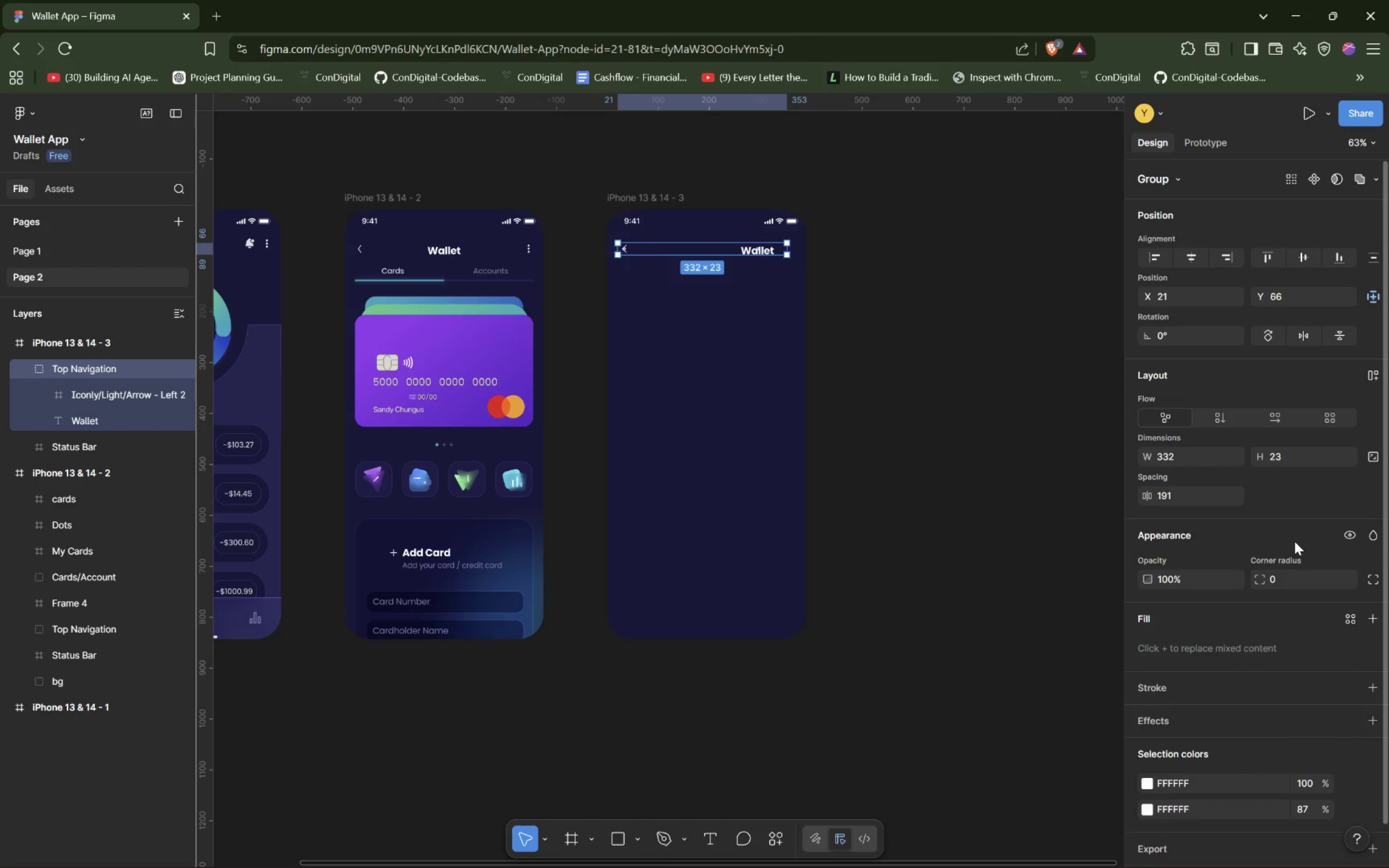 
left_click([1152, 257])
 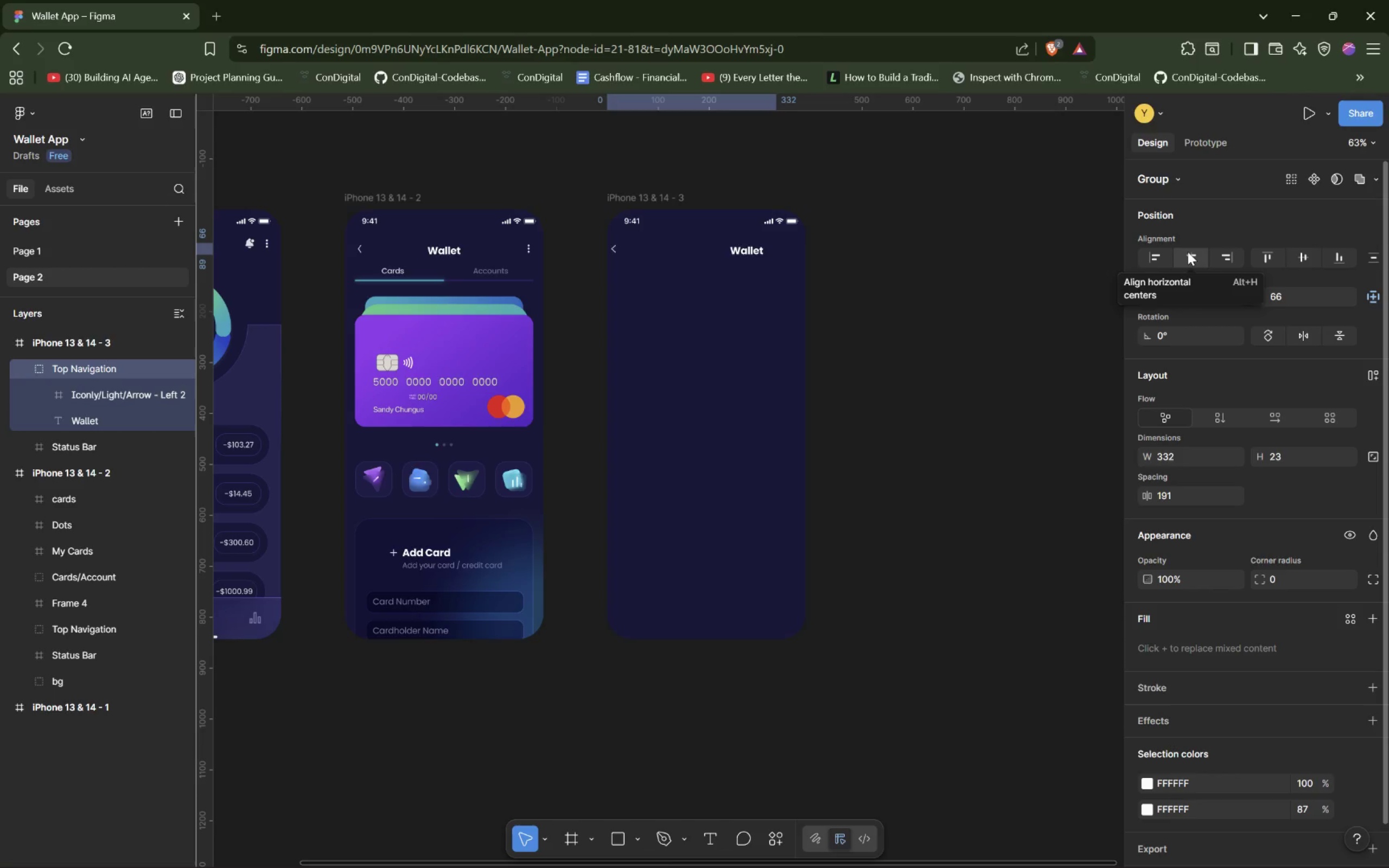 
left_click([1189, 254])
 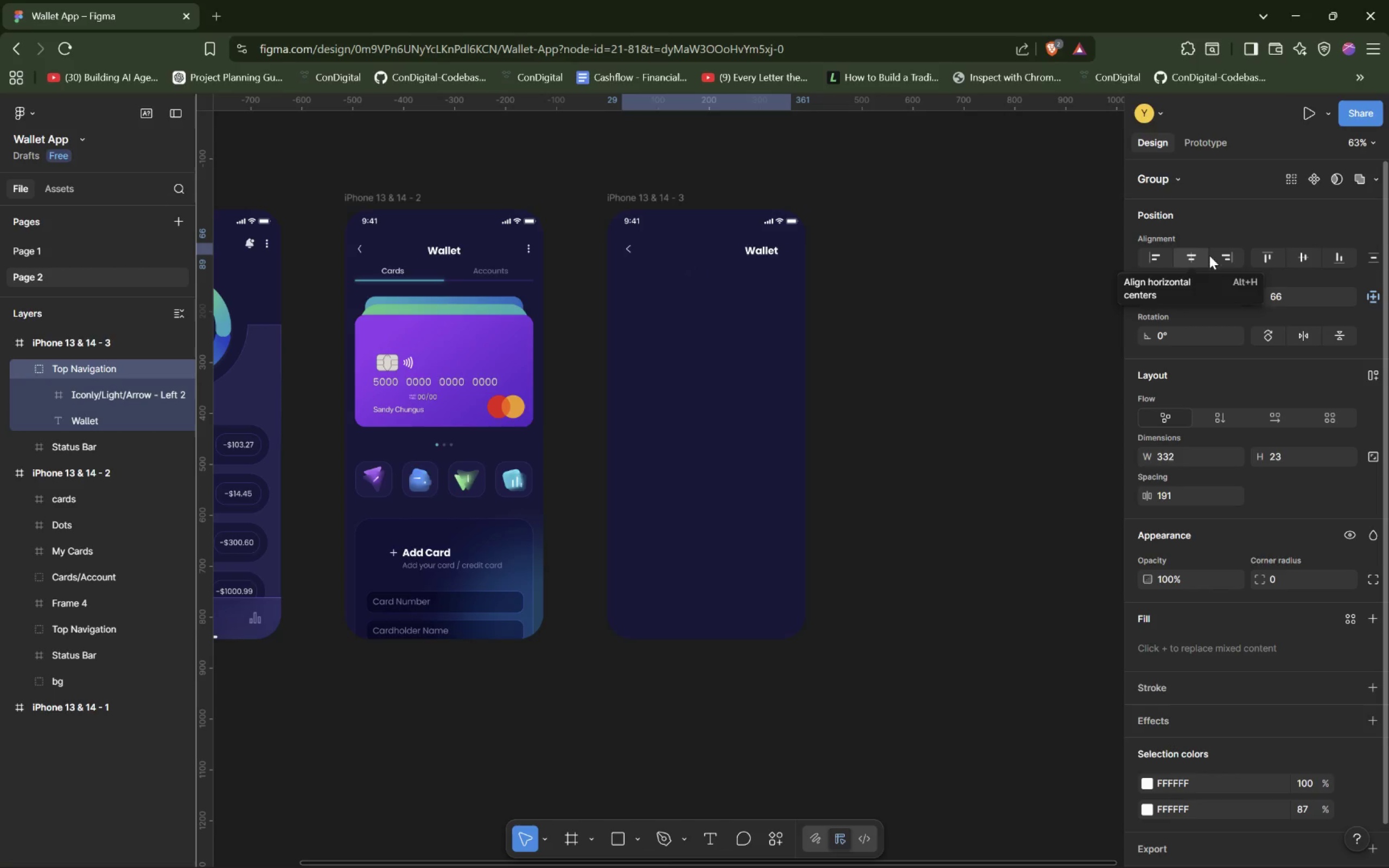 
left_click([1224, 256])
 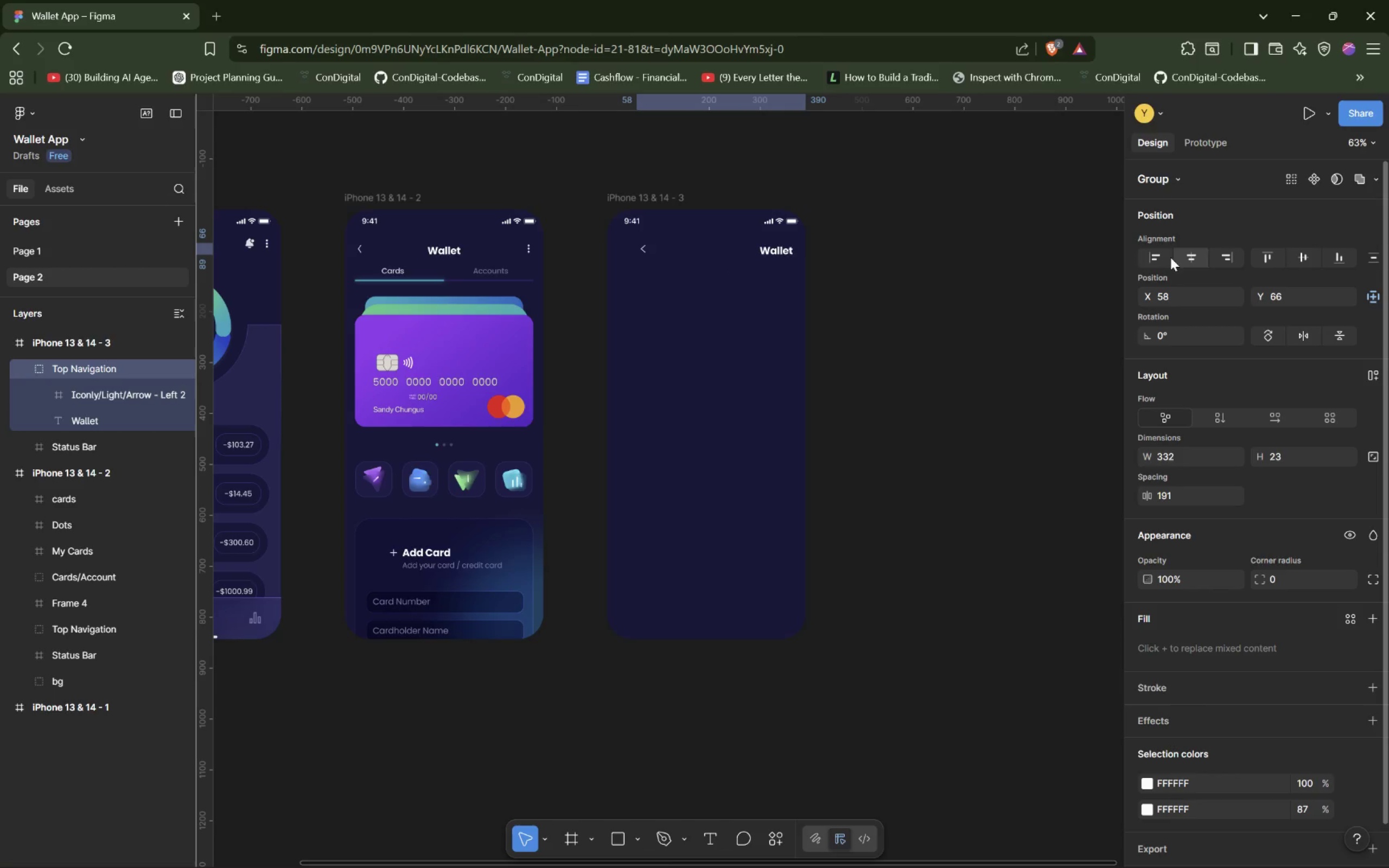 
left_click([1161, 257])
 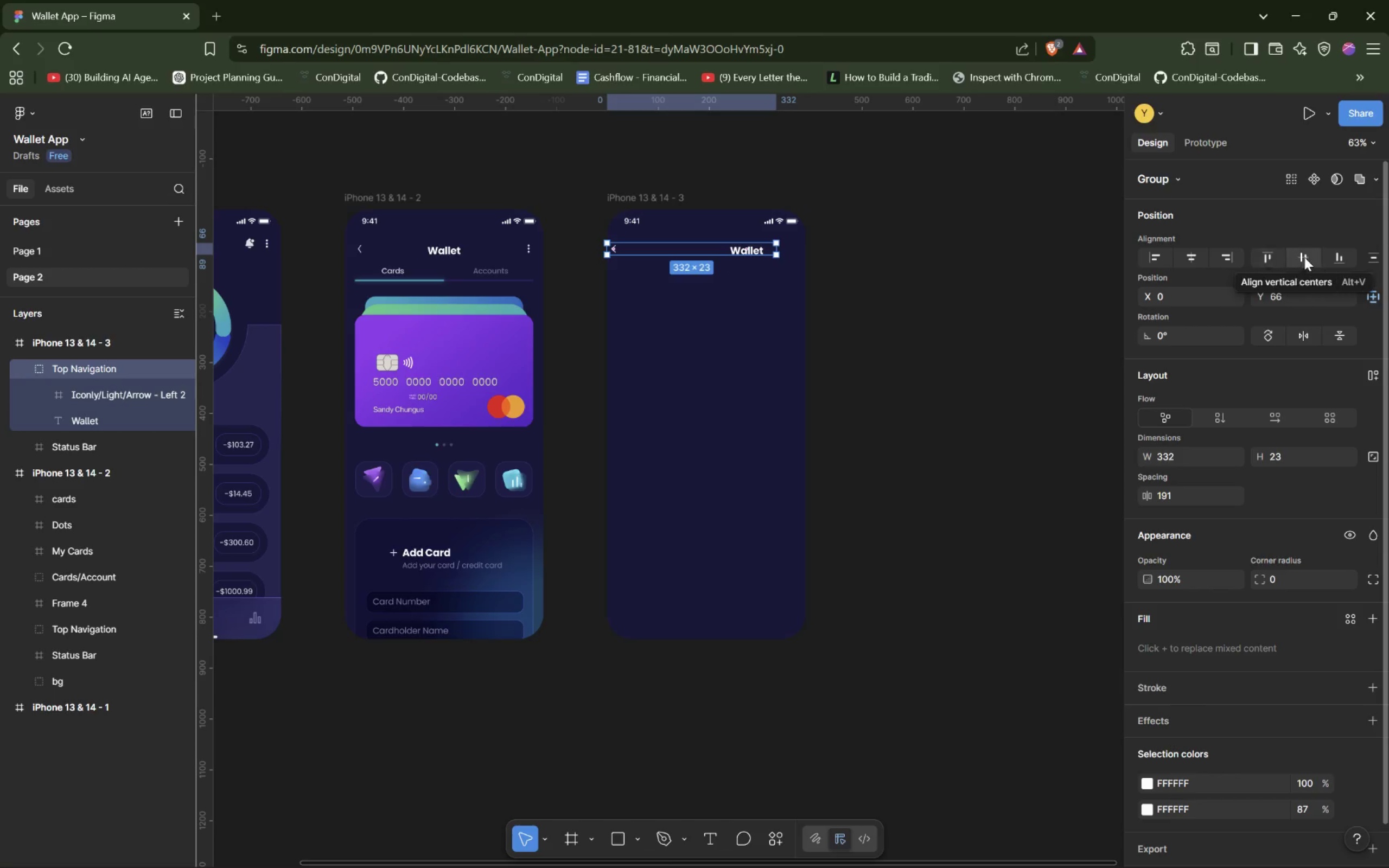 
left_click([1340, 257])
 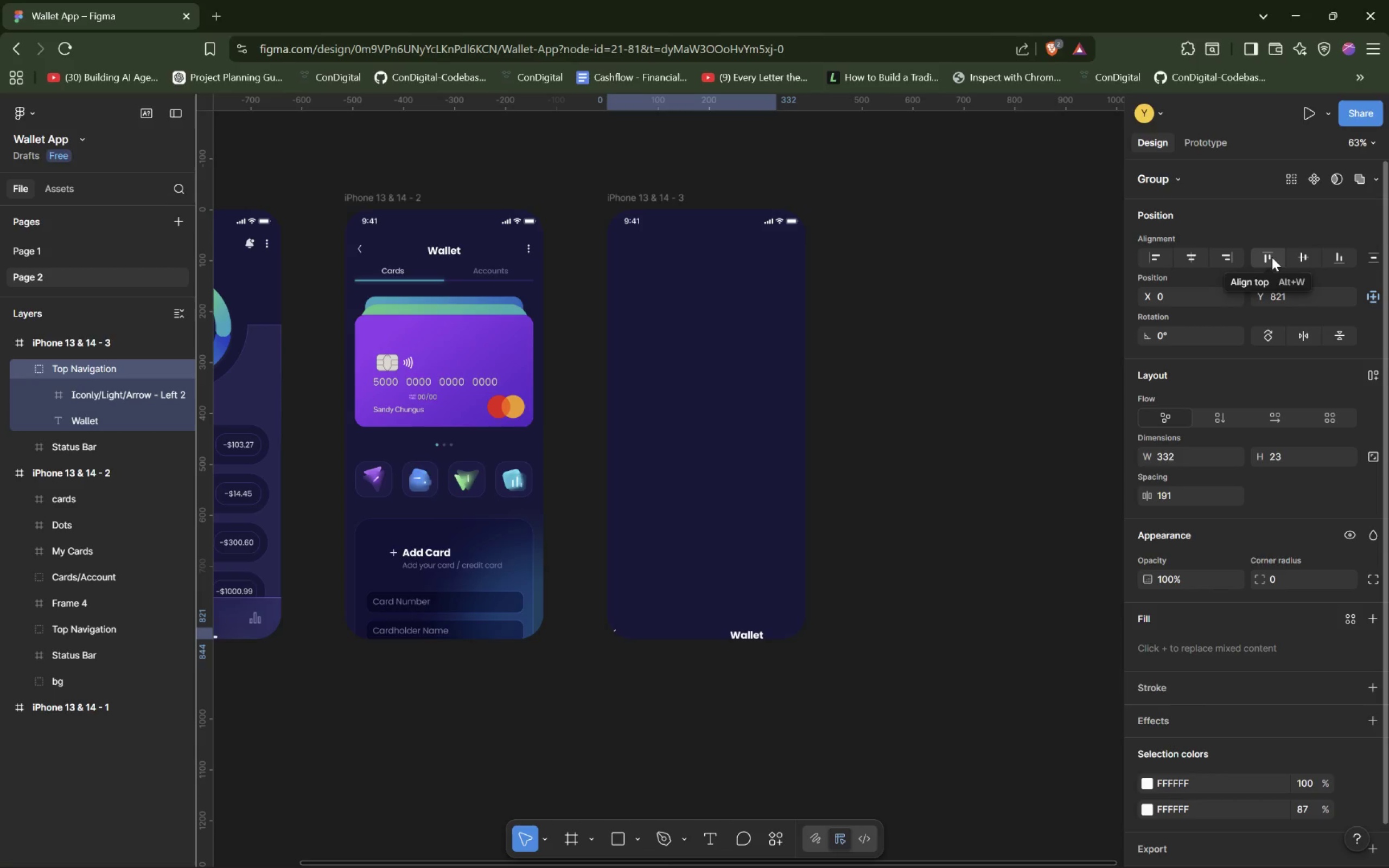 
left_click([1275, 256])
 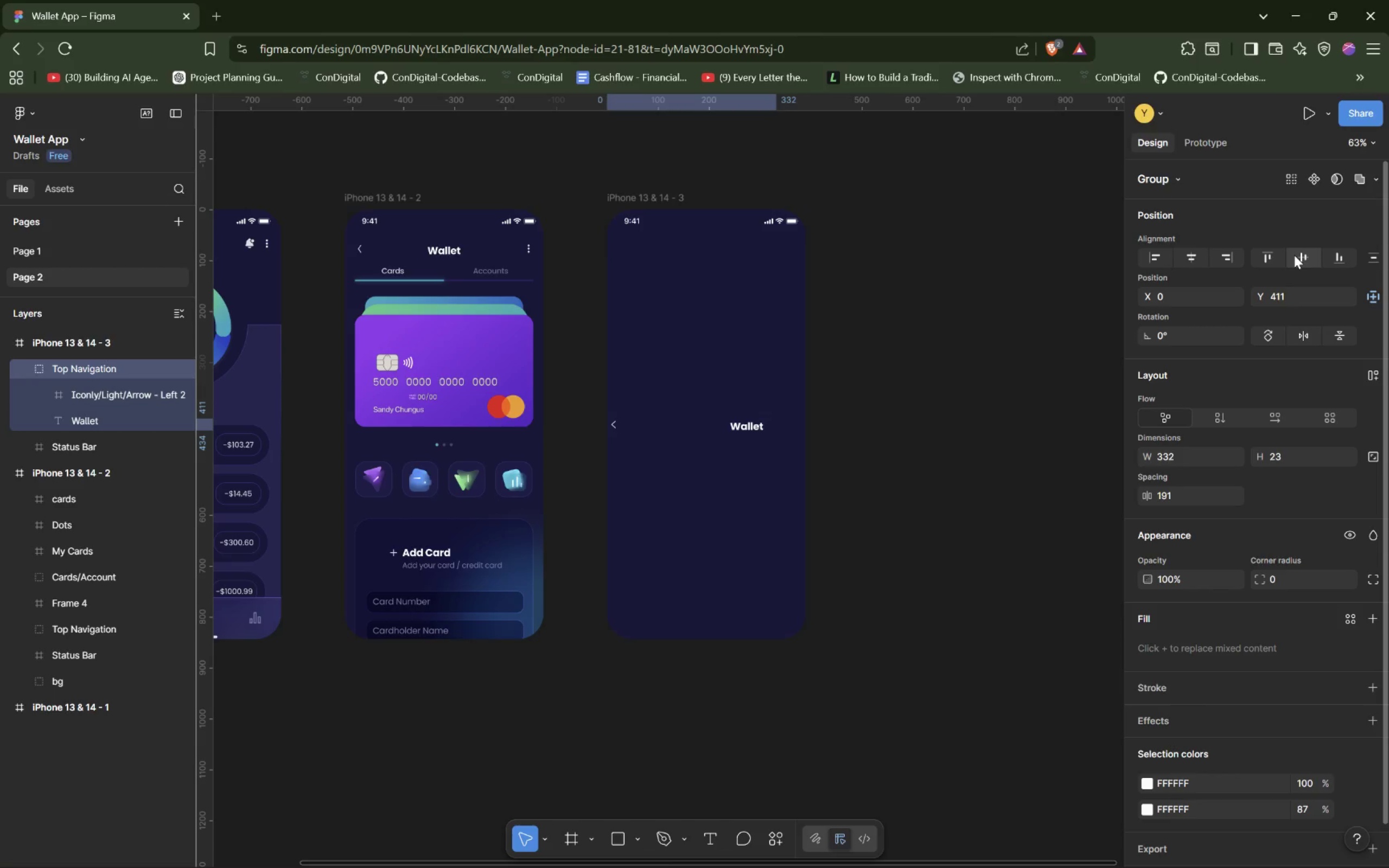 
key(Control+Z)
 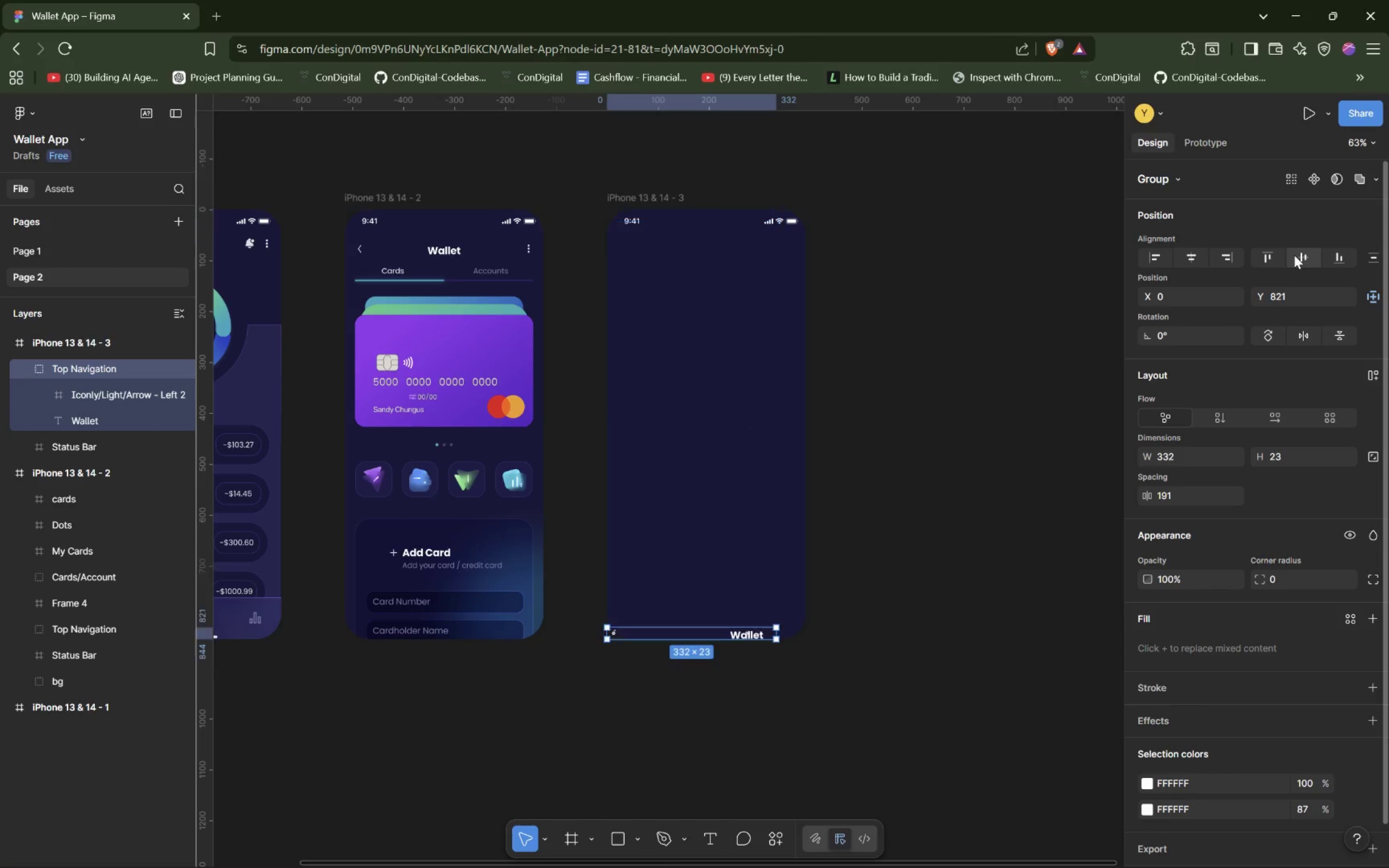 
key(Control+Z)
 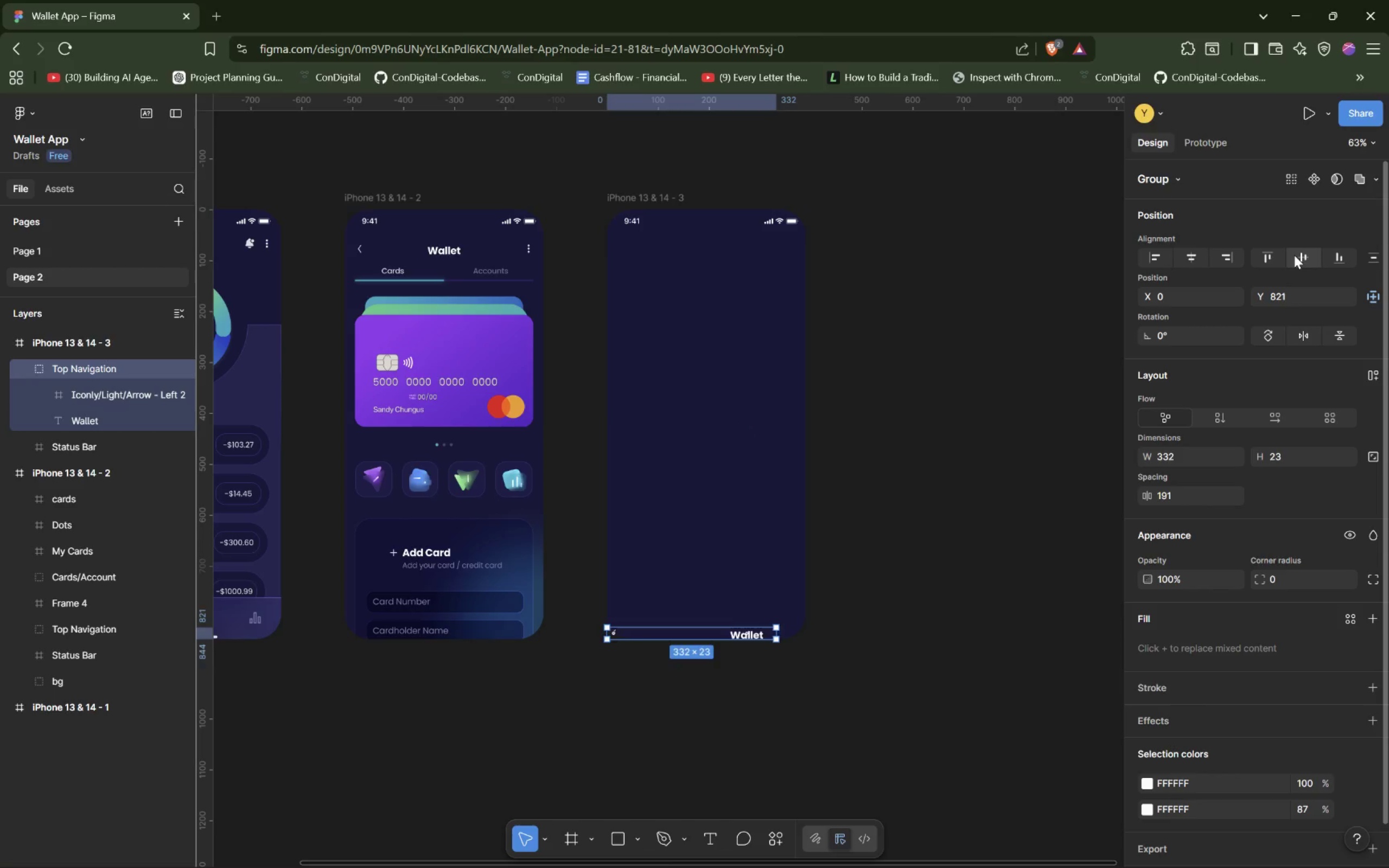 
key(Control+Z)
 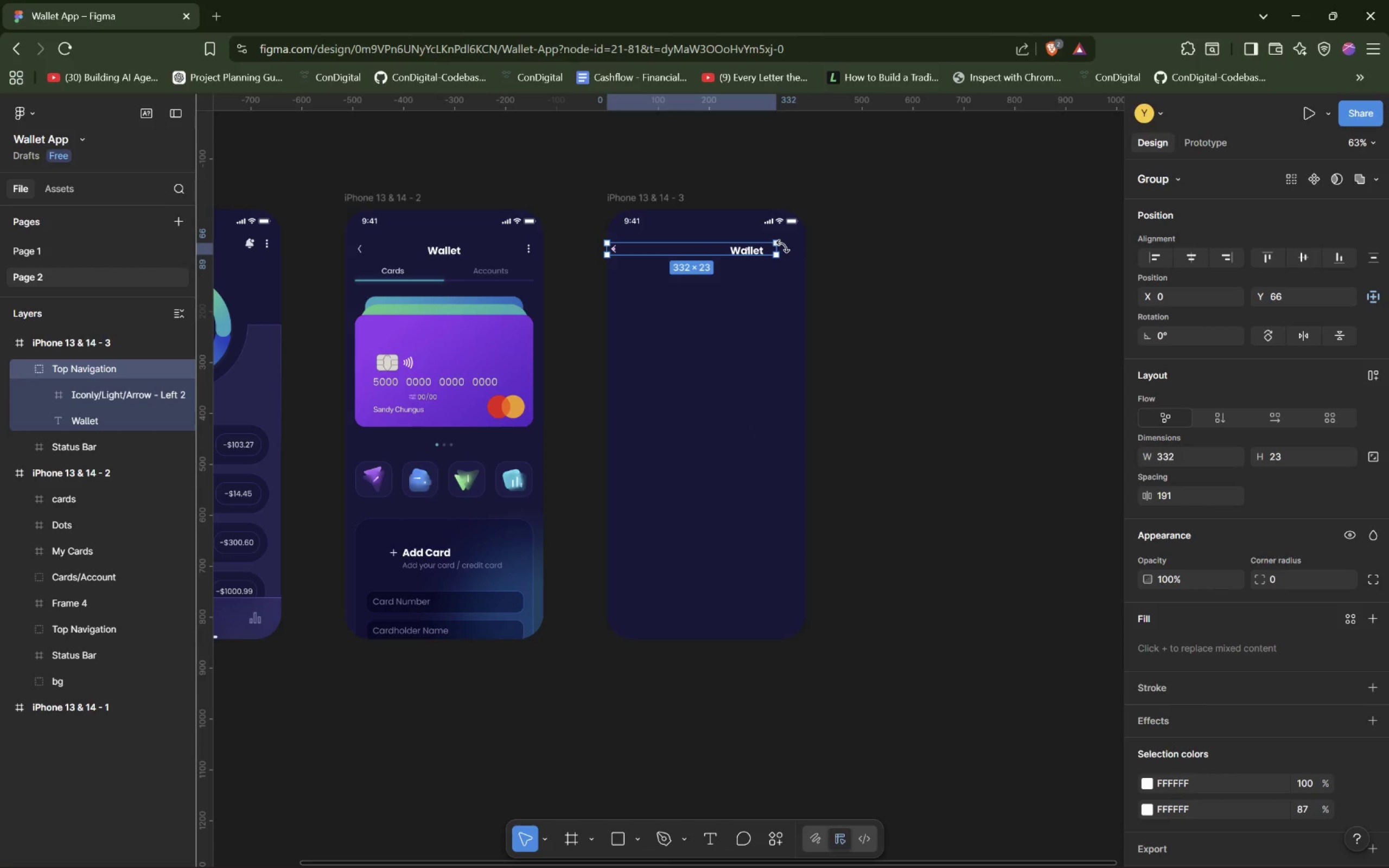 
left_click_drag(start_coordinate=[780, 247], to_coordinate=[730, 248])
 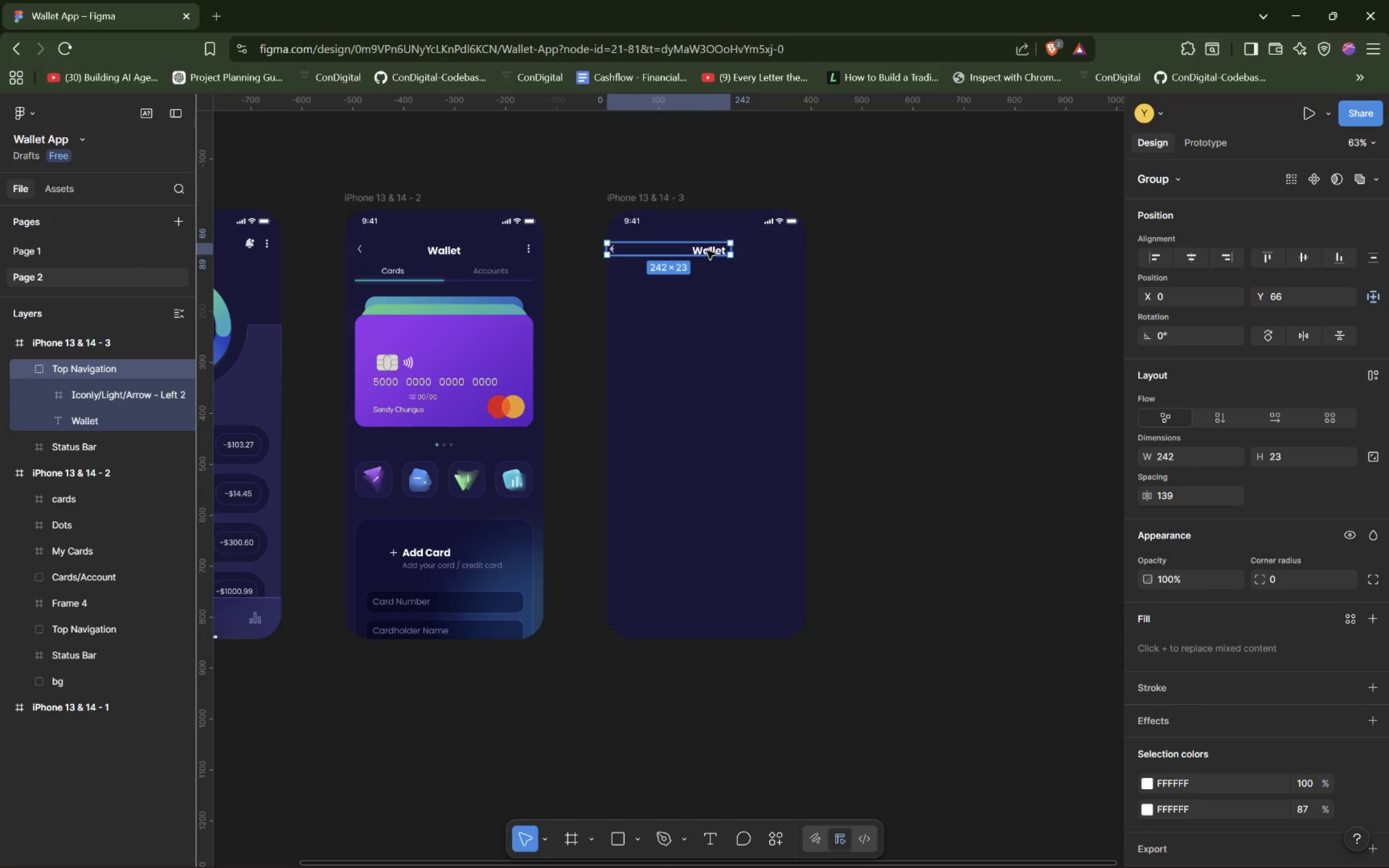 
double_click([706, 251])
 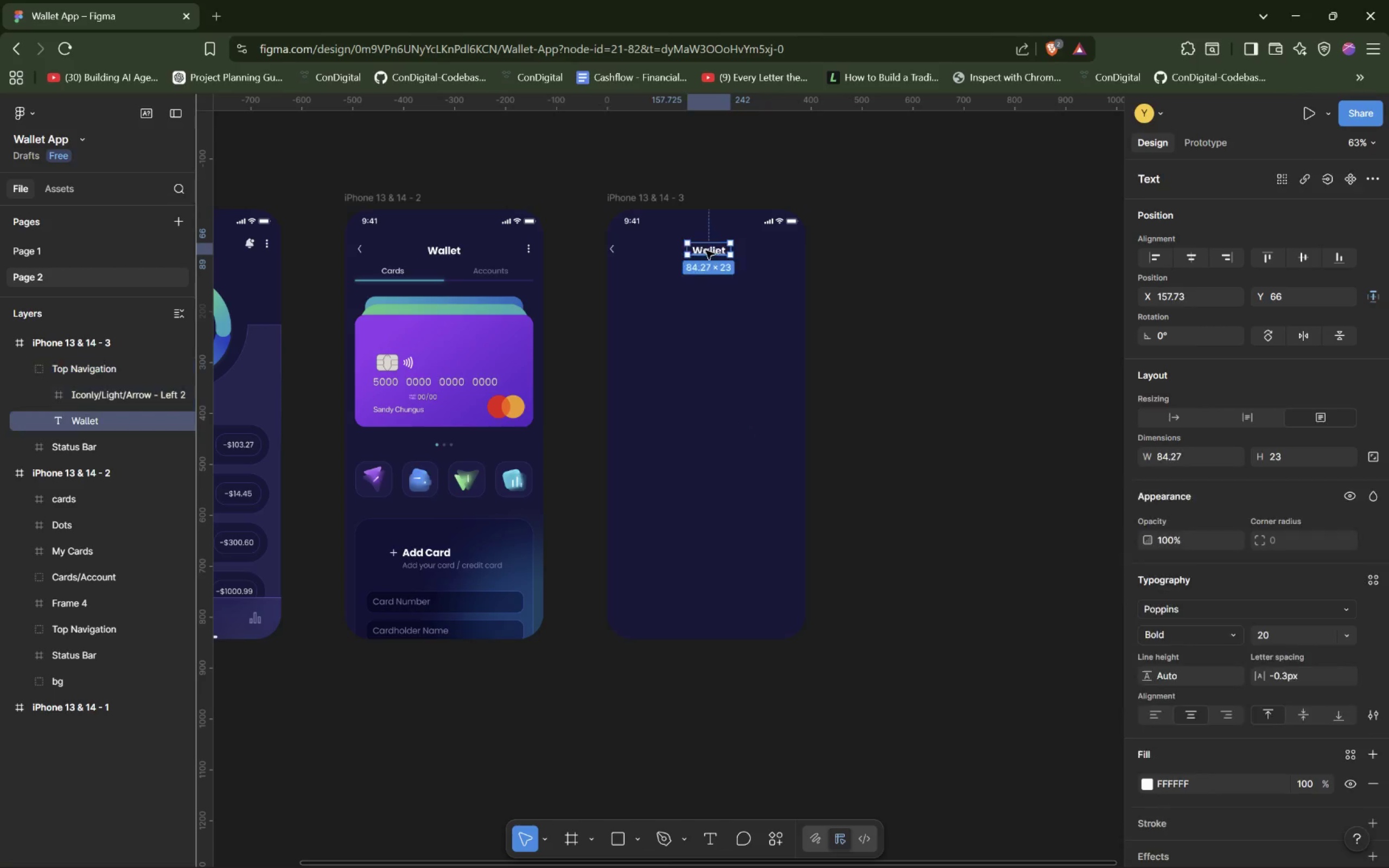 
triple_click([706, 251])
 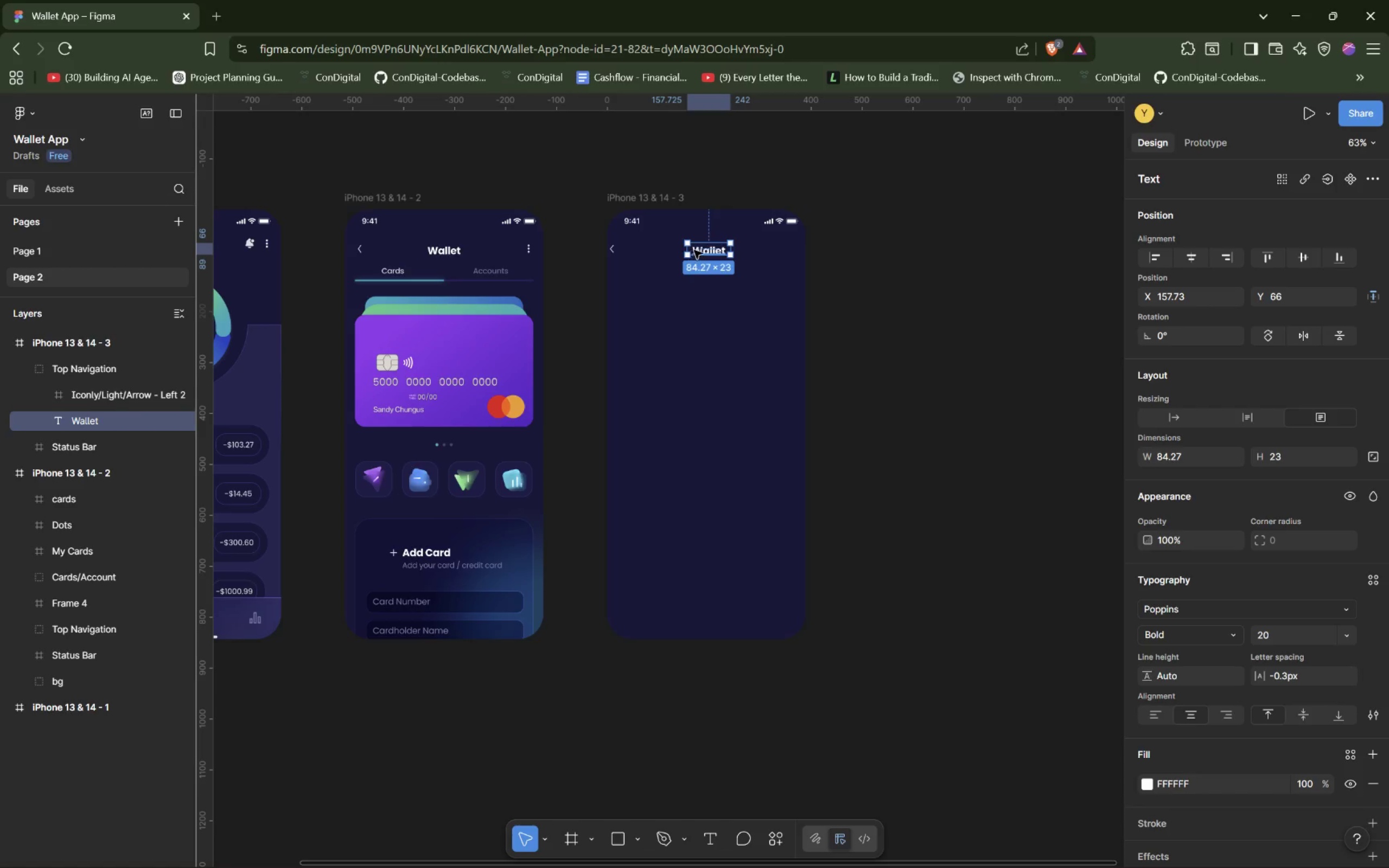 
left_click_drag(start_coordinate=[694, 250], to_coordinate=[622, 246])
 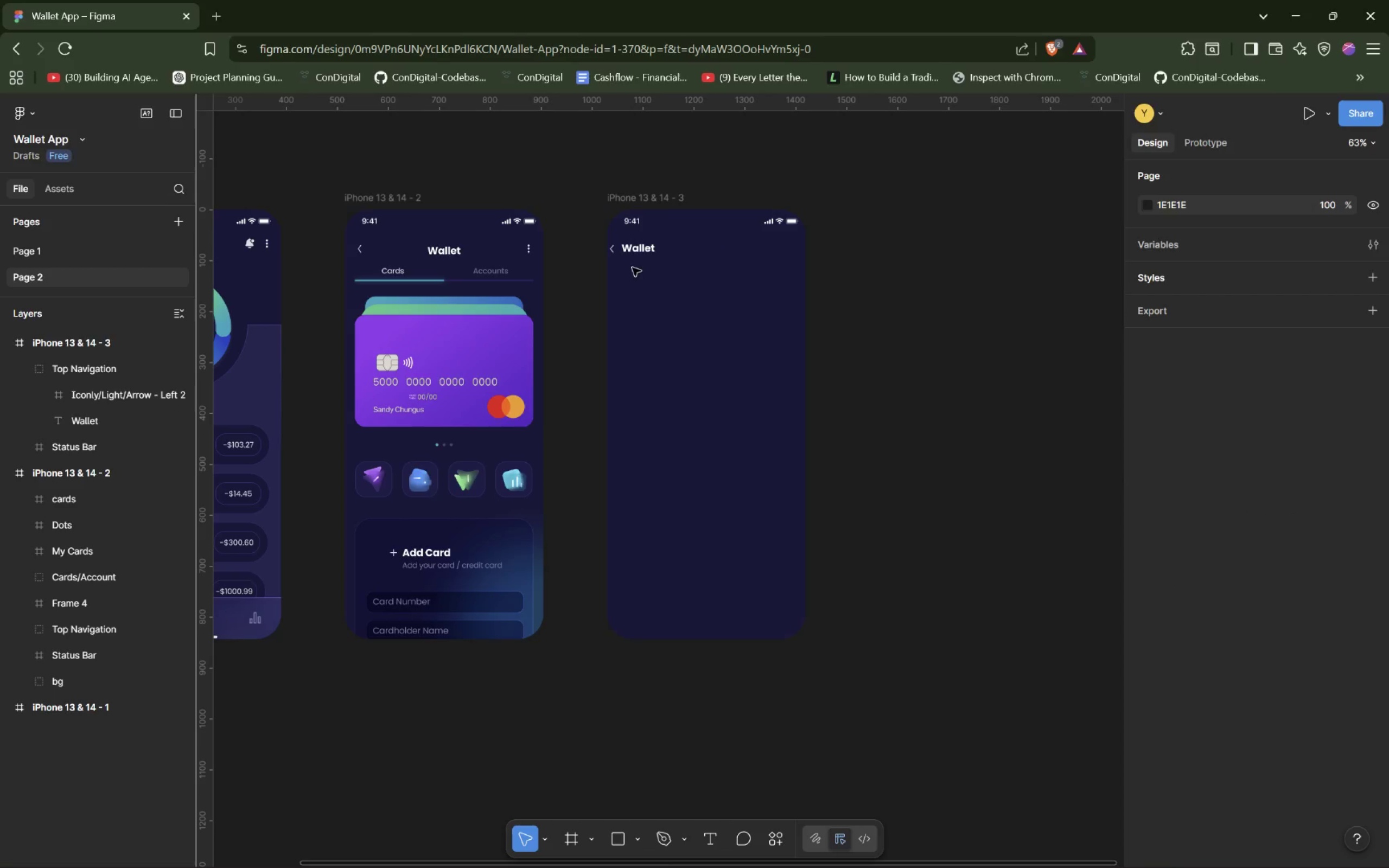 
left_click_drag(start_coordinate=[624, 251], to_coordinate=[631, 251])
 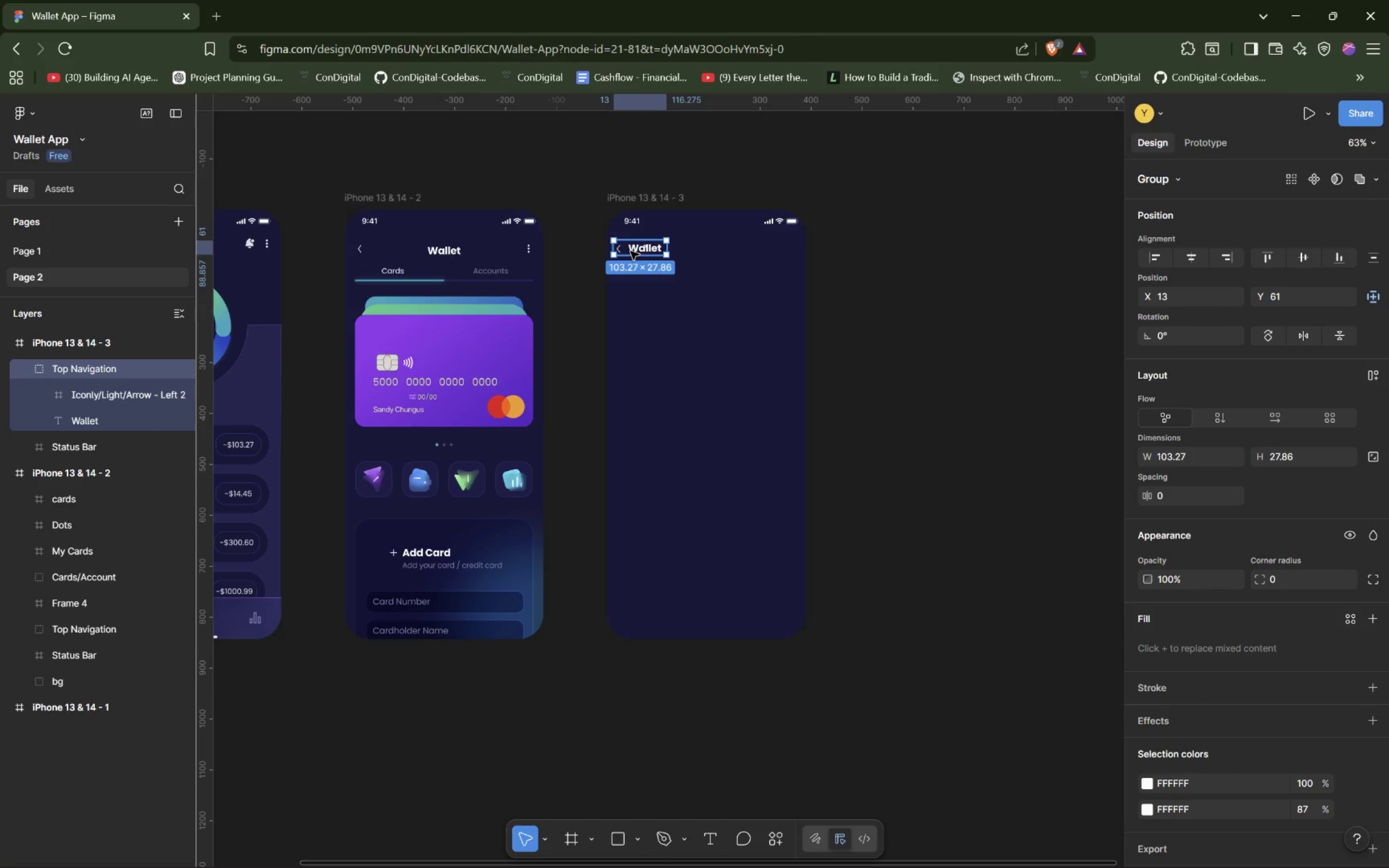 
hold_key(key=AltLeft, duration=1.45)
 